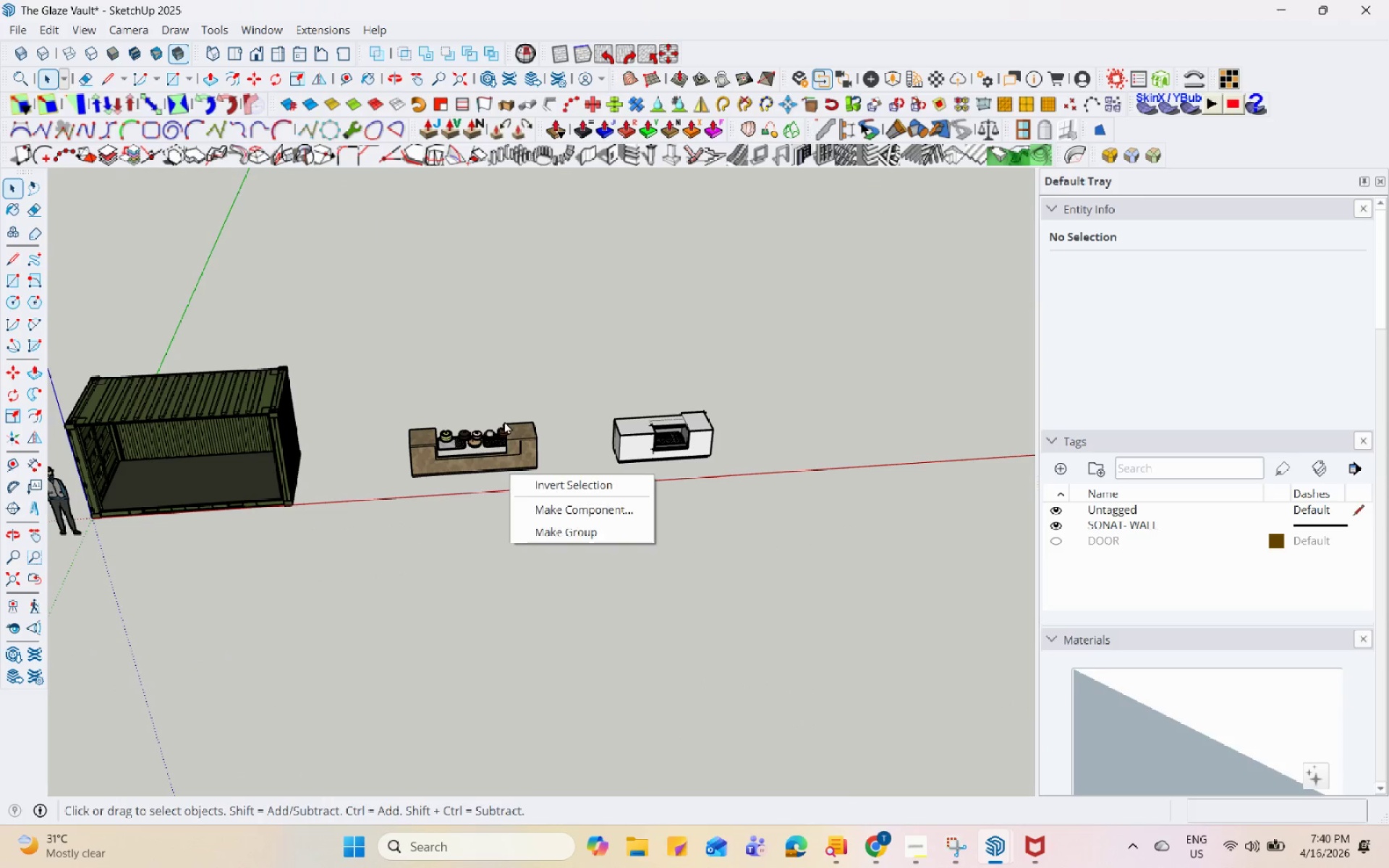 
left_click([428, 401])
 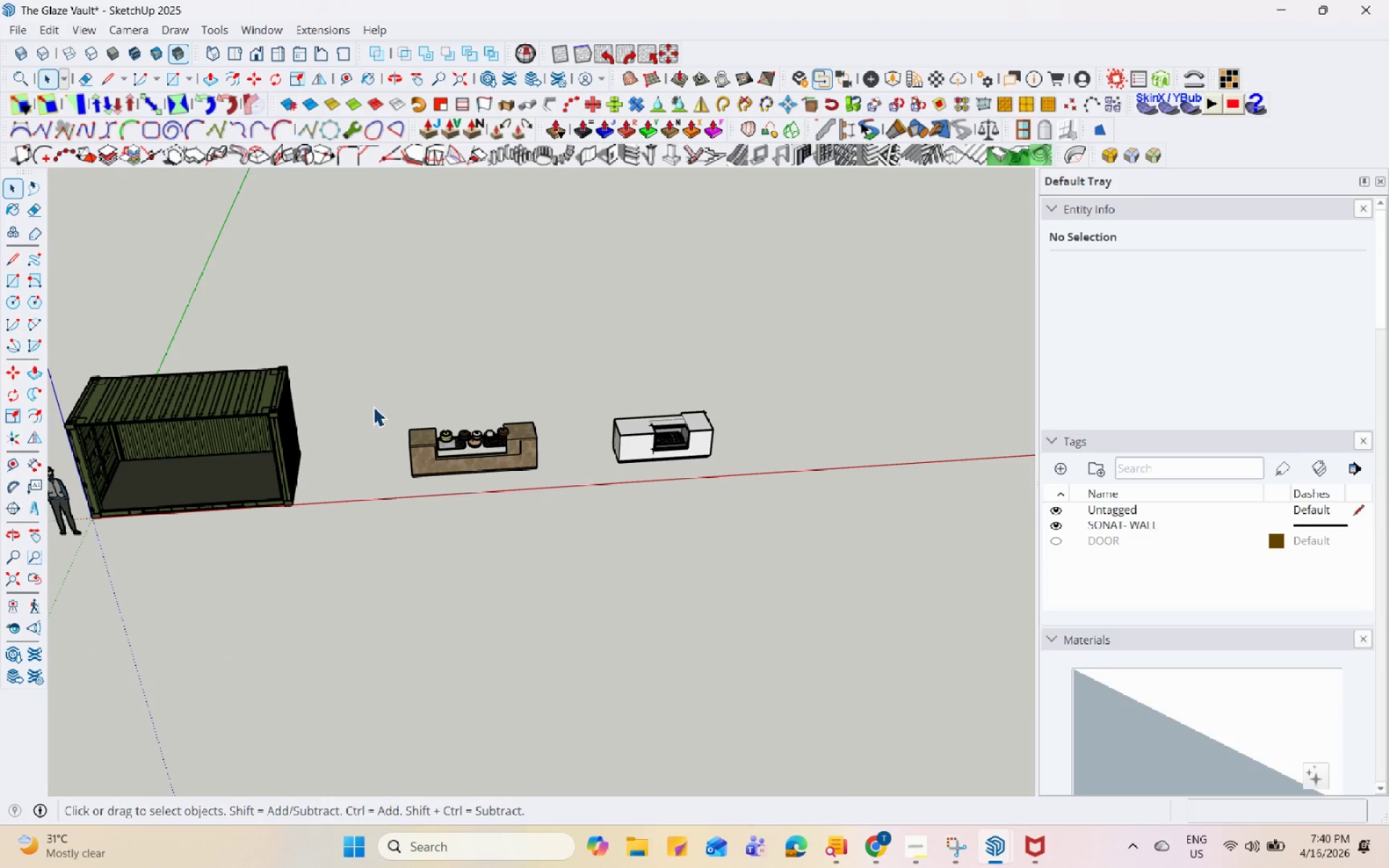 
left_click_drag(start_coordinate=[415, 400], to_coordinate=[519, 511])
 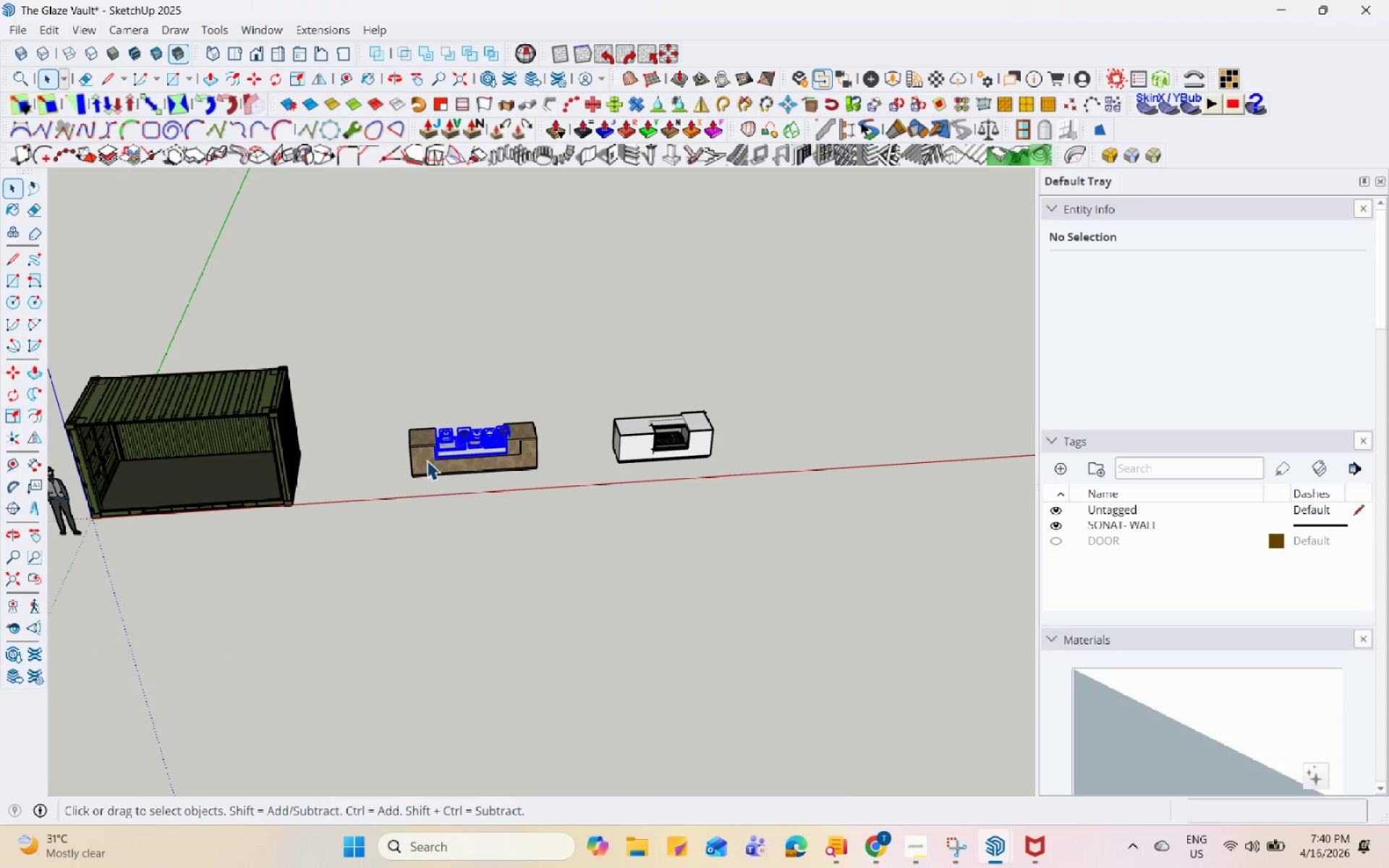 
left_click_drag(start_coordinate=[295, 384], to_coordinate=[624, 594])
 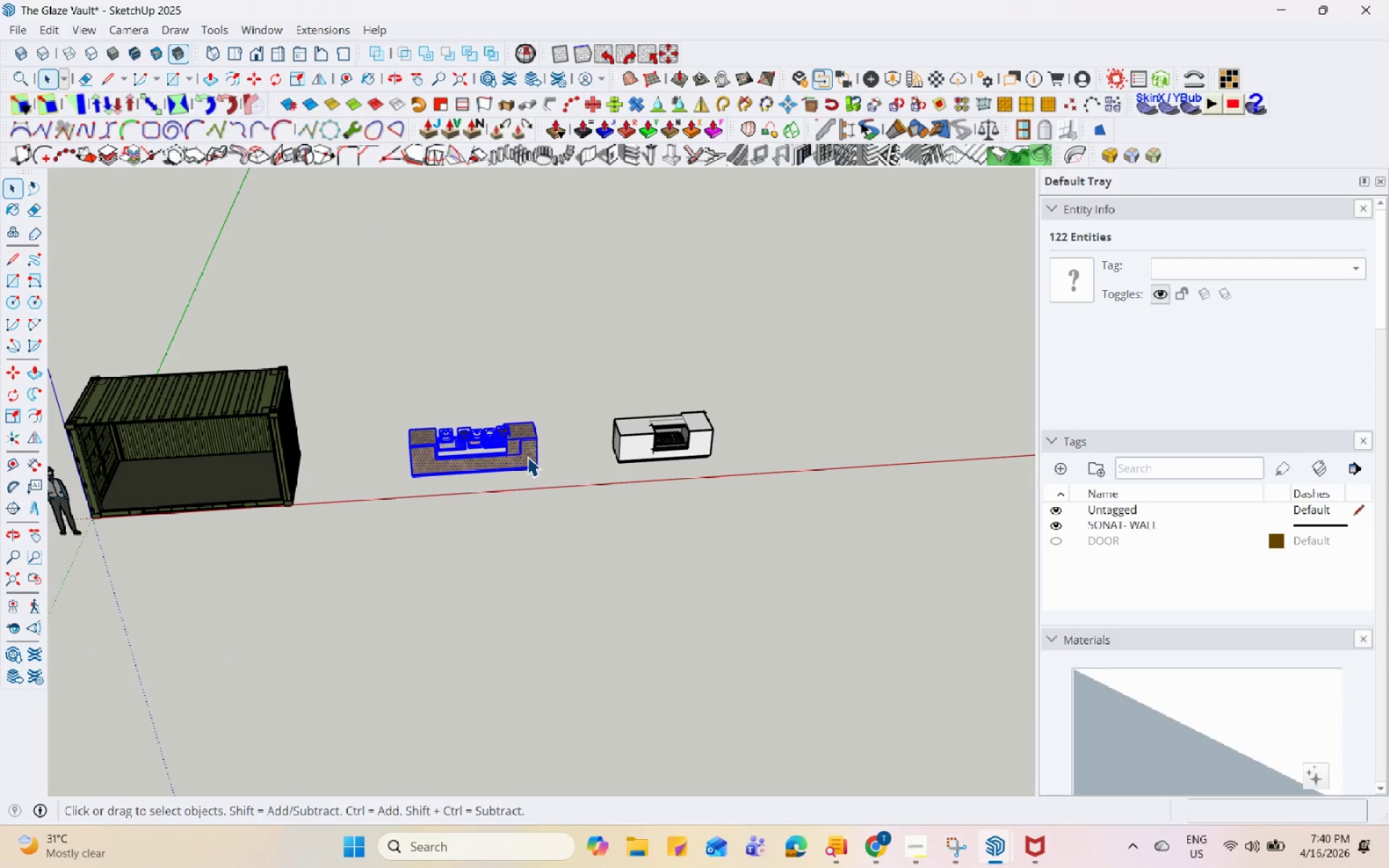 
right_click([527, 456])
 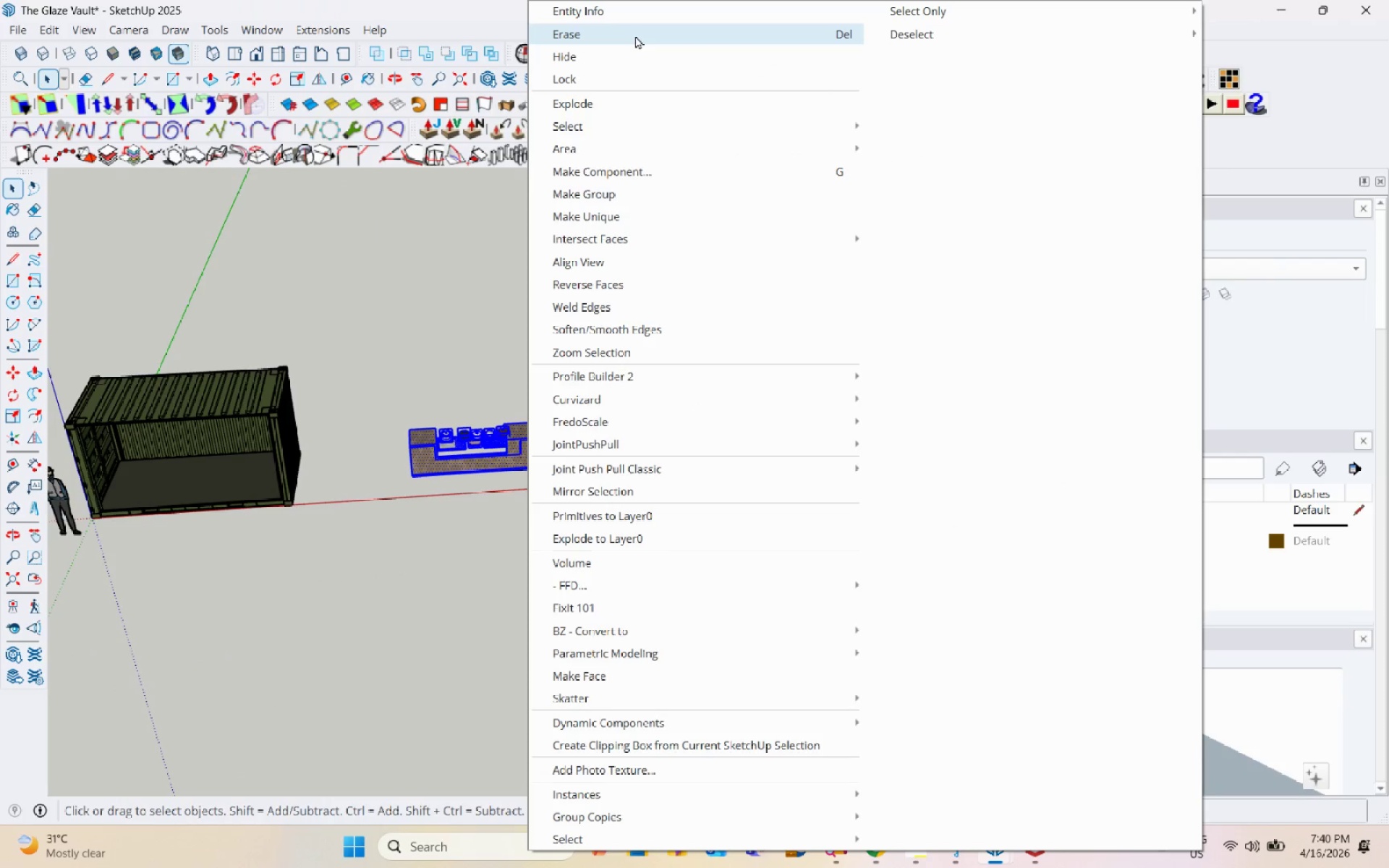 
left_click([635, 35])
 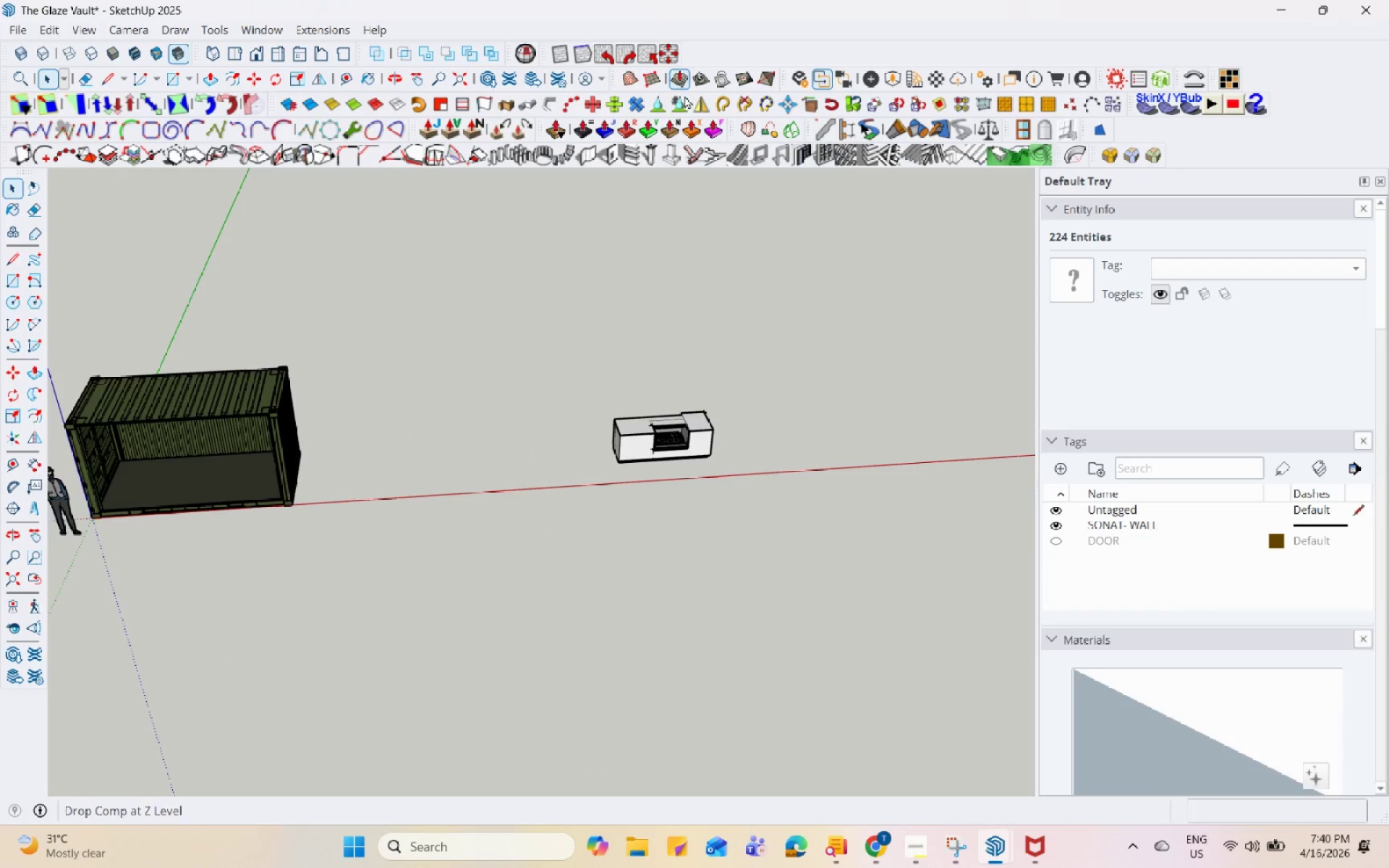 
scroll: coordinate [283, 282], scroll_direction: up, amount: 34.0
 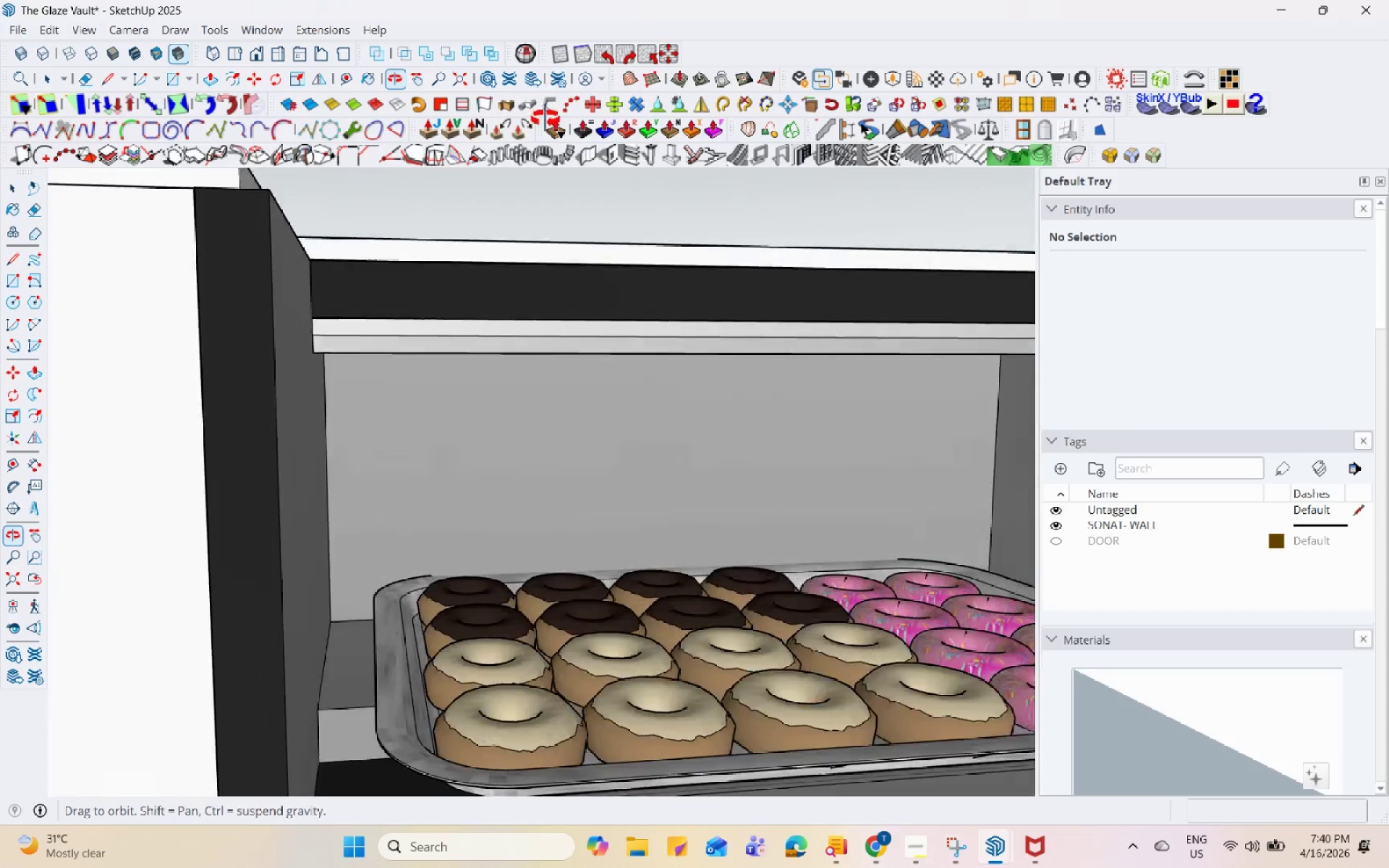 
left_click([415, 346])
 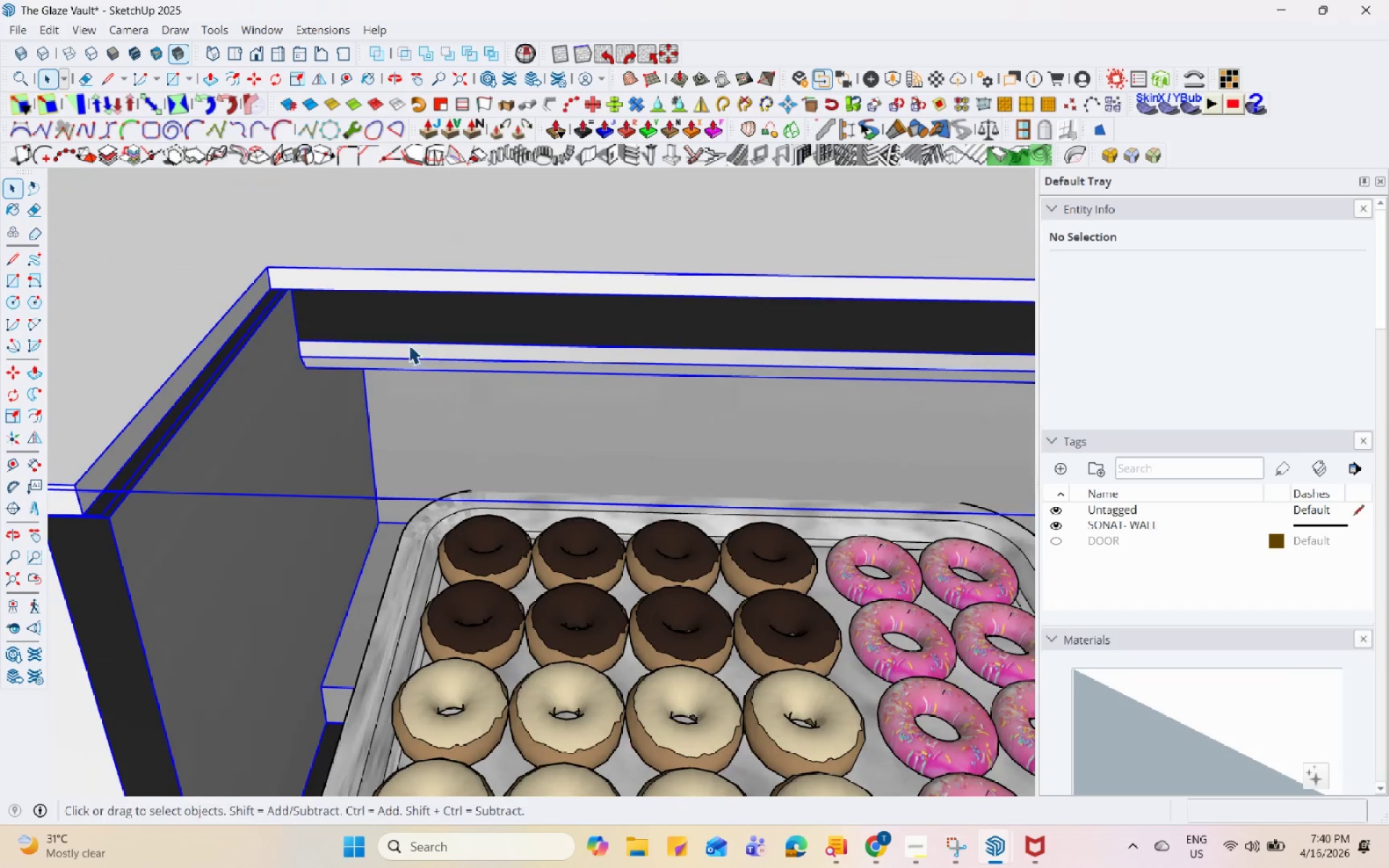 
scroll: coordinate [362, 344], scroll_direction: down, amount: 4.0
 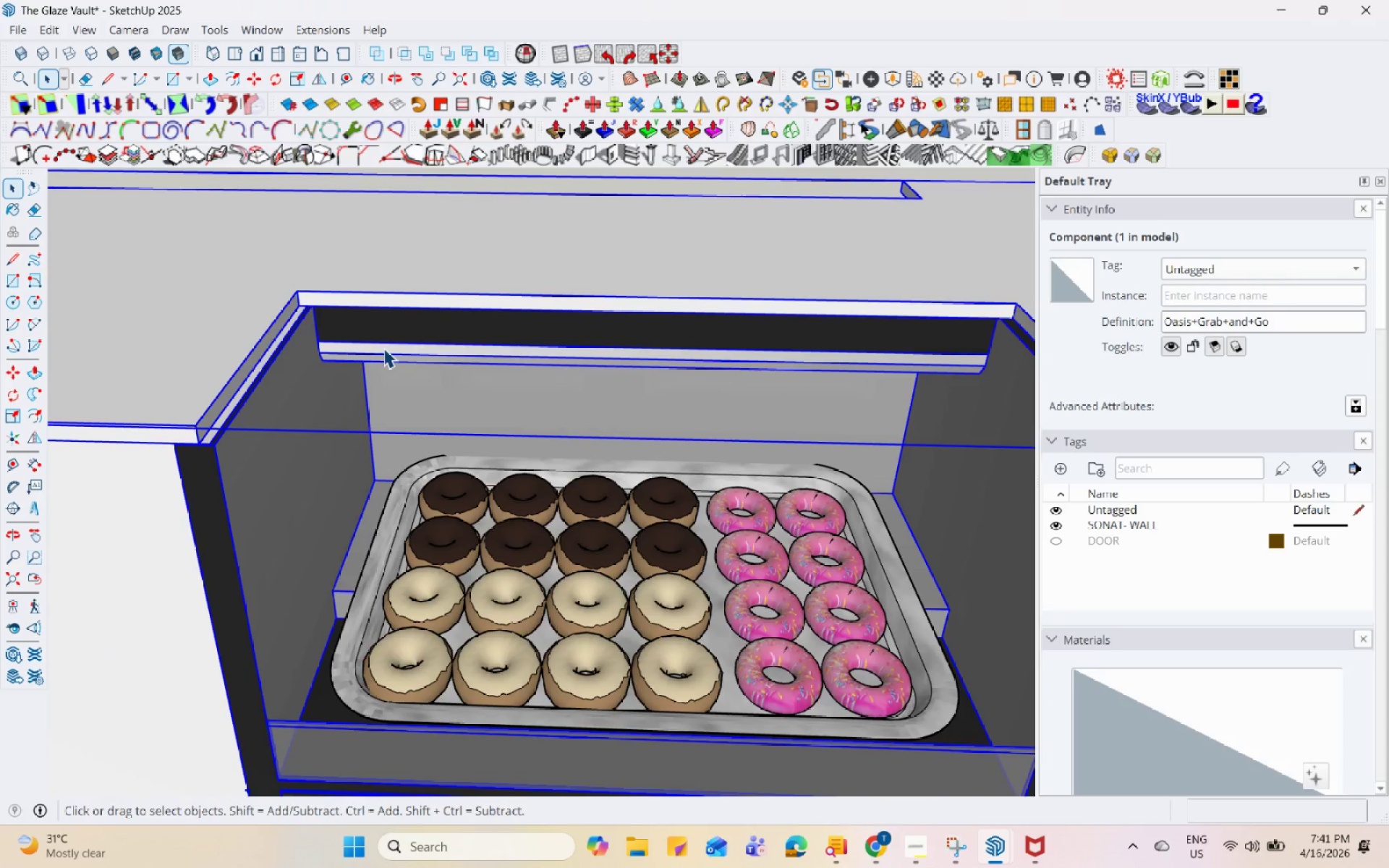 
double_click([383, 348])
 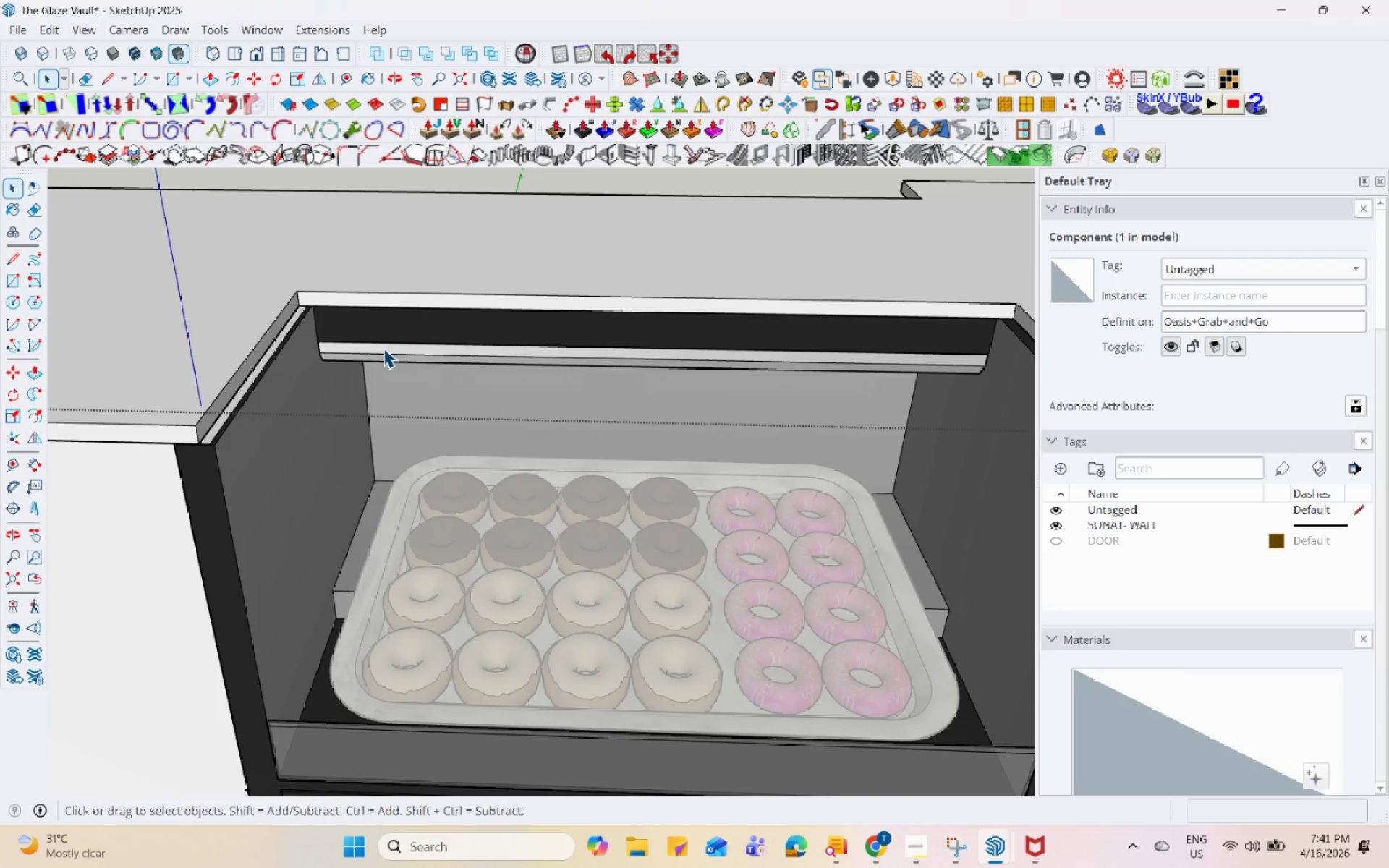 
triple_click([383, 348])
 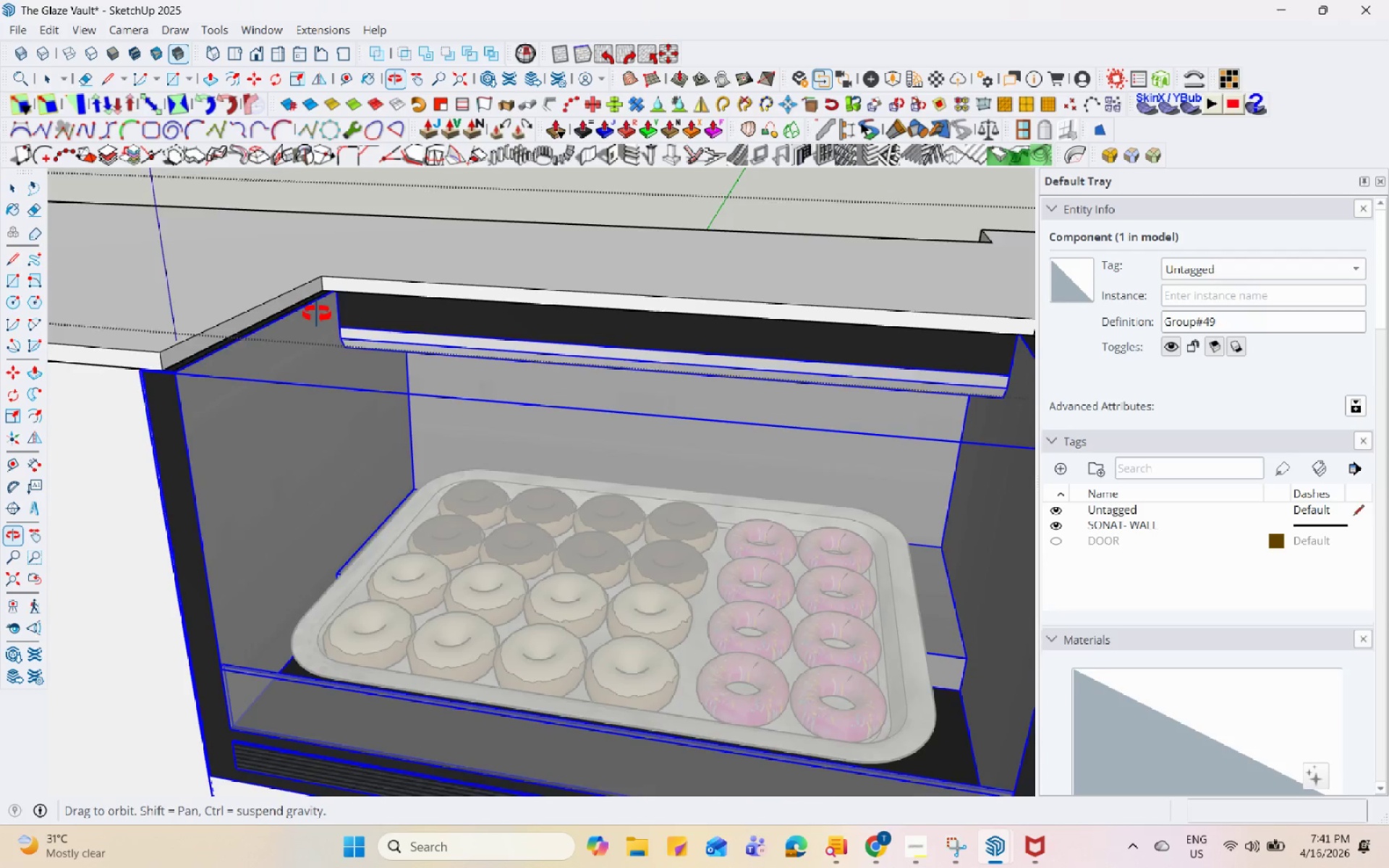 
scroll: coordinate [323, 296], scroll_direction: up, amount: 7.0
 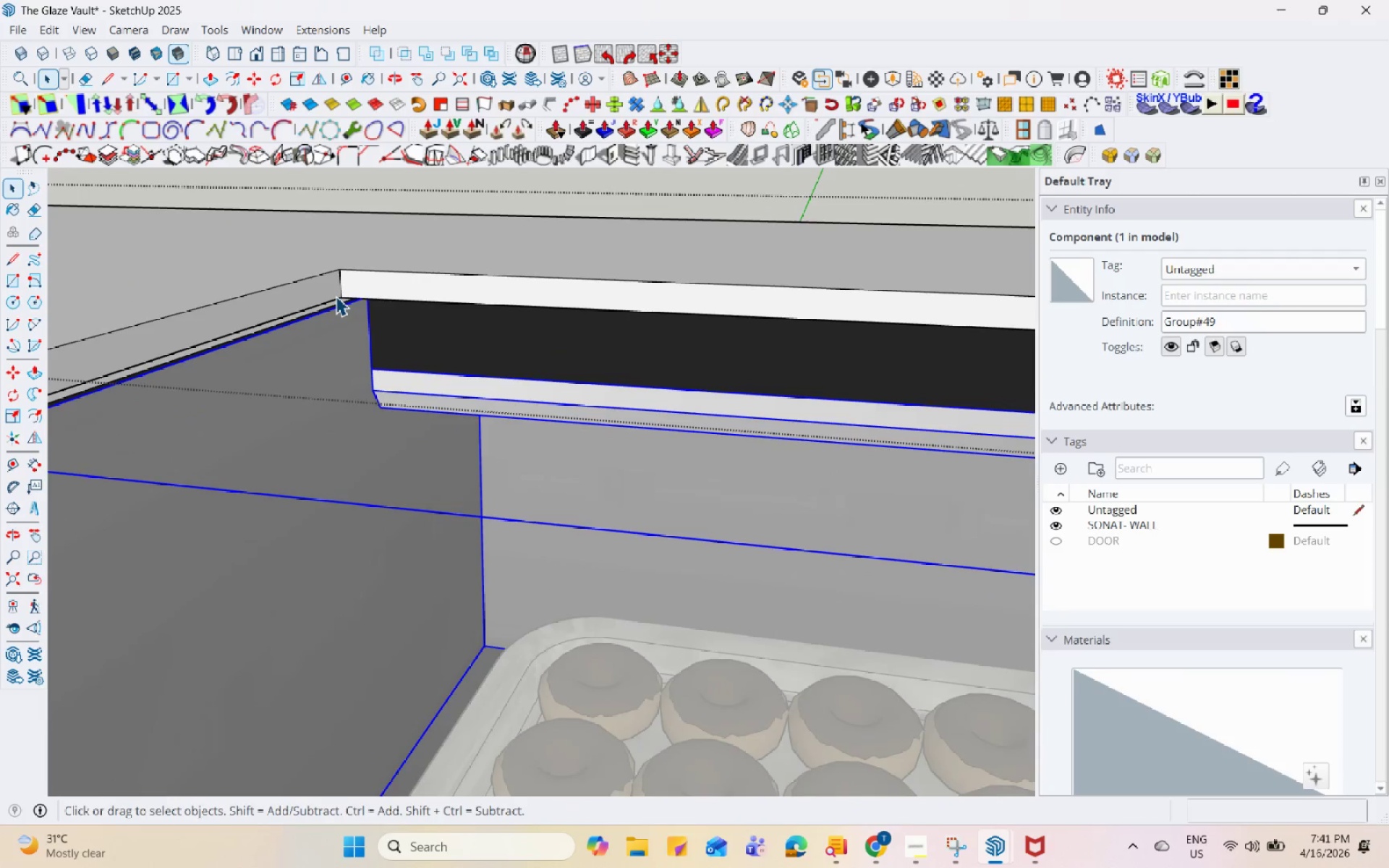 
key(L)
 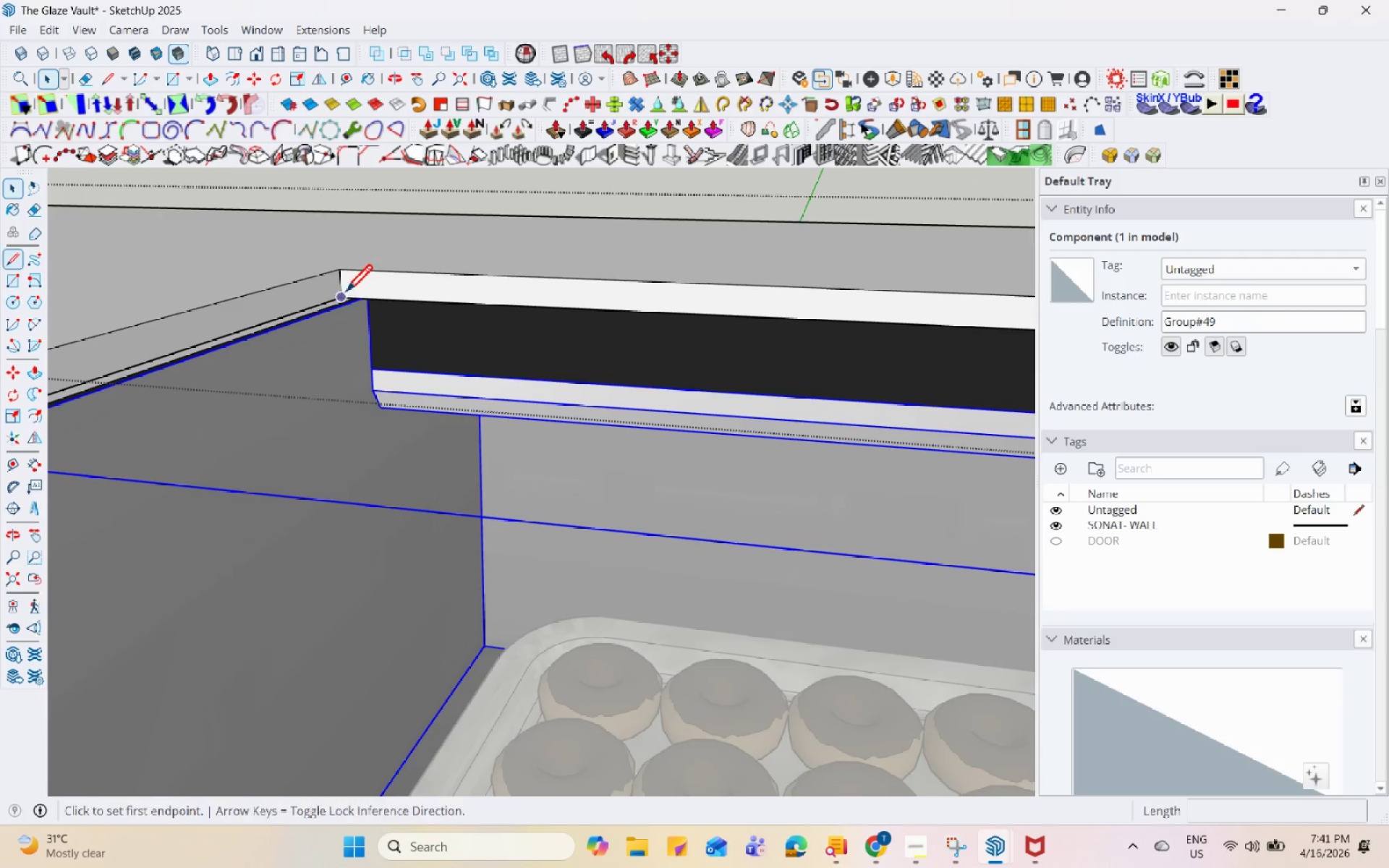 
scroll: coordinate [406, 273], scroll_direction: up, amount: 3.0
 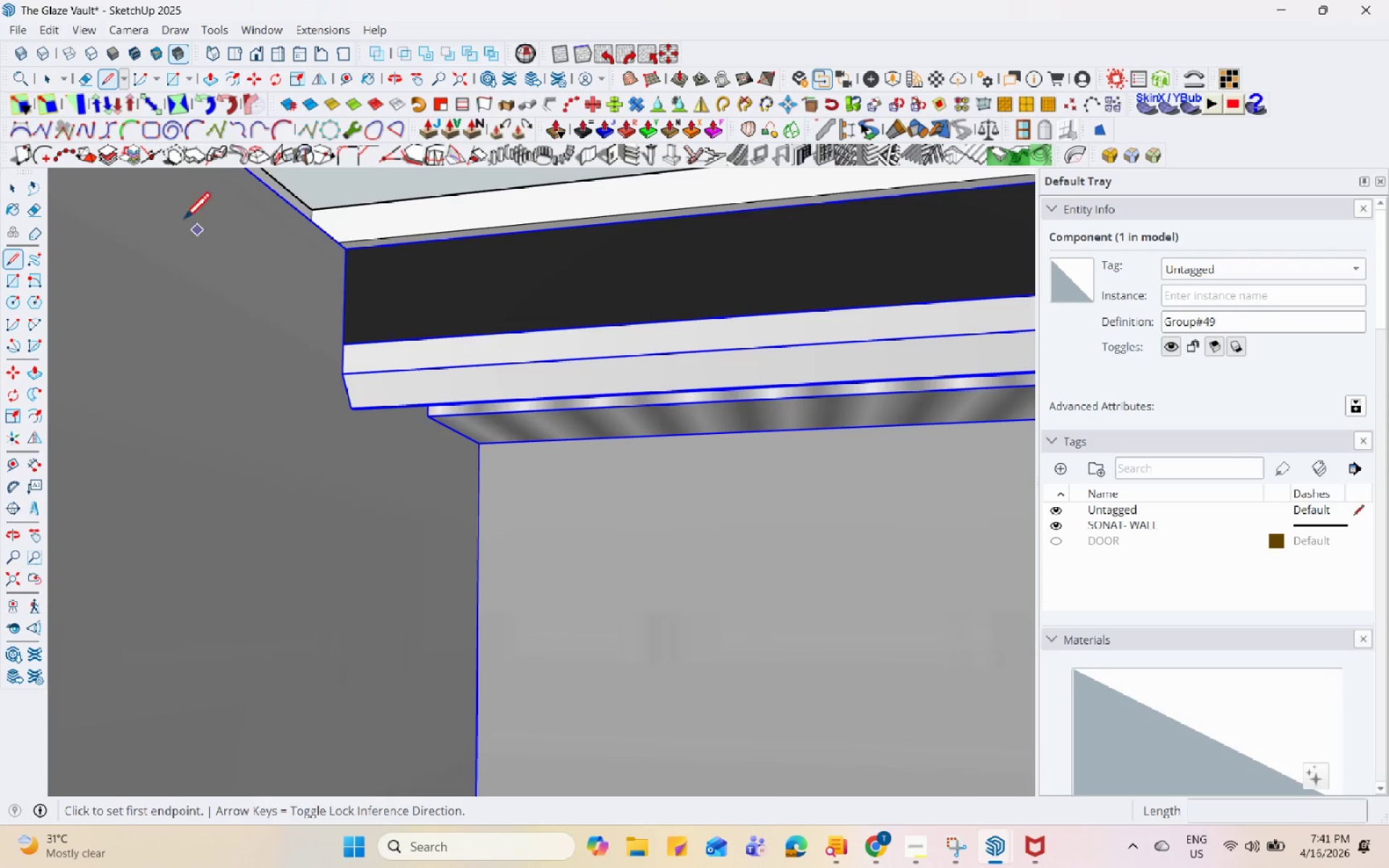 
scroll: coordinate [284, 469], scroll_direction: down, amount: 10.0
 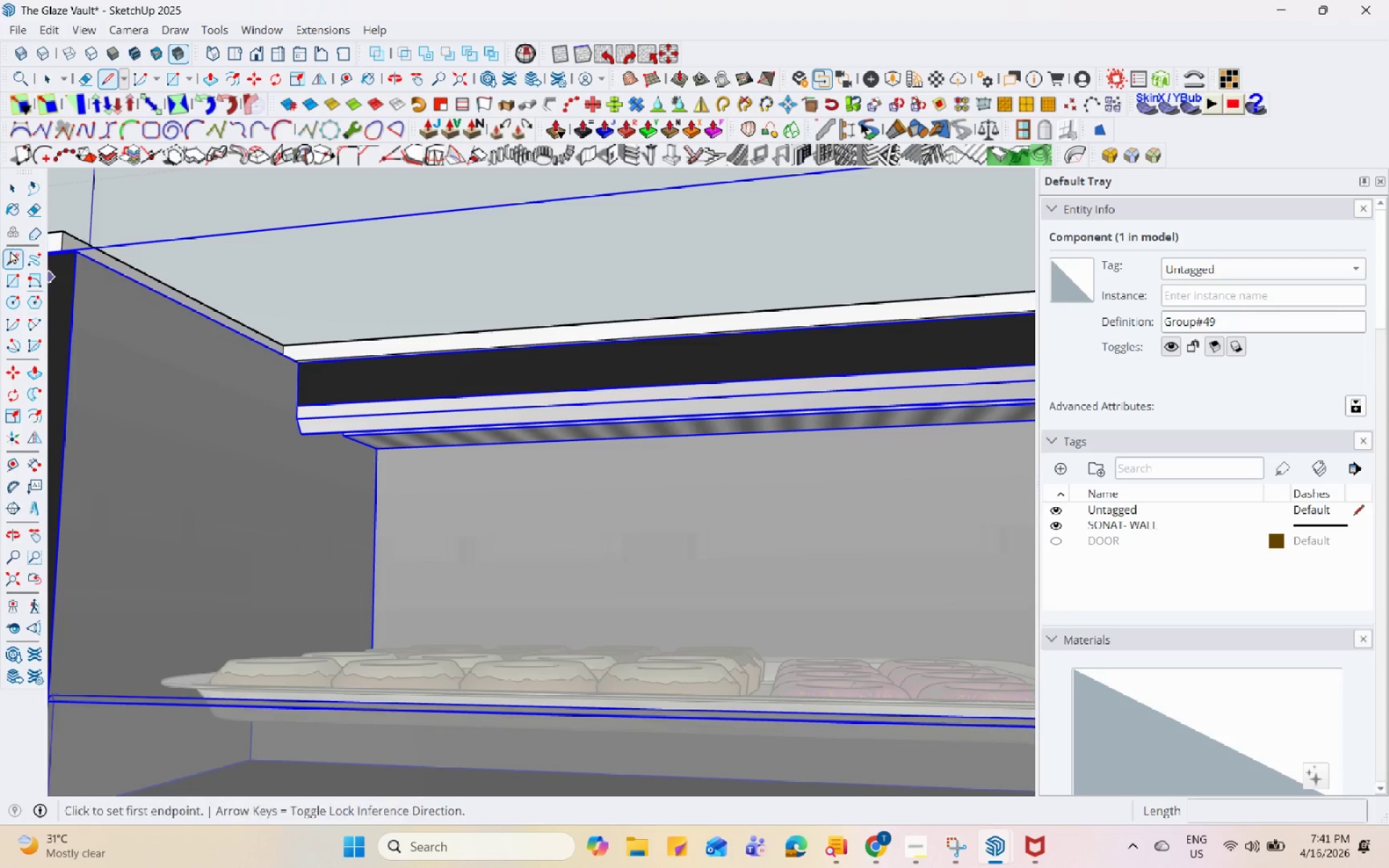 
left_click([9, 281])
 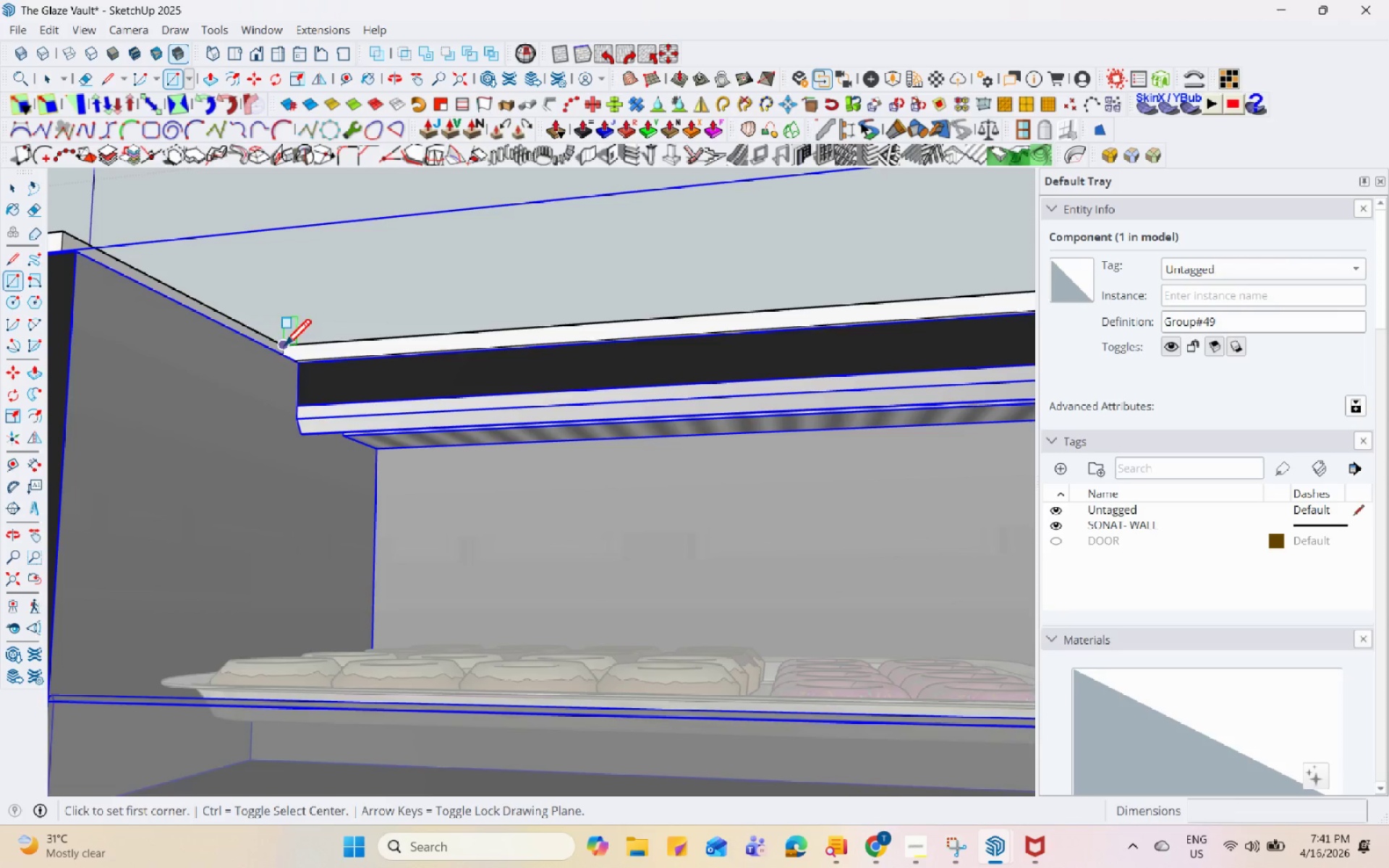 
scroll: coordinate [311, 386], scroll_direction: up, amount: 8.0
 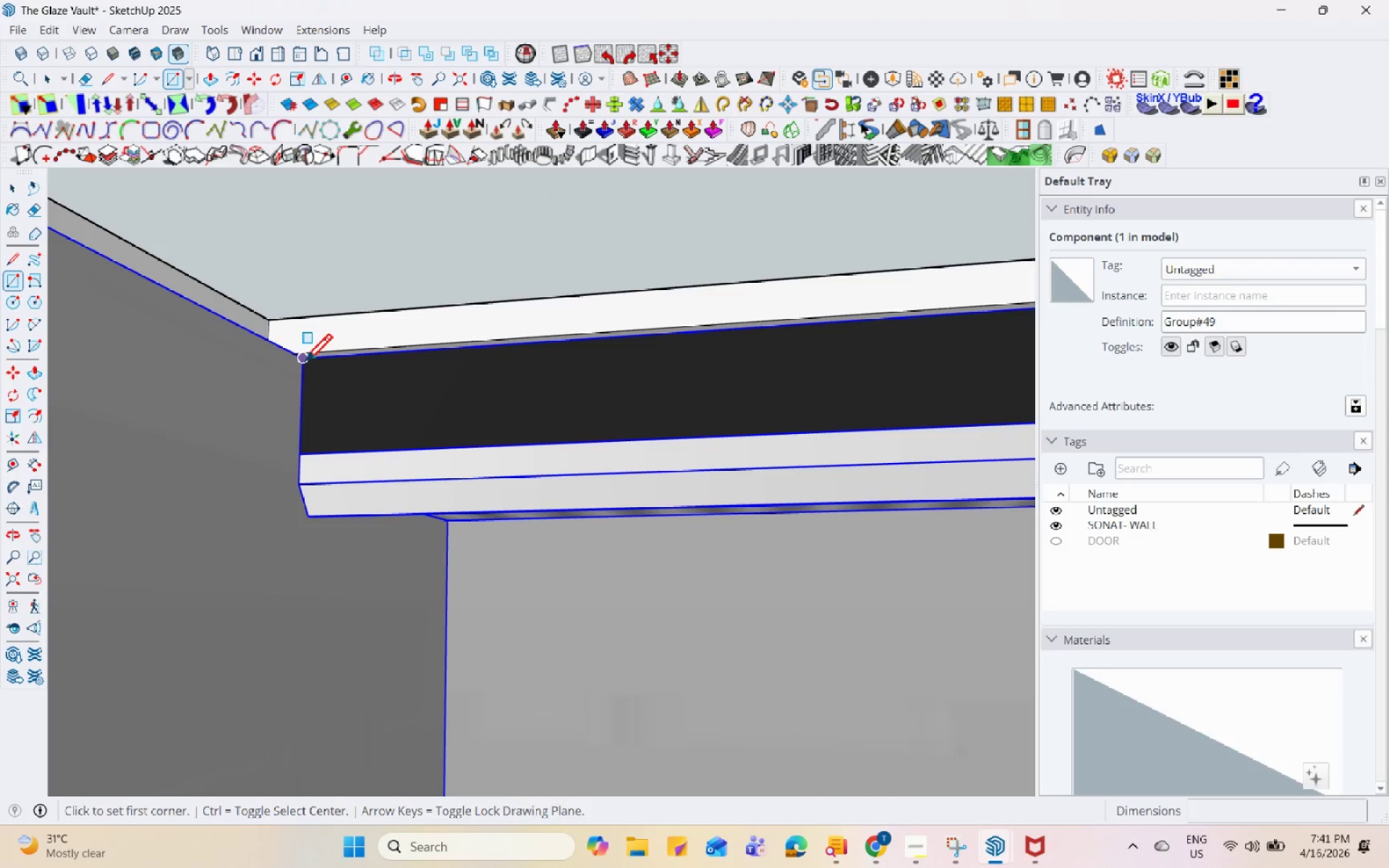 
scroll: coordinate [321, 534], scroll_direction: down, amount: 16.0
 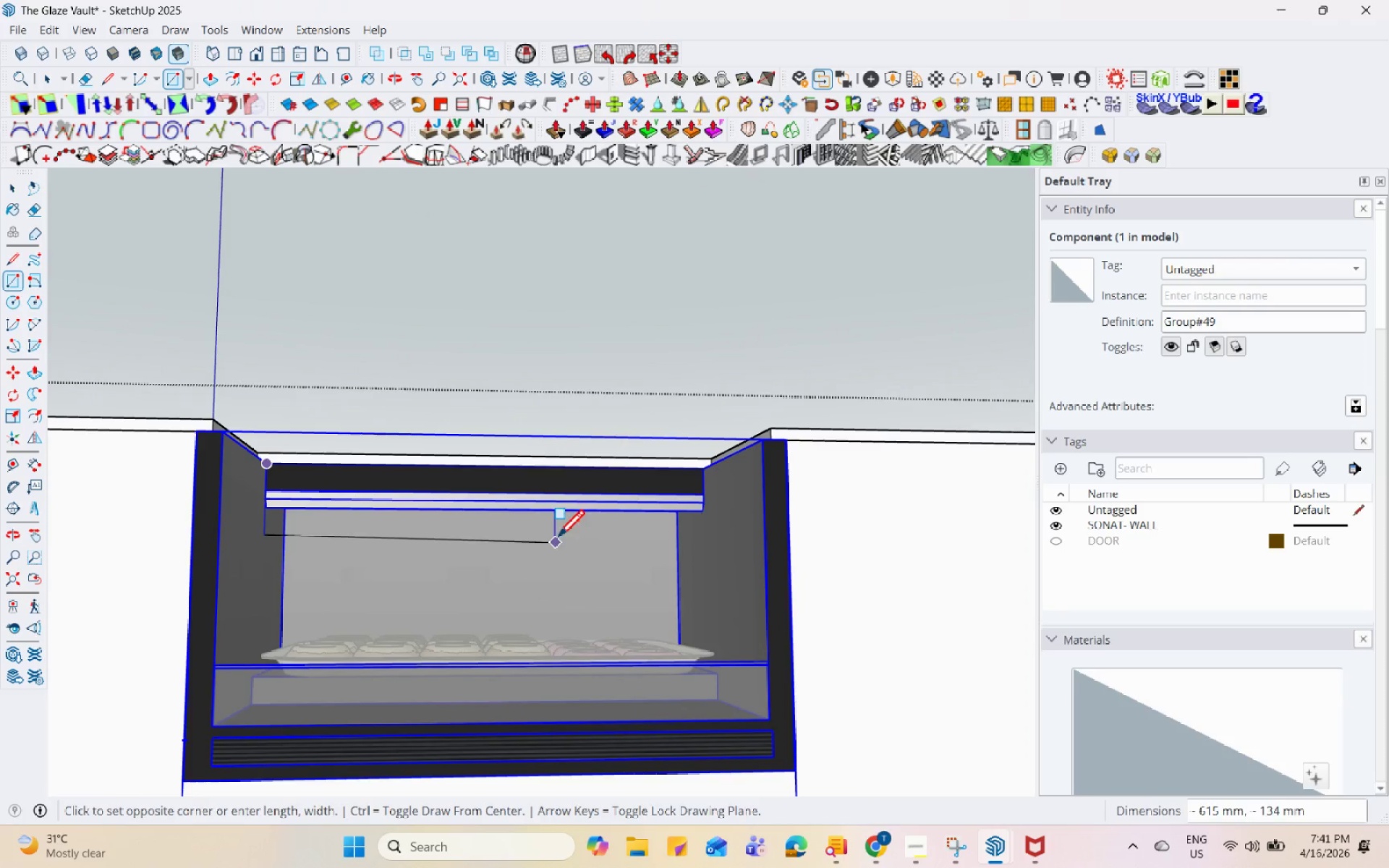 
scroll: coordinate [780, 516], scroll_direction: up, amount: 9.0
 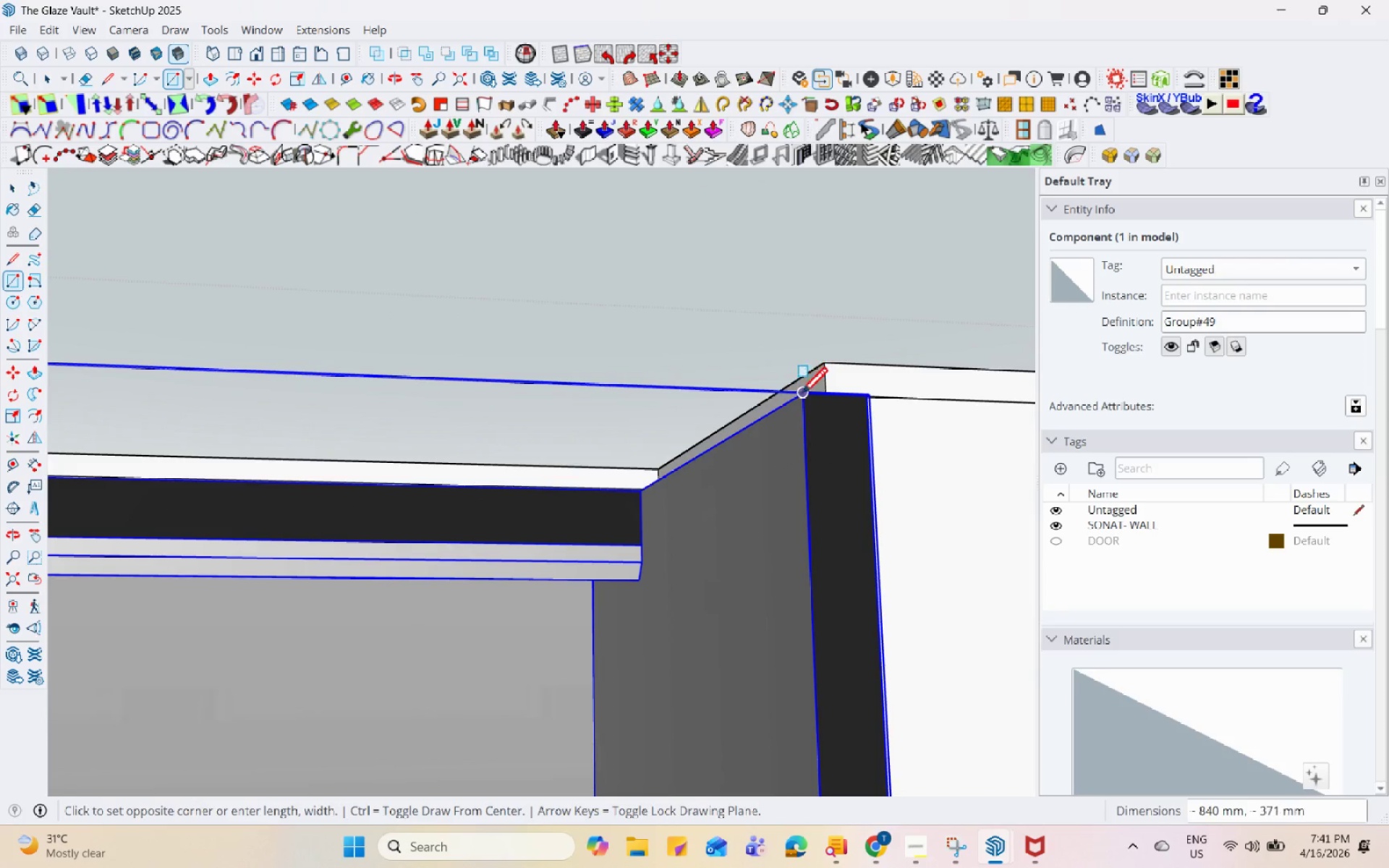 
left_click([804, 396])
 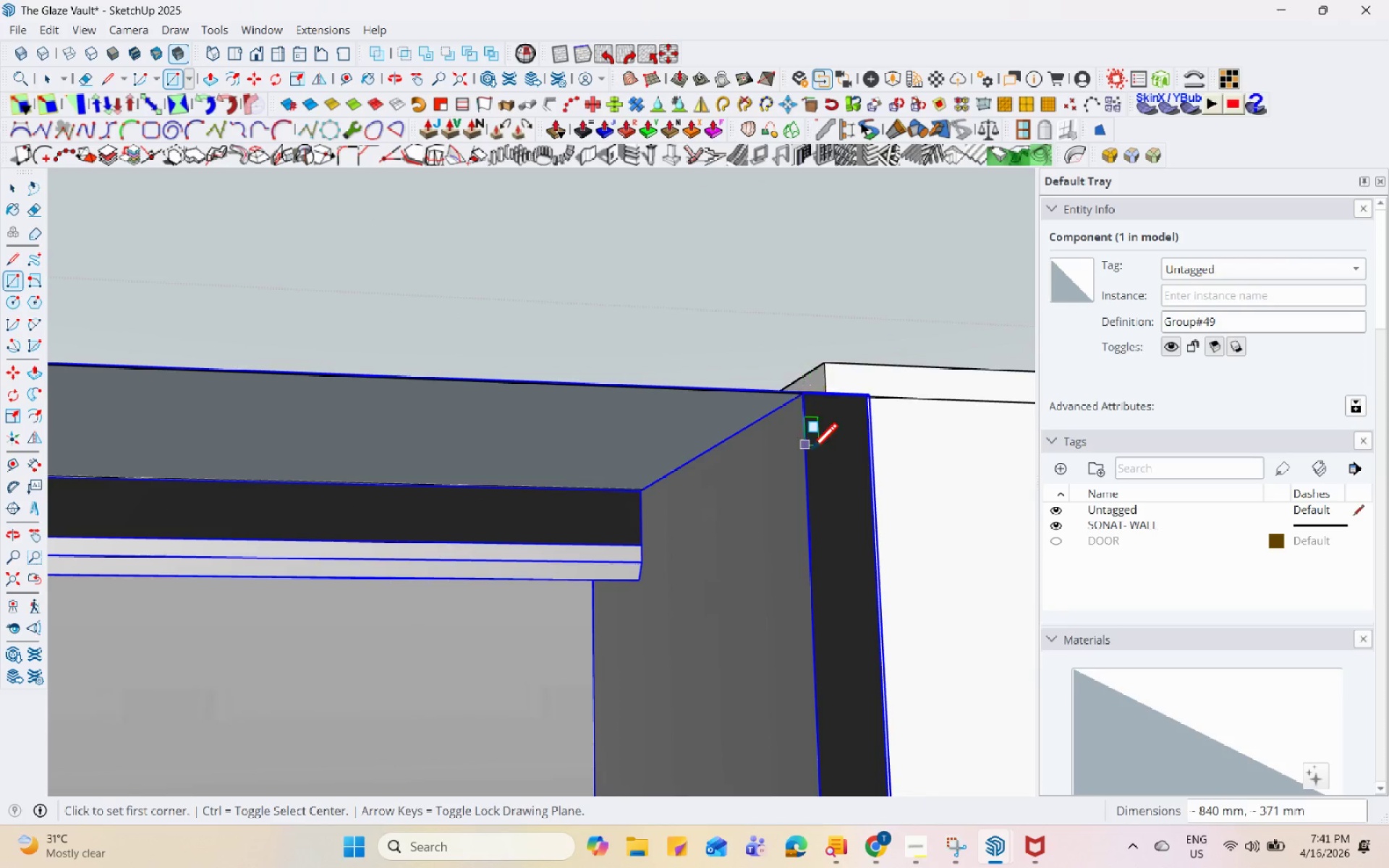 
scroll: coordinate [730, 323], scroll_direction: down, amount: 13.0
 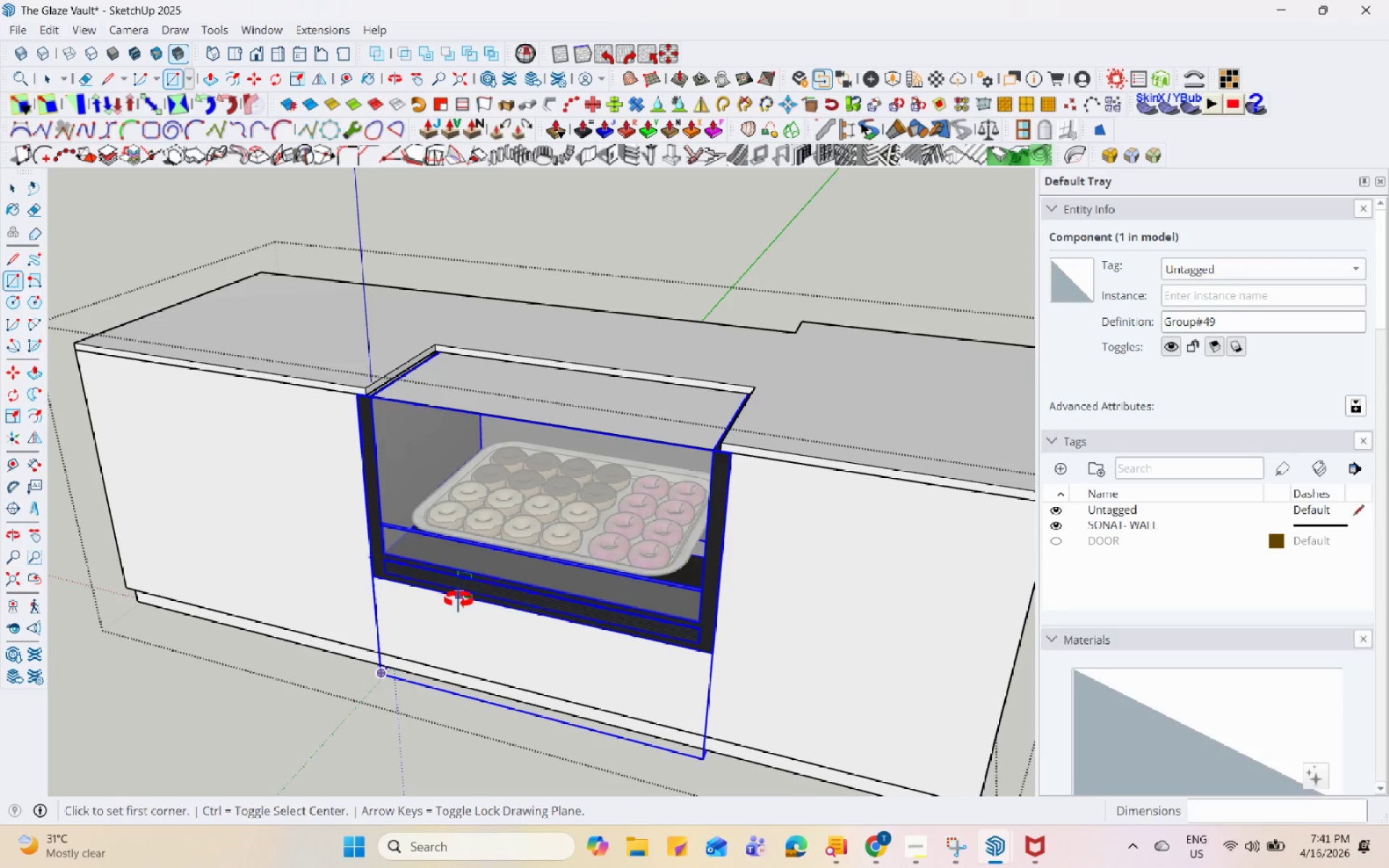 
scroll: coordinate [321, 359], scroll_direction: up, amount: 25.0
 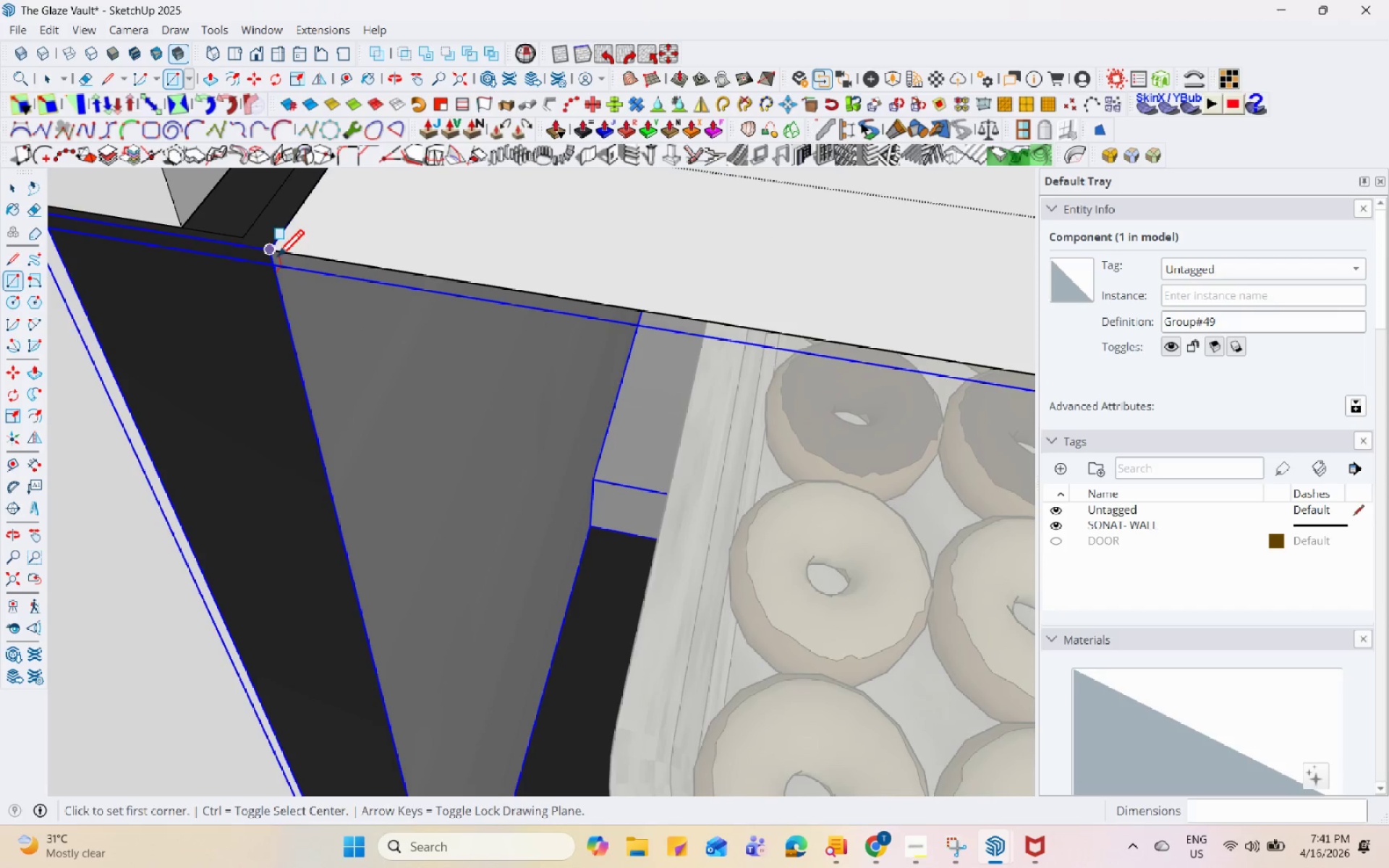 
left_click([270, 256])
 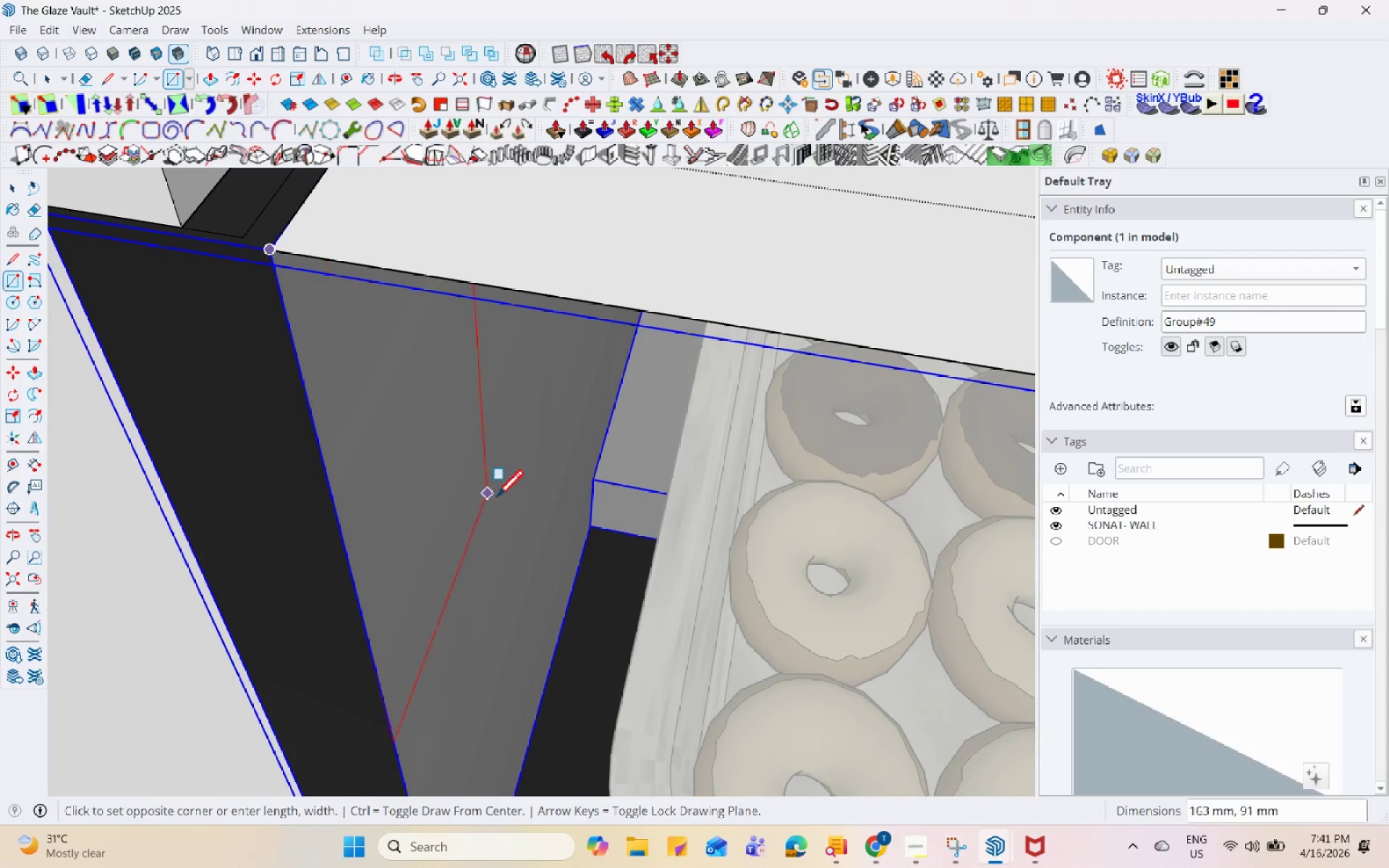 
scroll: coordinate [396, 383], scroll_direction: down, amount: 24.0
 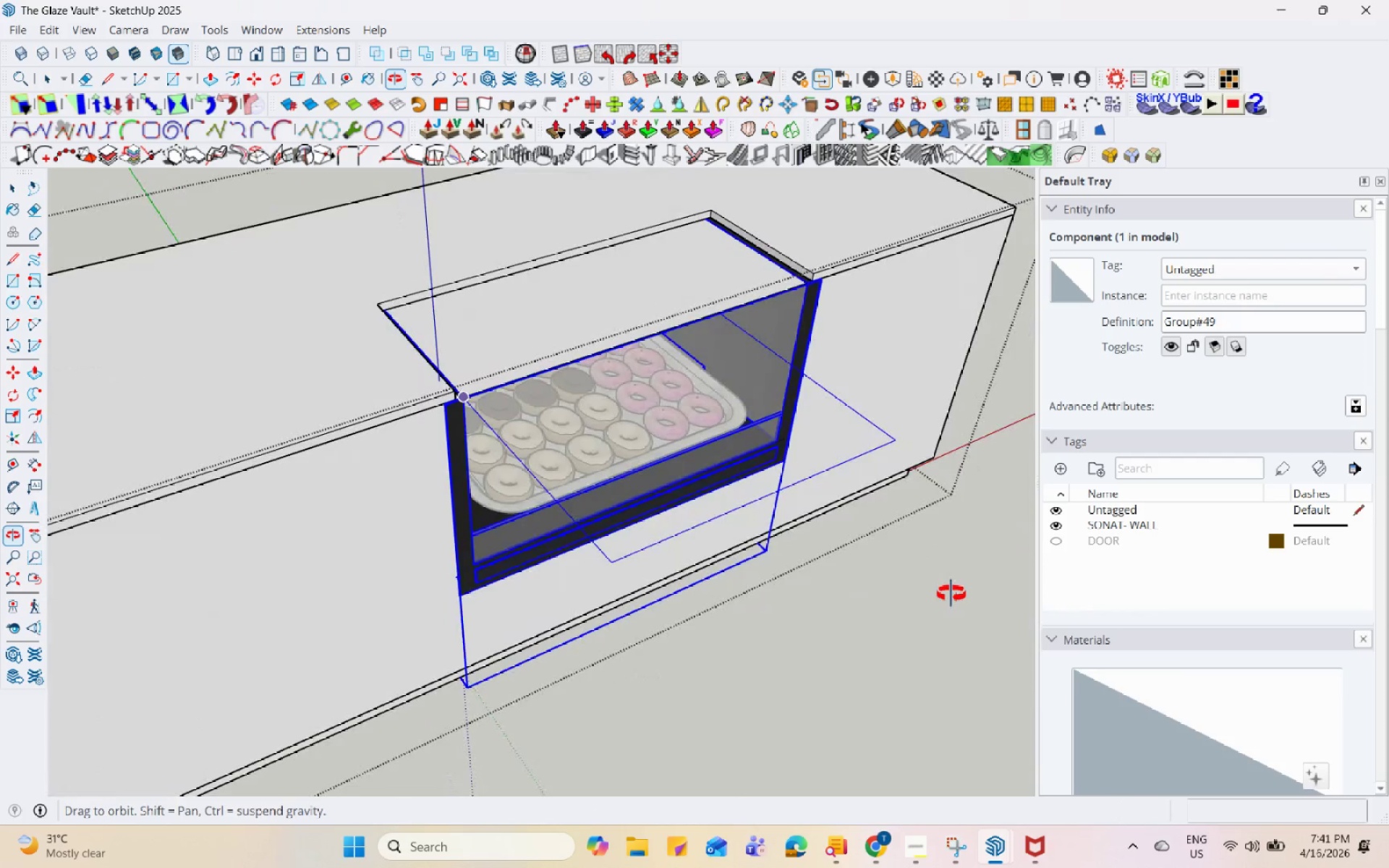 
scroll: coordinate [871, 367], scroll_direction: up, amount: 24.0
 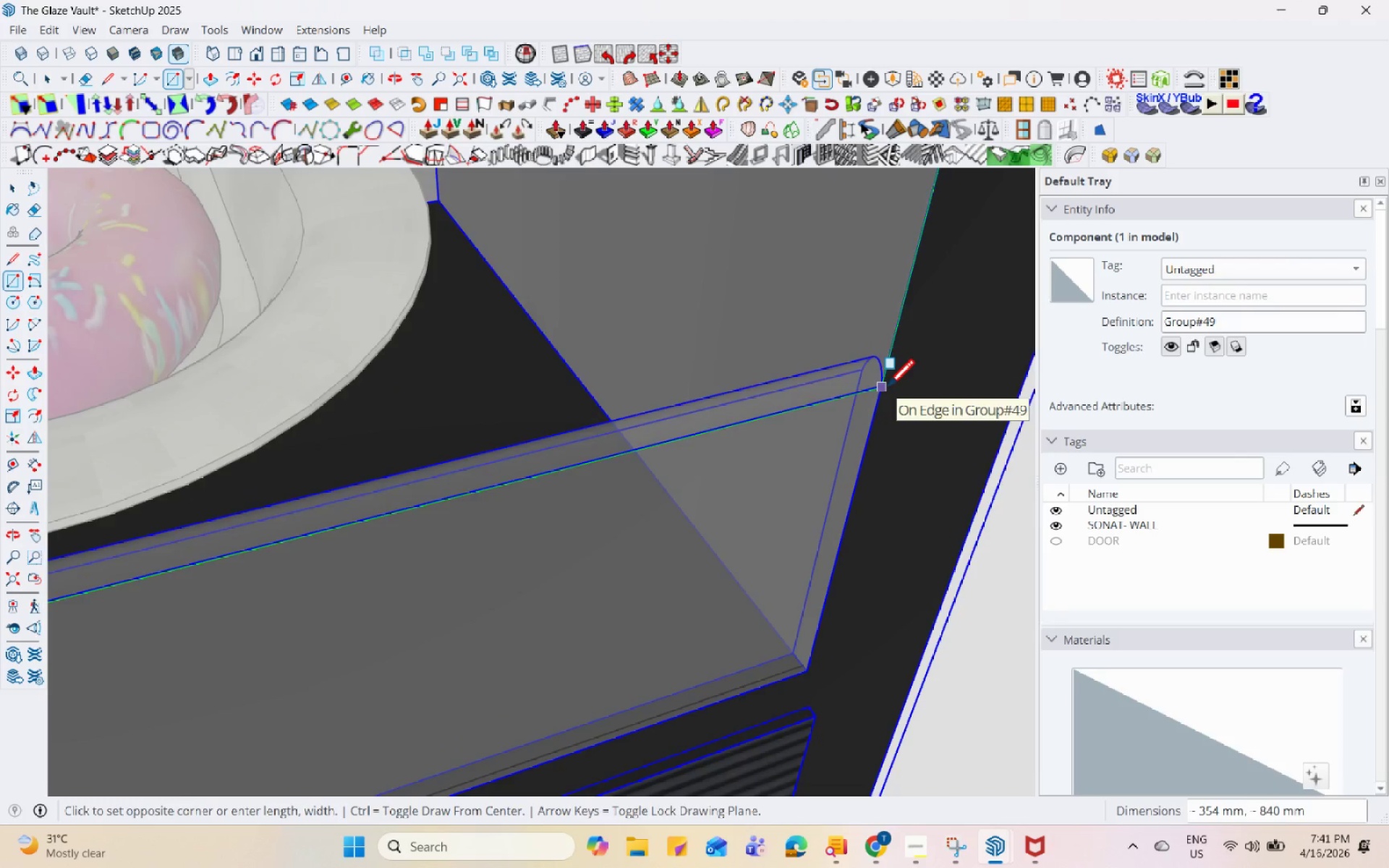 
key(Space)
 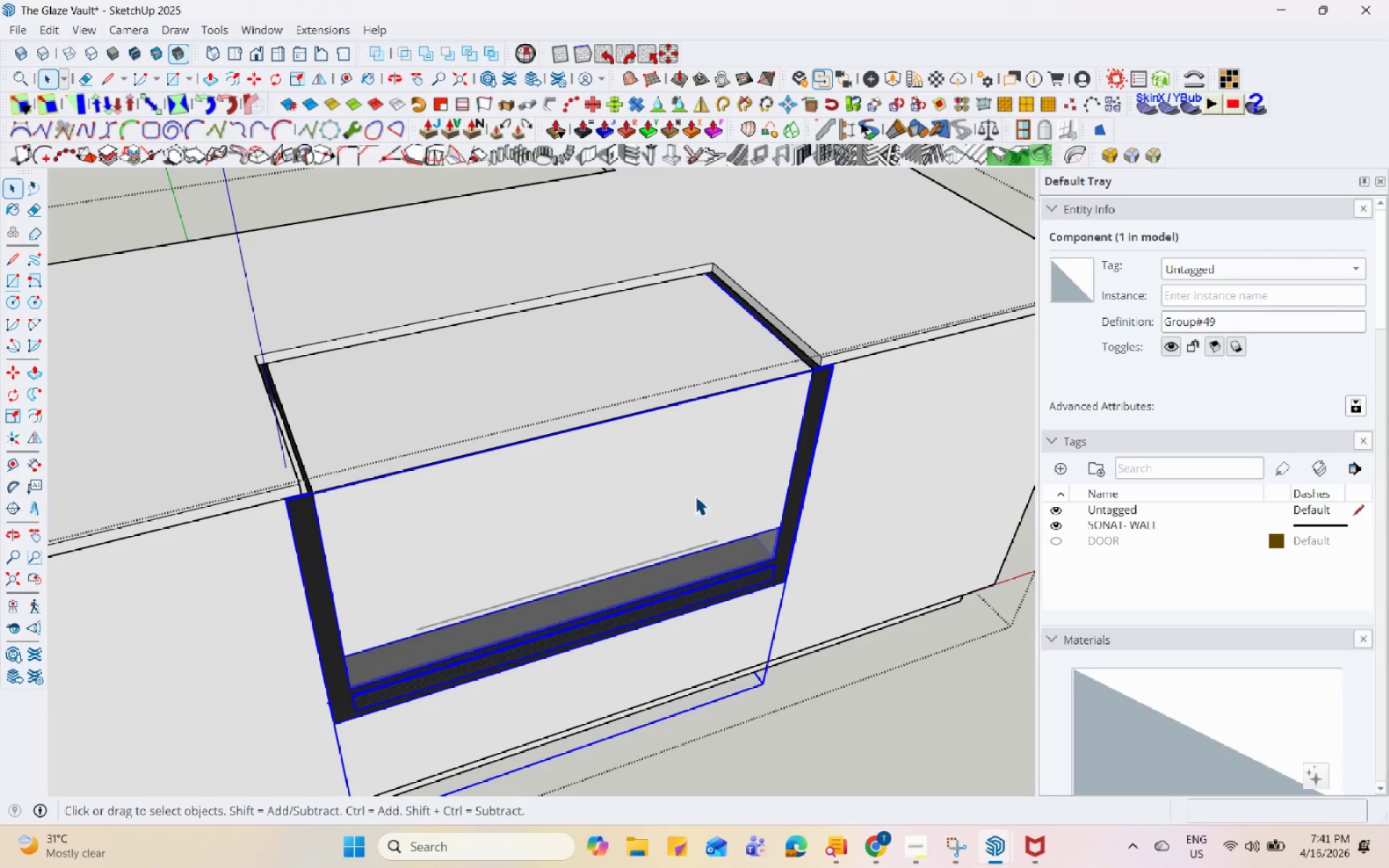 
scroll: coordinate [760, 537], scroll_direction: down, amount: 28.0
 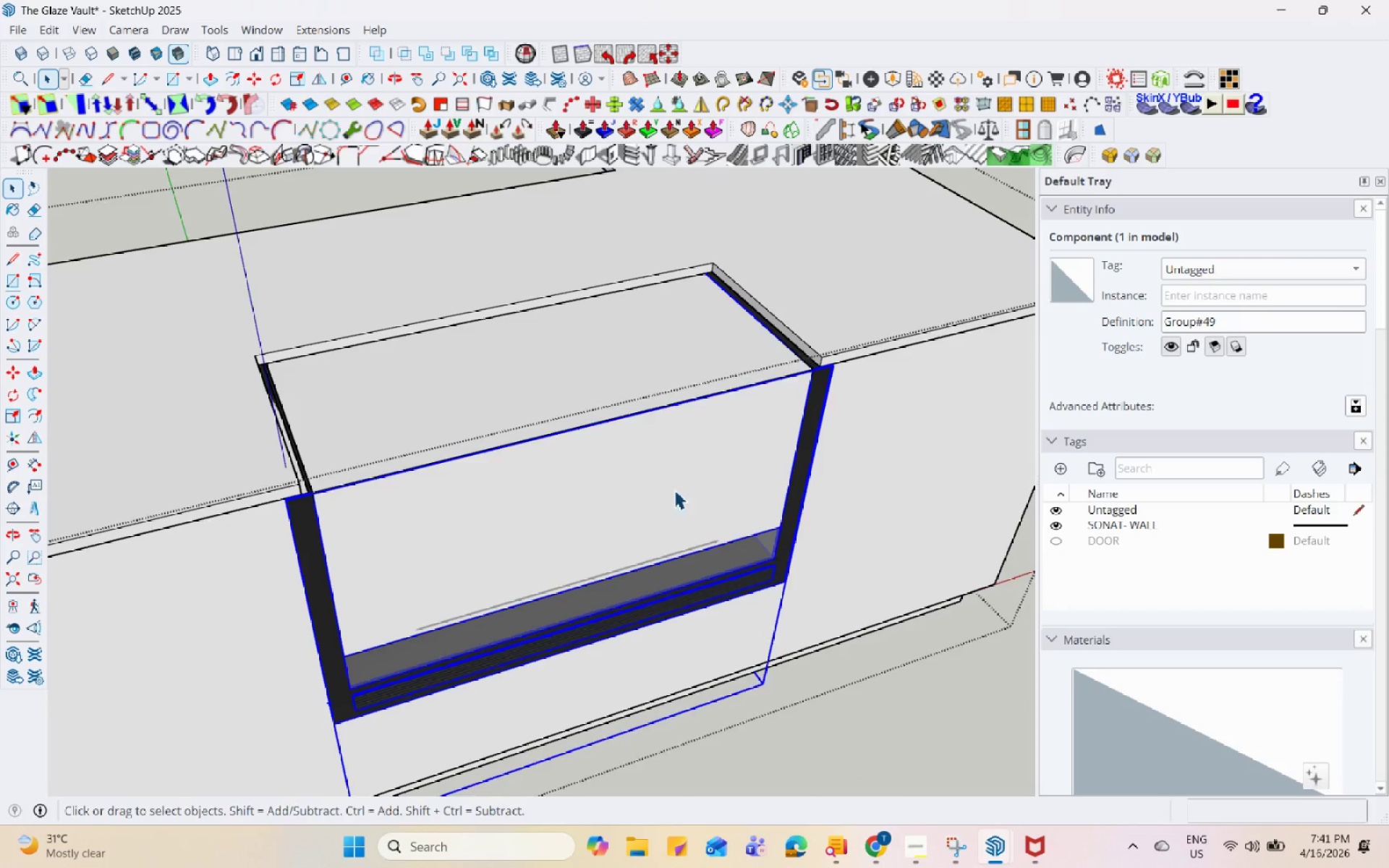 
key(Escape)
 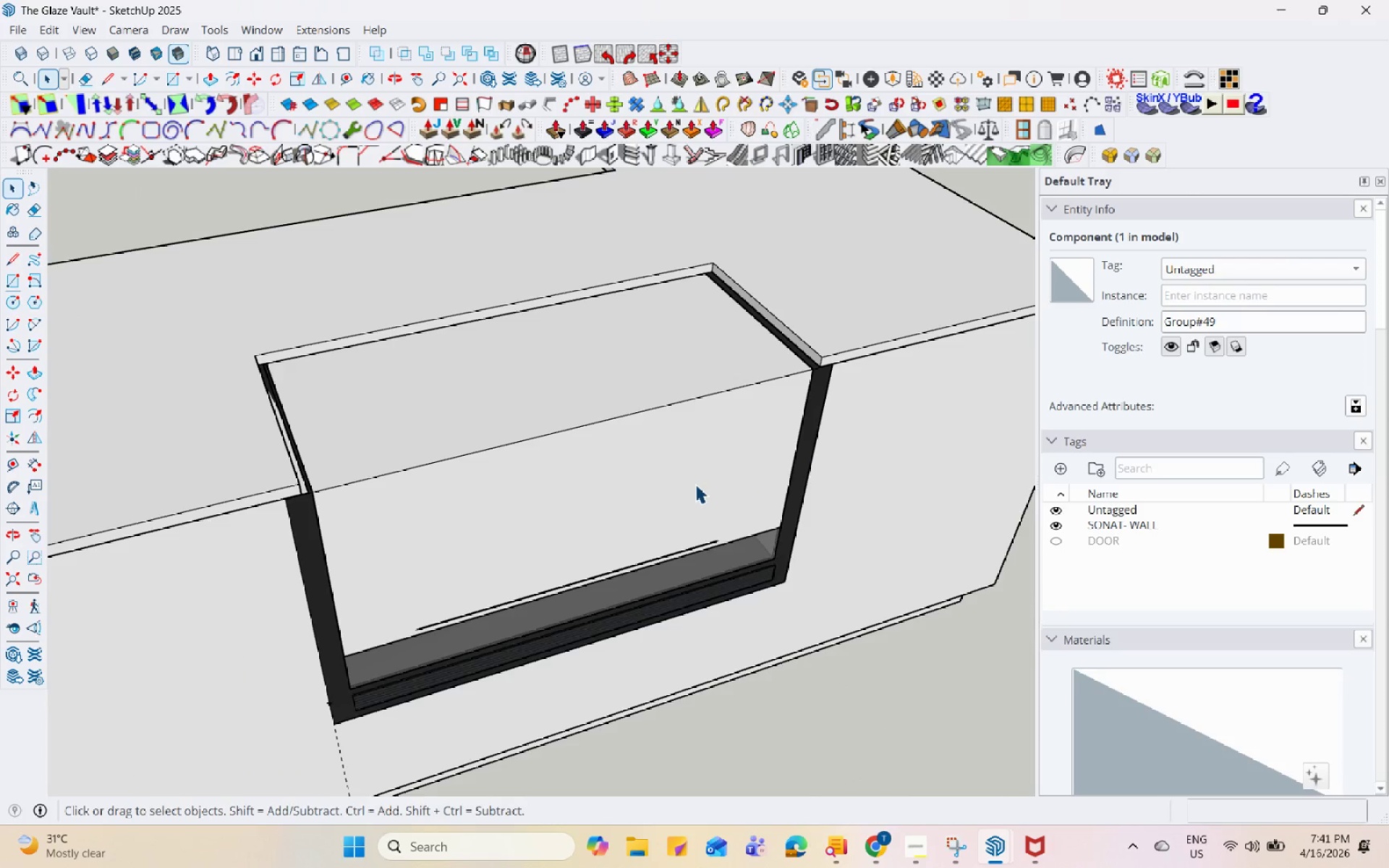 
key(Escape)
 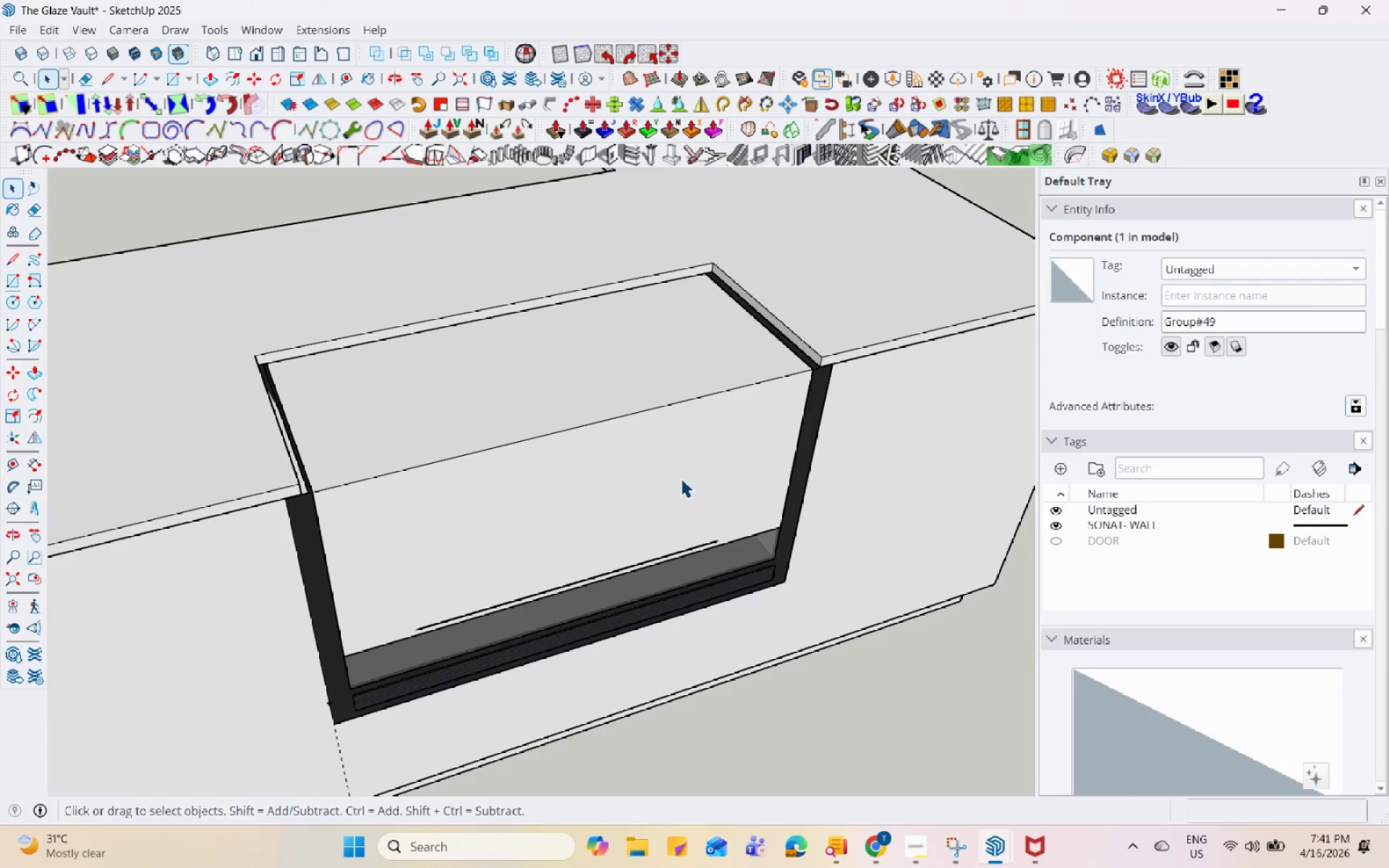 
left_click([679, 478])
 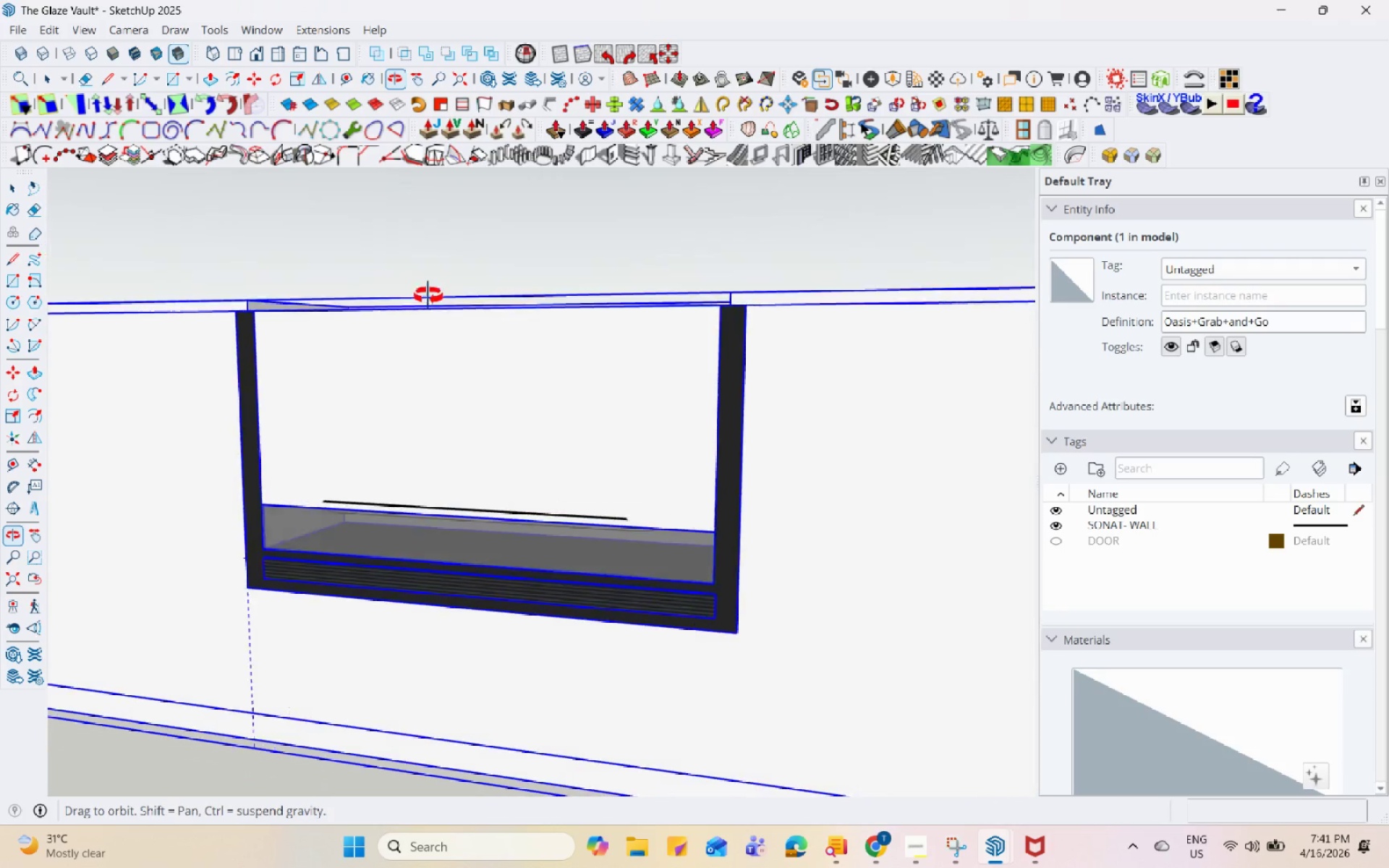 
scroll: coordinate [402, 307], scroll_direction: down, amount: 6.0
 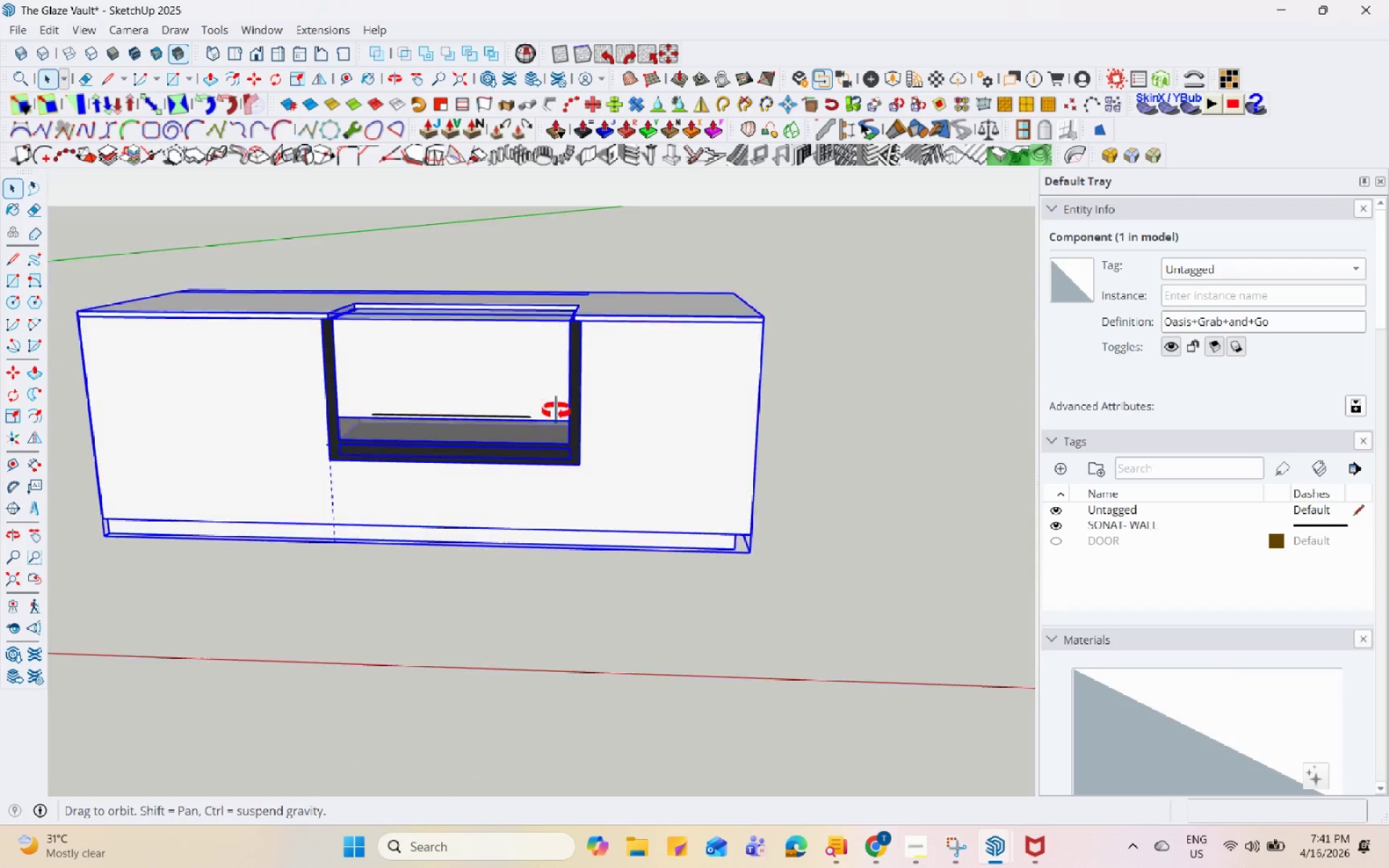 
double_click([416, 339])
 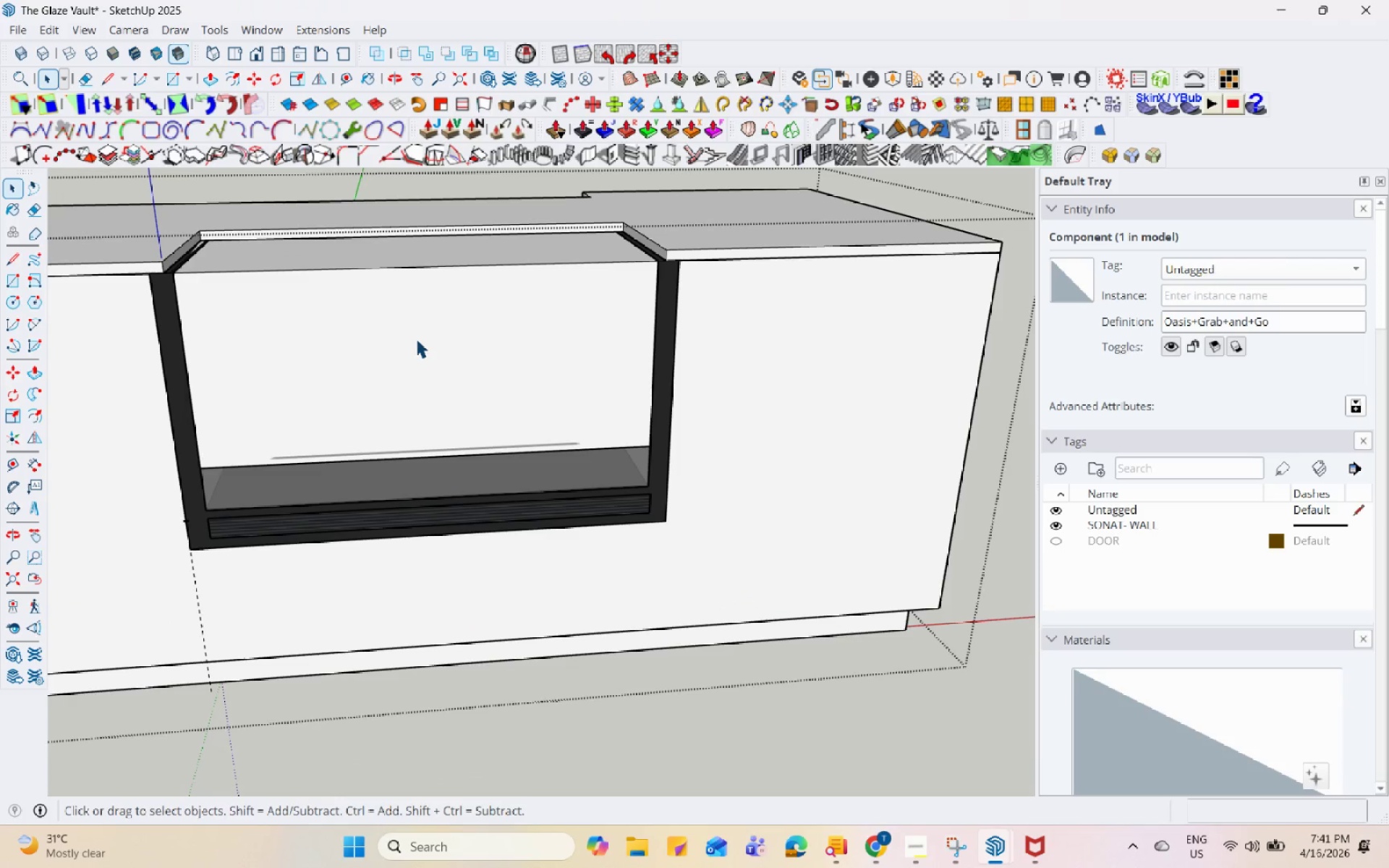 
scroll: coordinate [391, 362], scroll_direction: up, amount: 6.0
 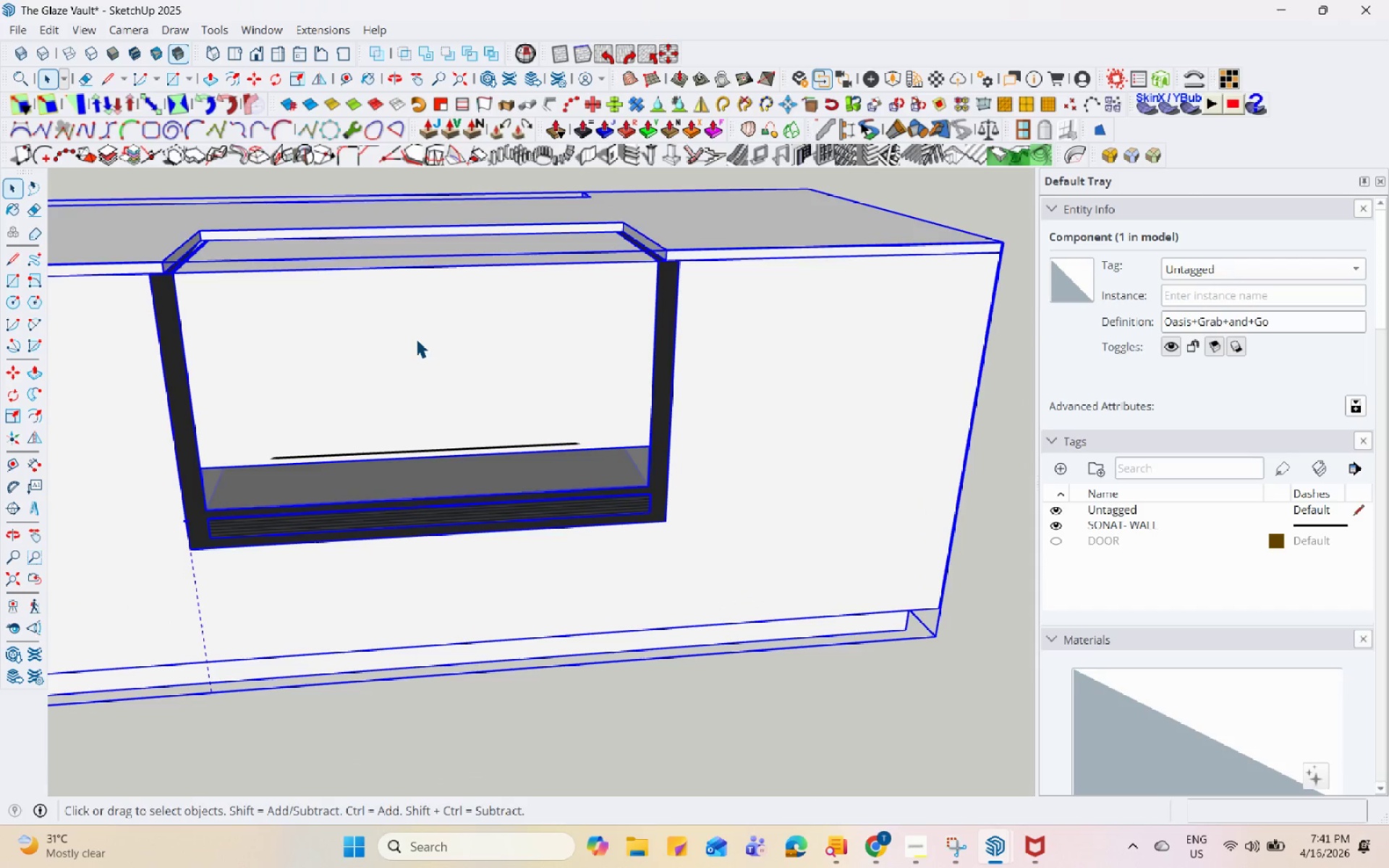 
triple_click([416, 339])
 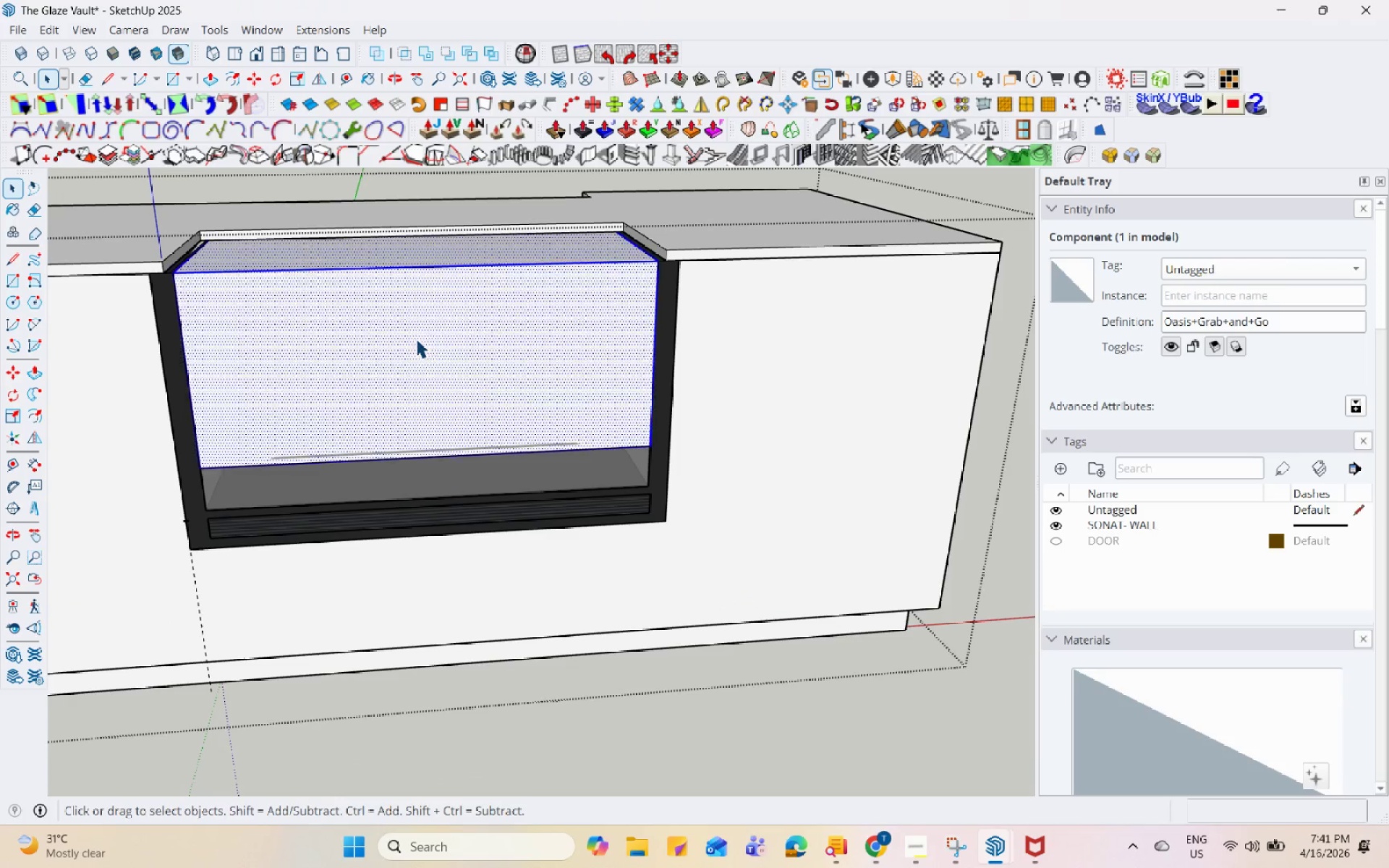 
triple_click([425, 336])
 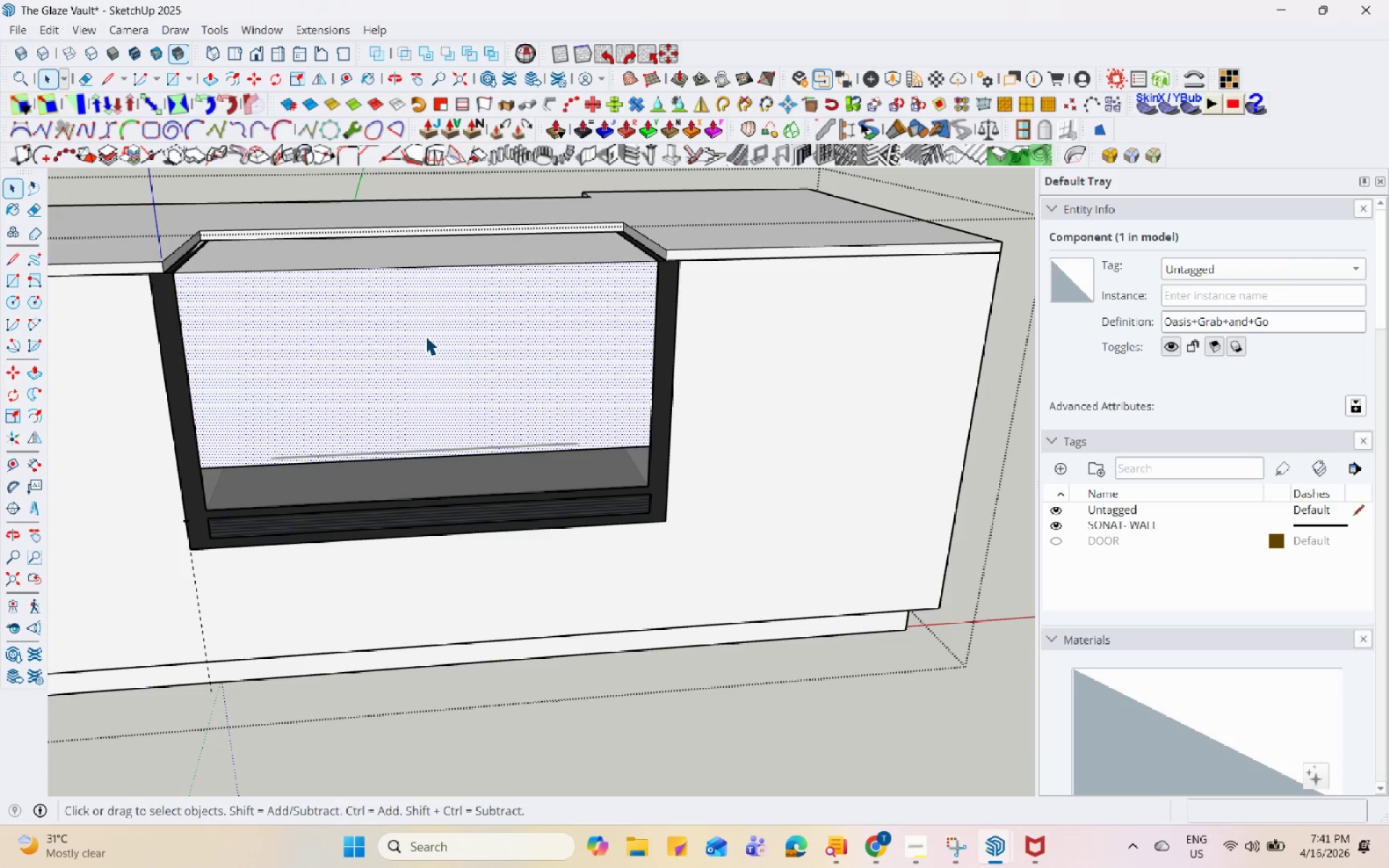 
triple_click([425, 336])
 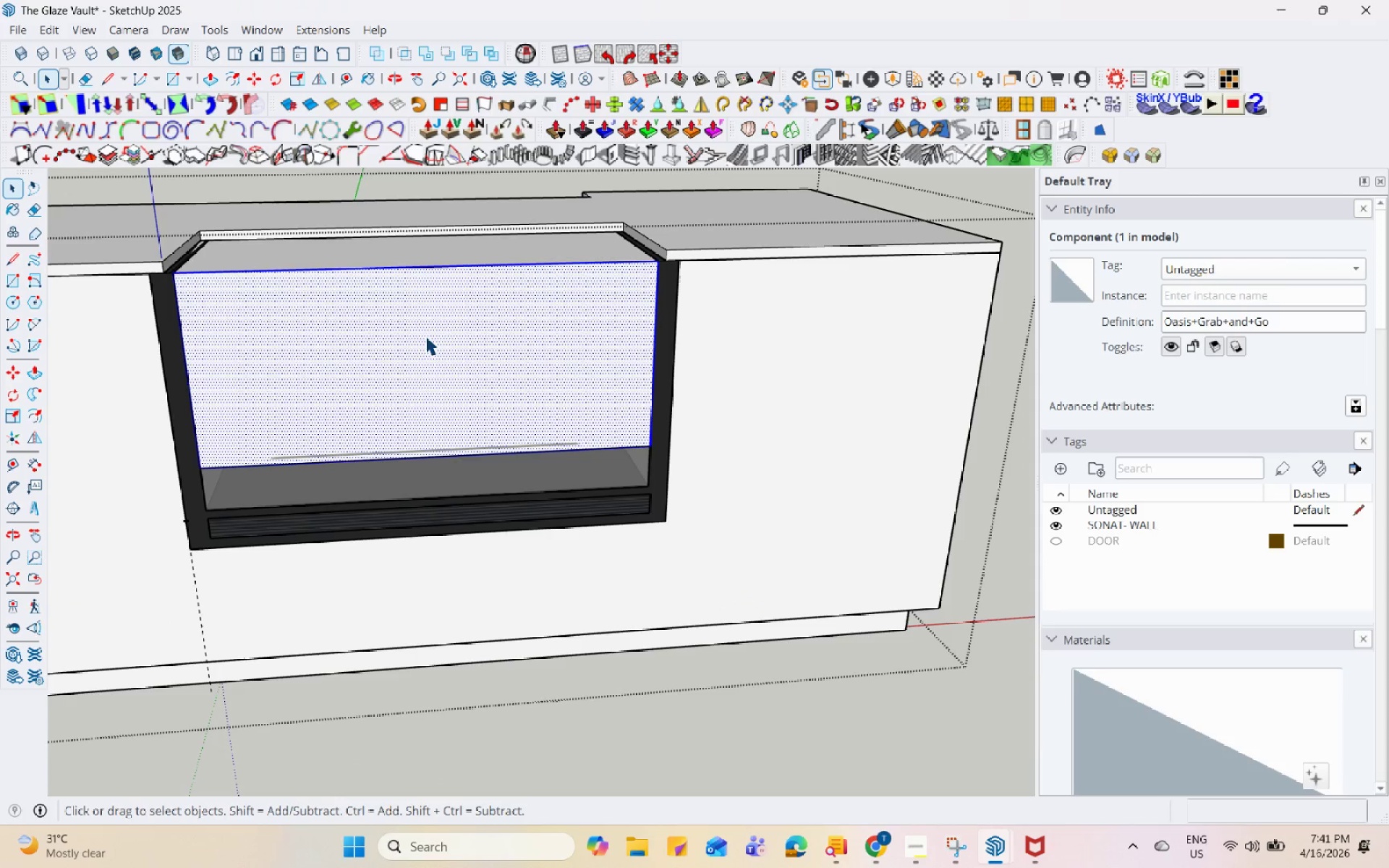 
triple_click([425, 336])
 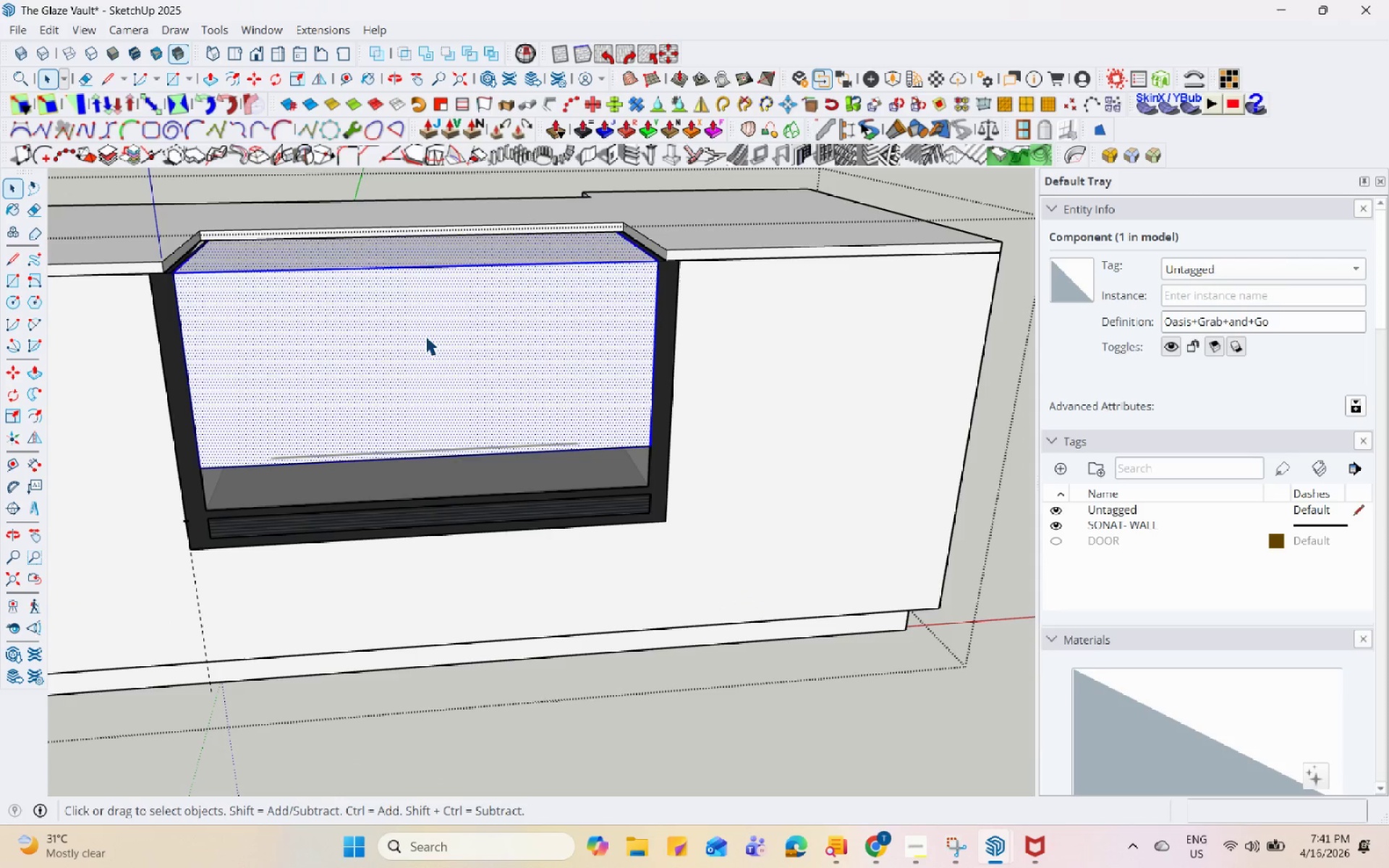 
triple_click([425, 336])
 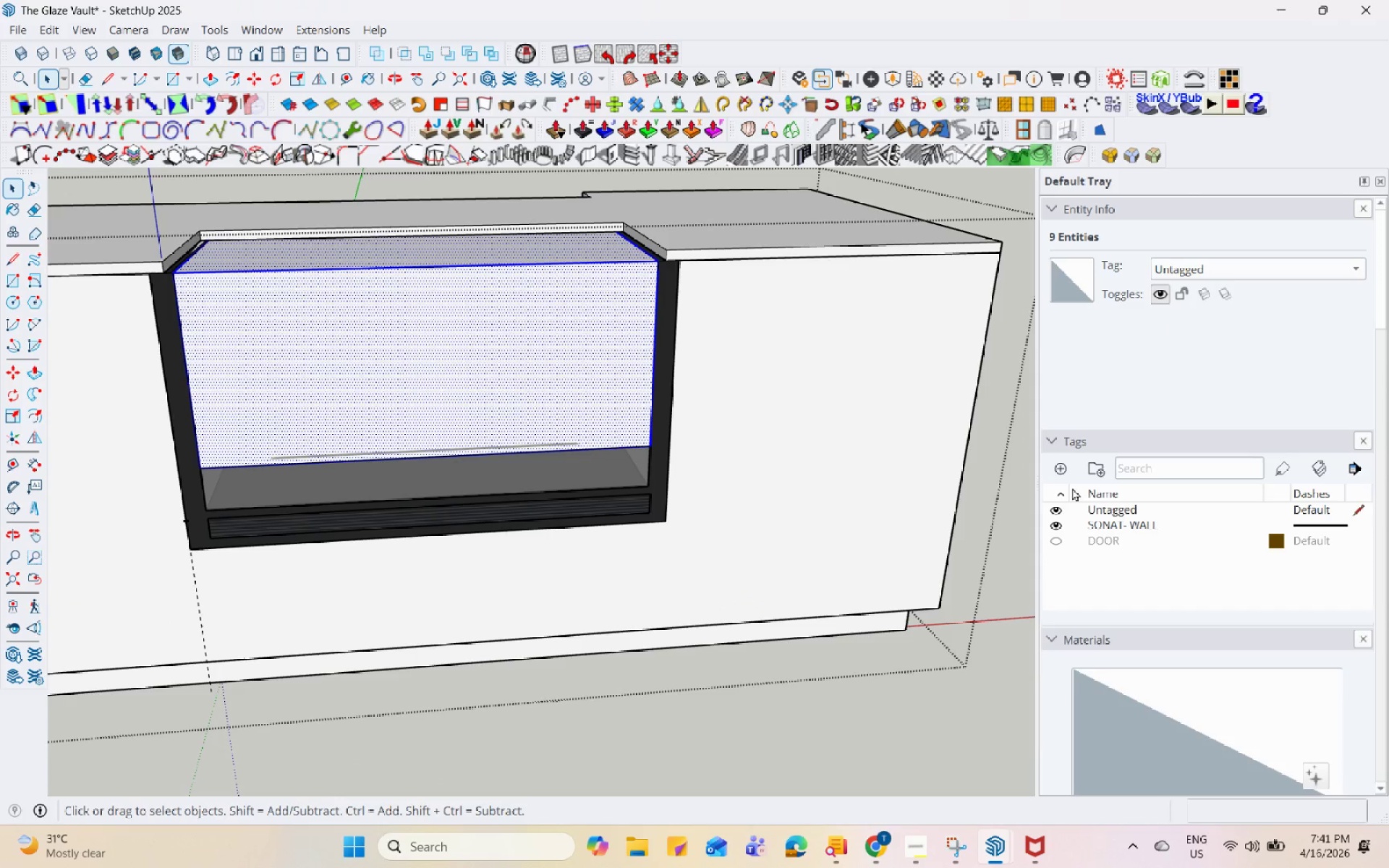 
scroll: coordinate [1292, 580], scroll_direction: down, amount: 7.0
 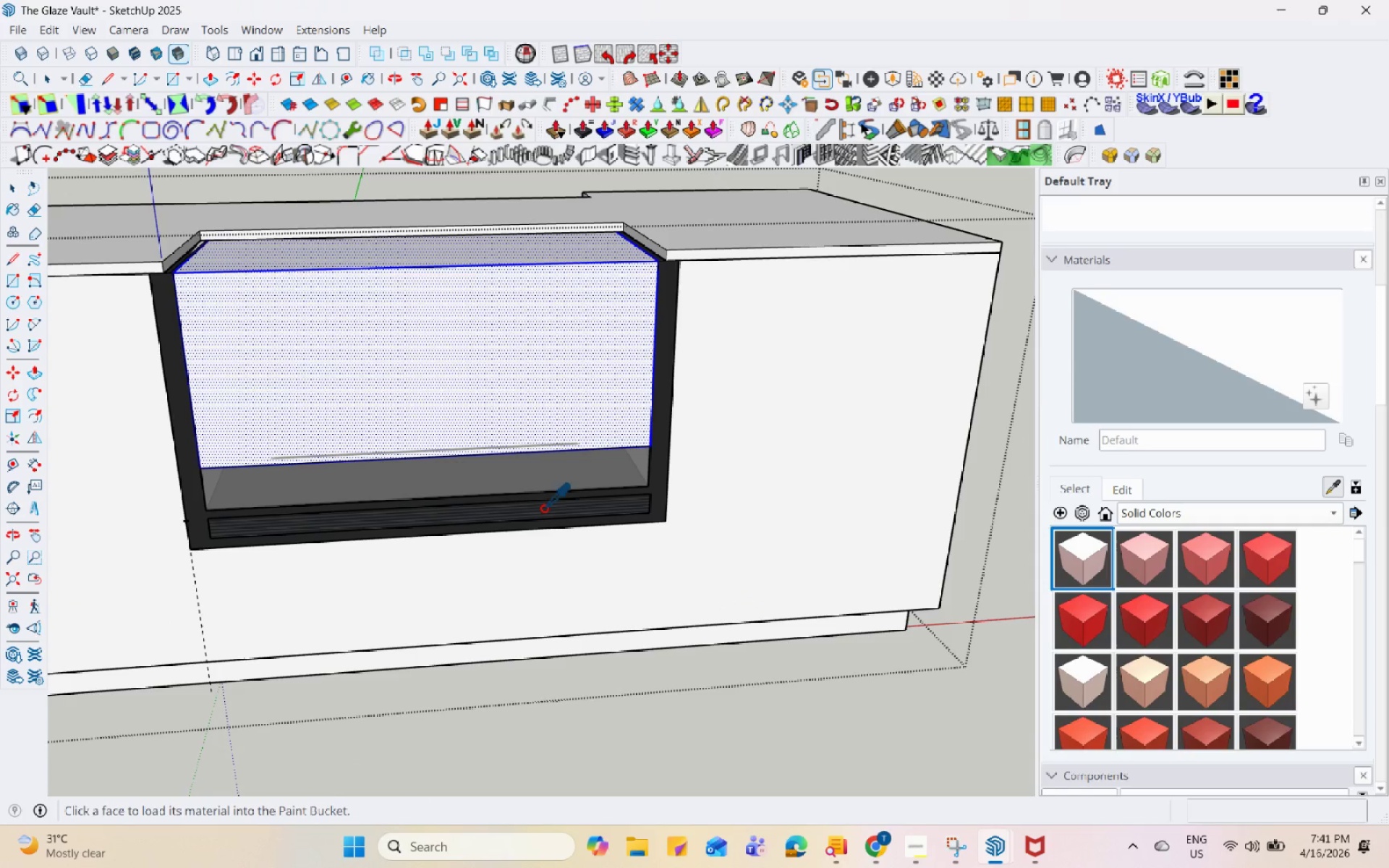 
double_click([566, 380])
 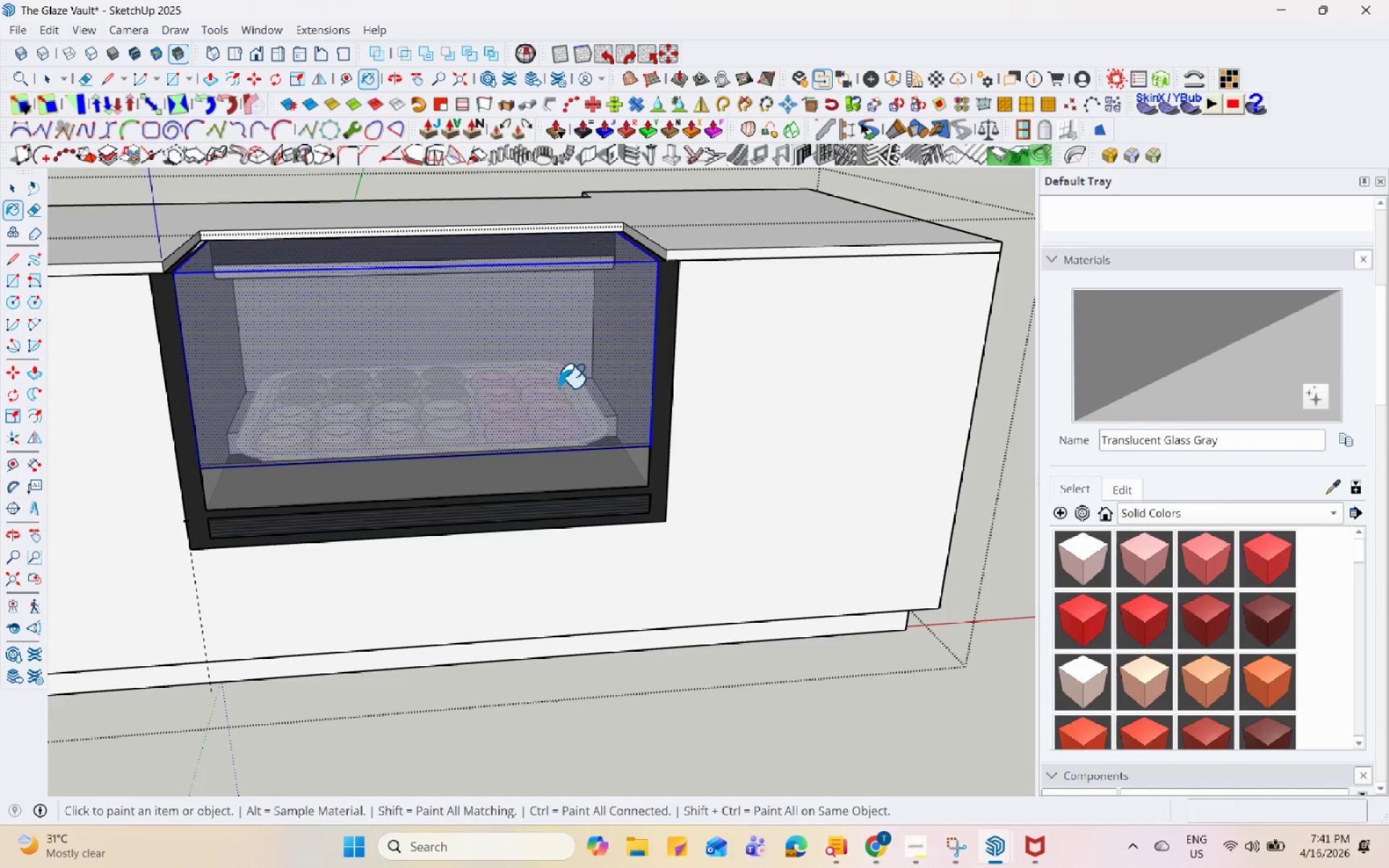 
key(Space)
 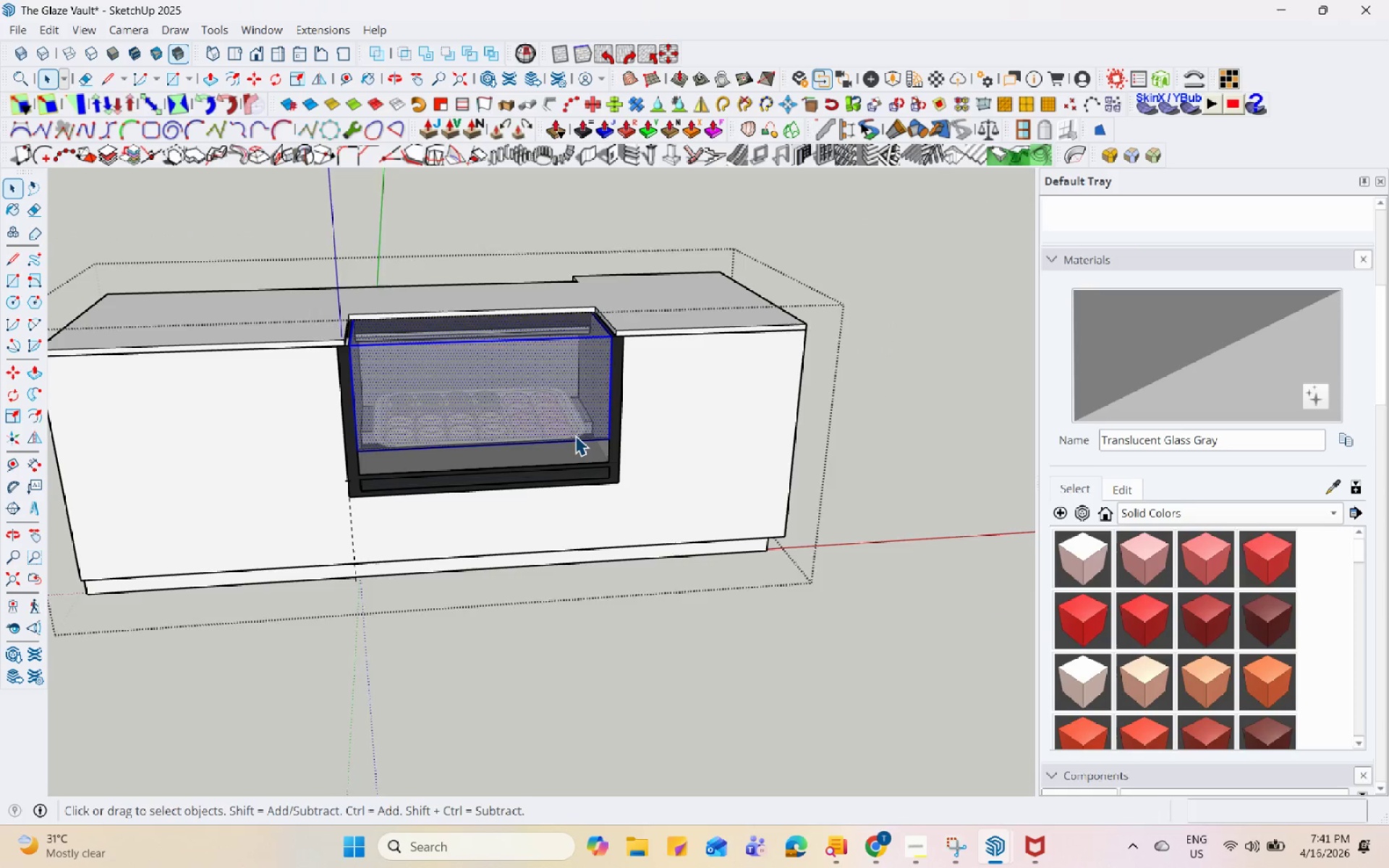 
key(Escape)
 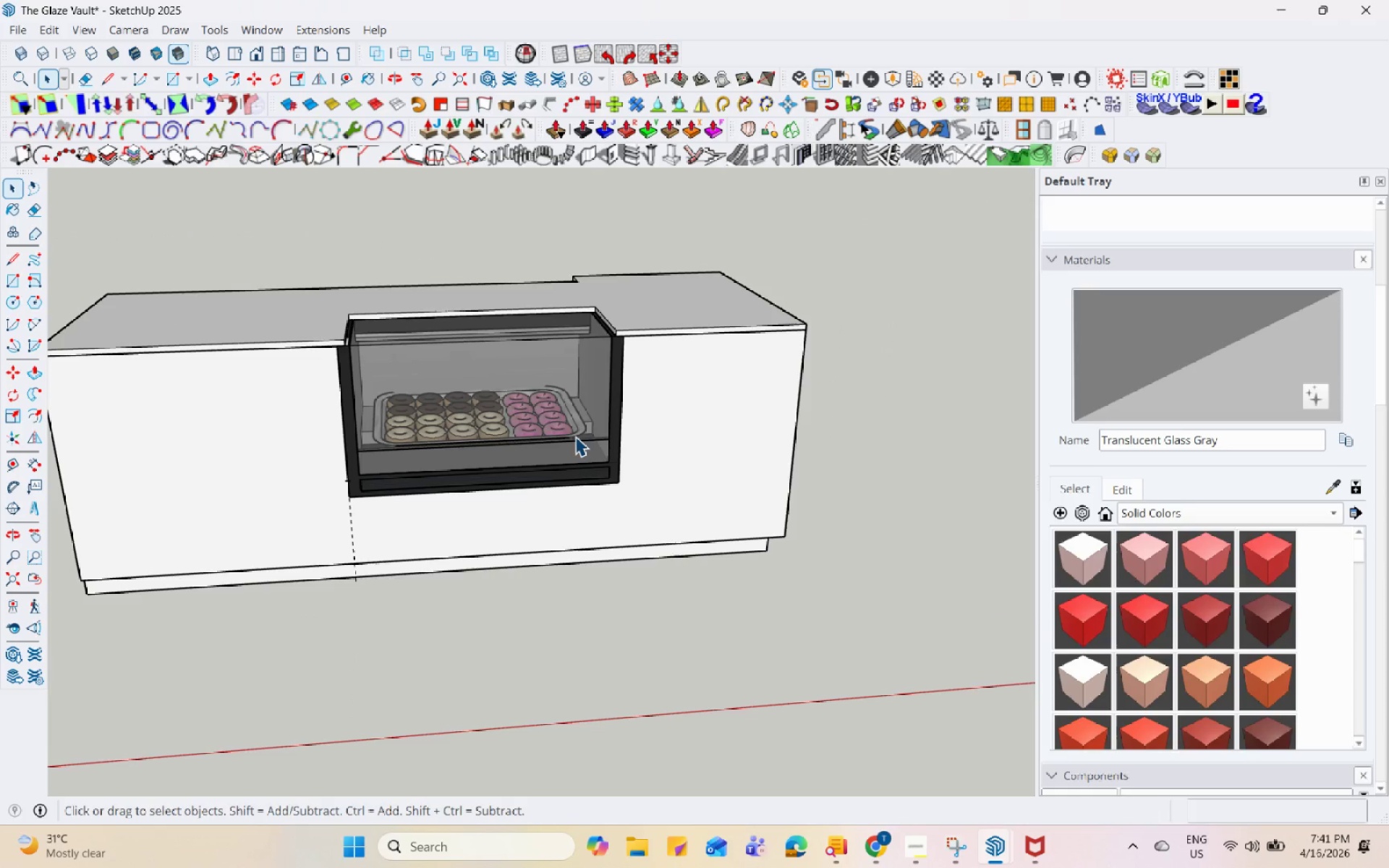 
scroll: coordinate [553, 434], scroll_direction: down, amount: 6.0
 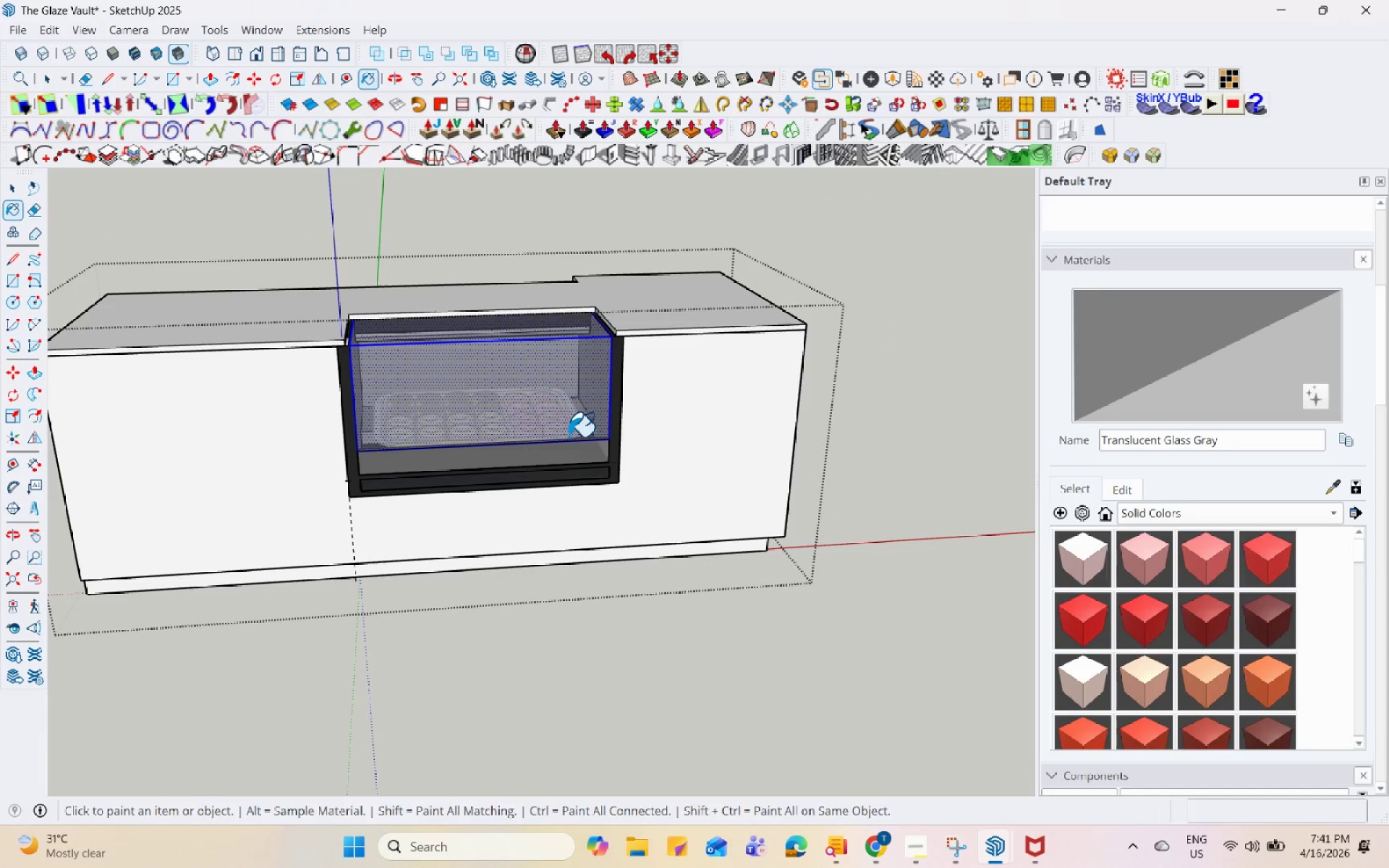 
key(Escape)
 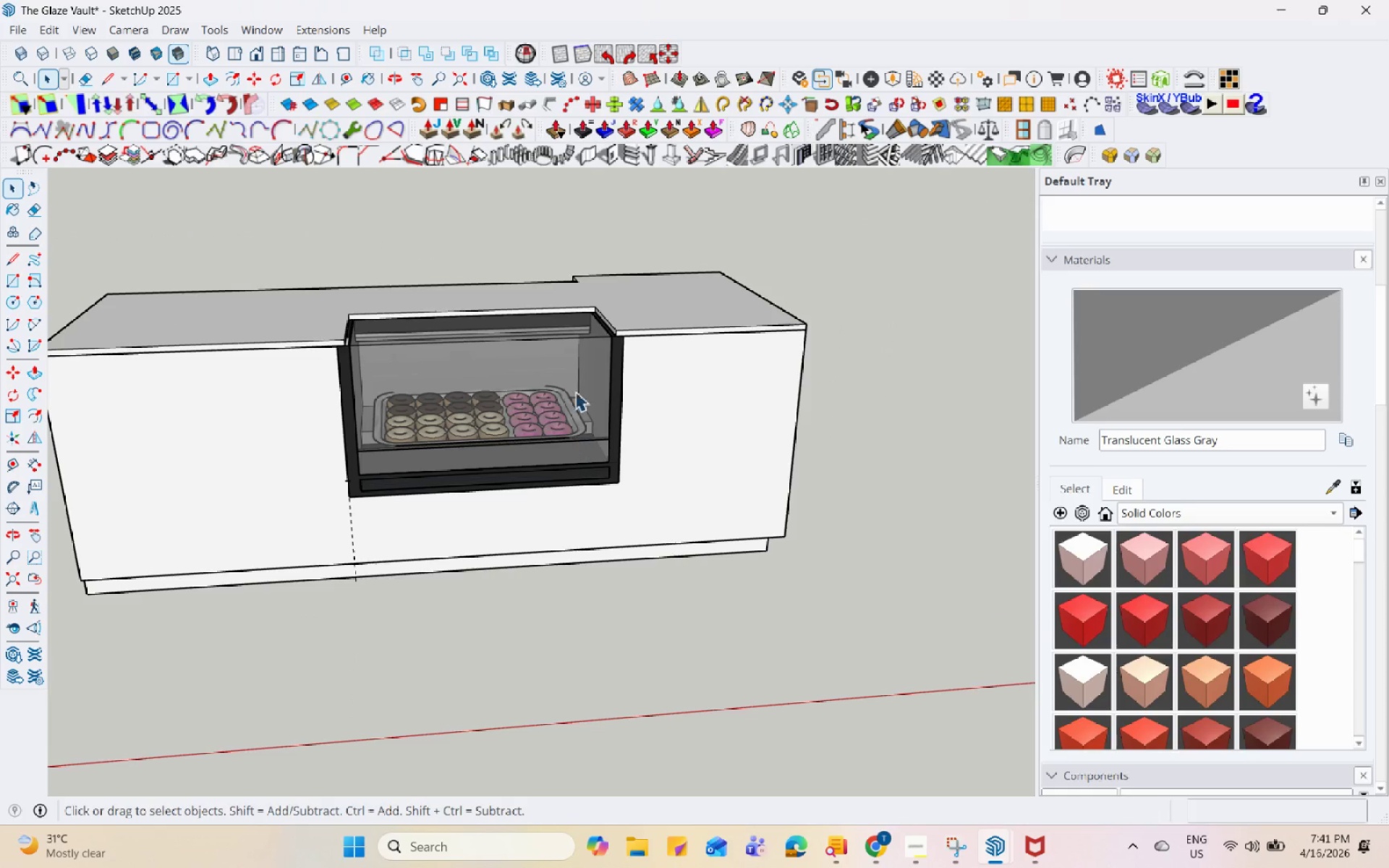 
left_click([712, 343])
 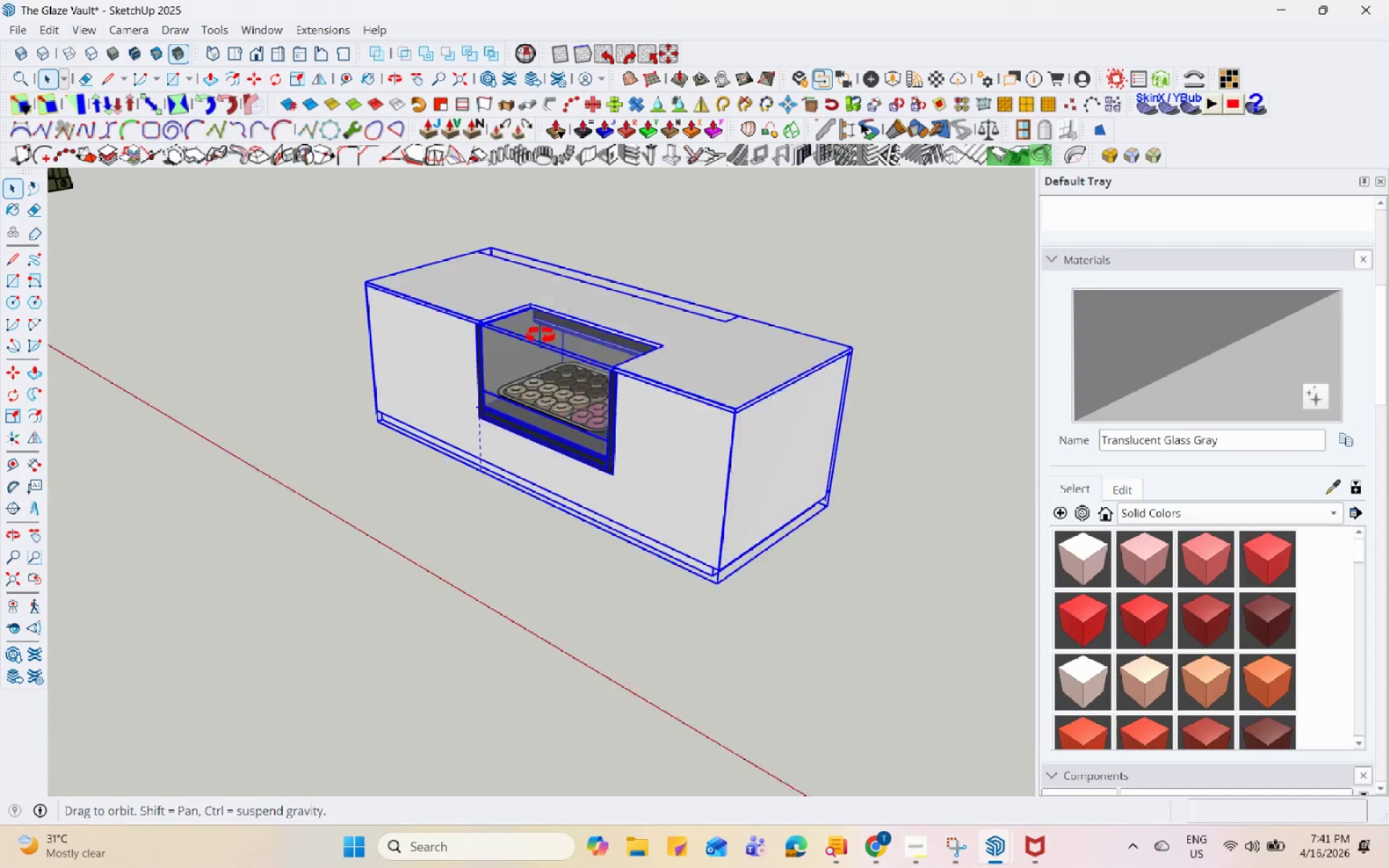 
scroll: coordinate [637, 343], scroll_direction: down, amount: 4.0
 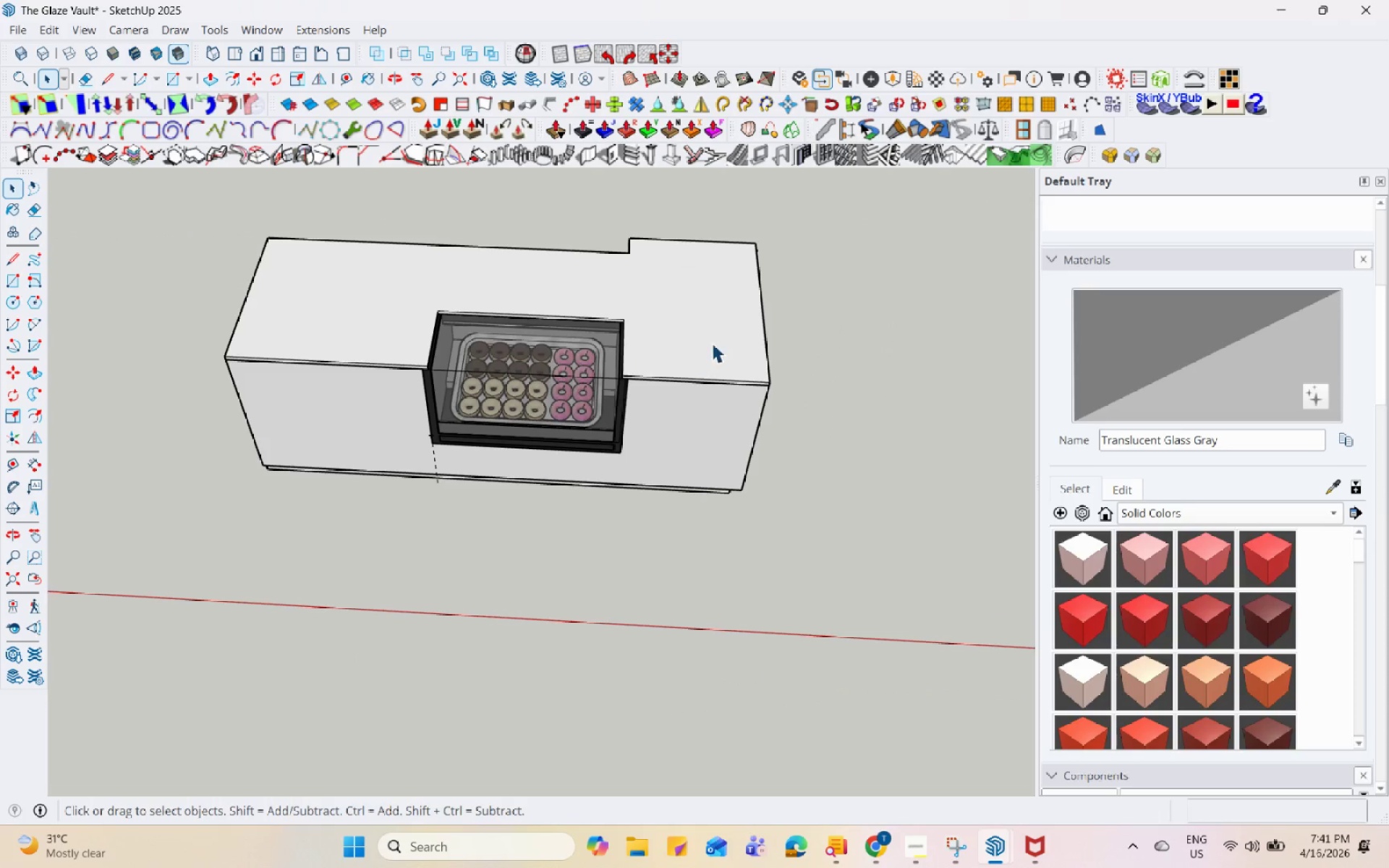 
scroll: coordinate [682, 507], scroll_direction: up, amount: 5.0
 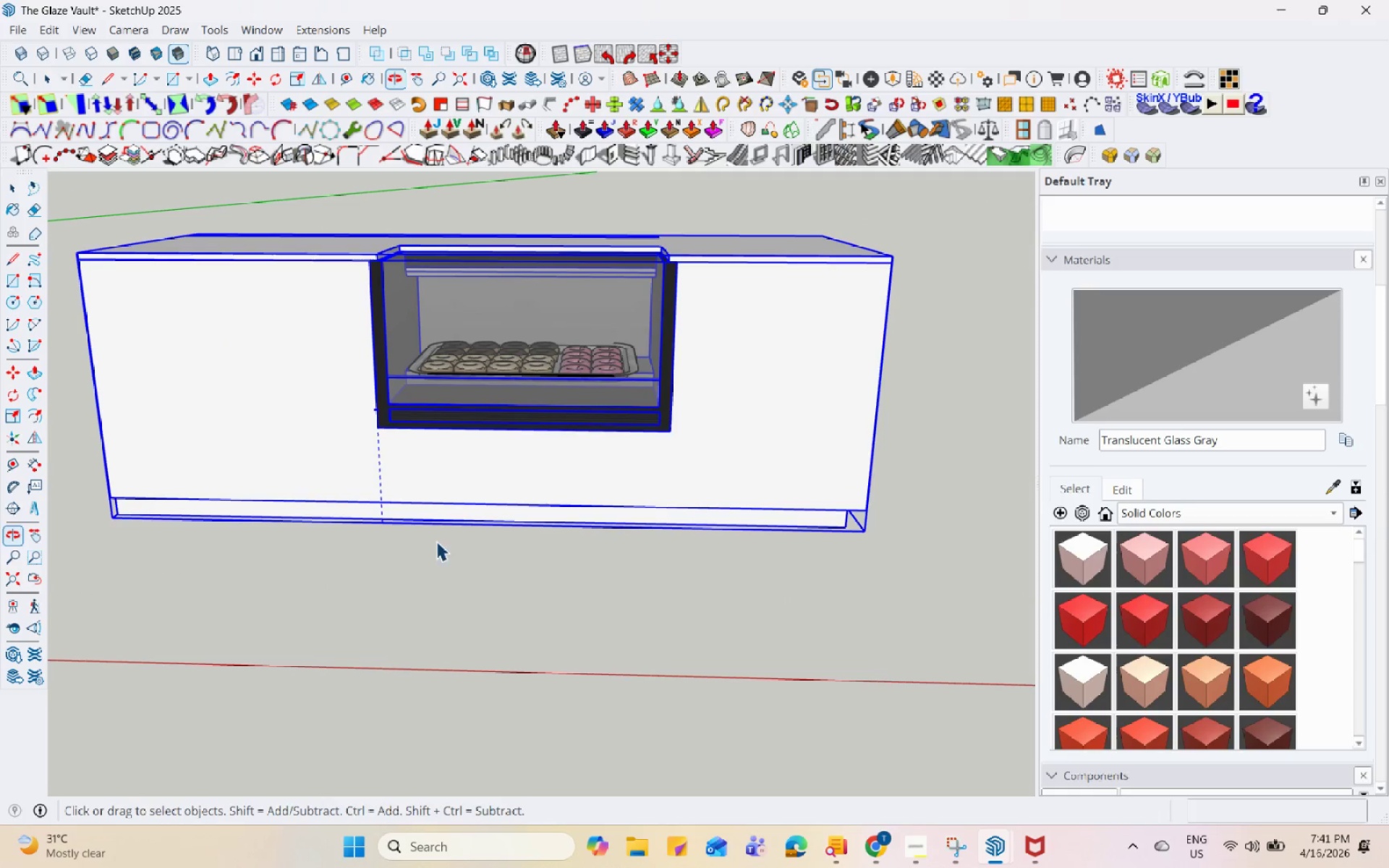 
key(M)
 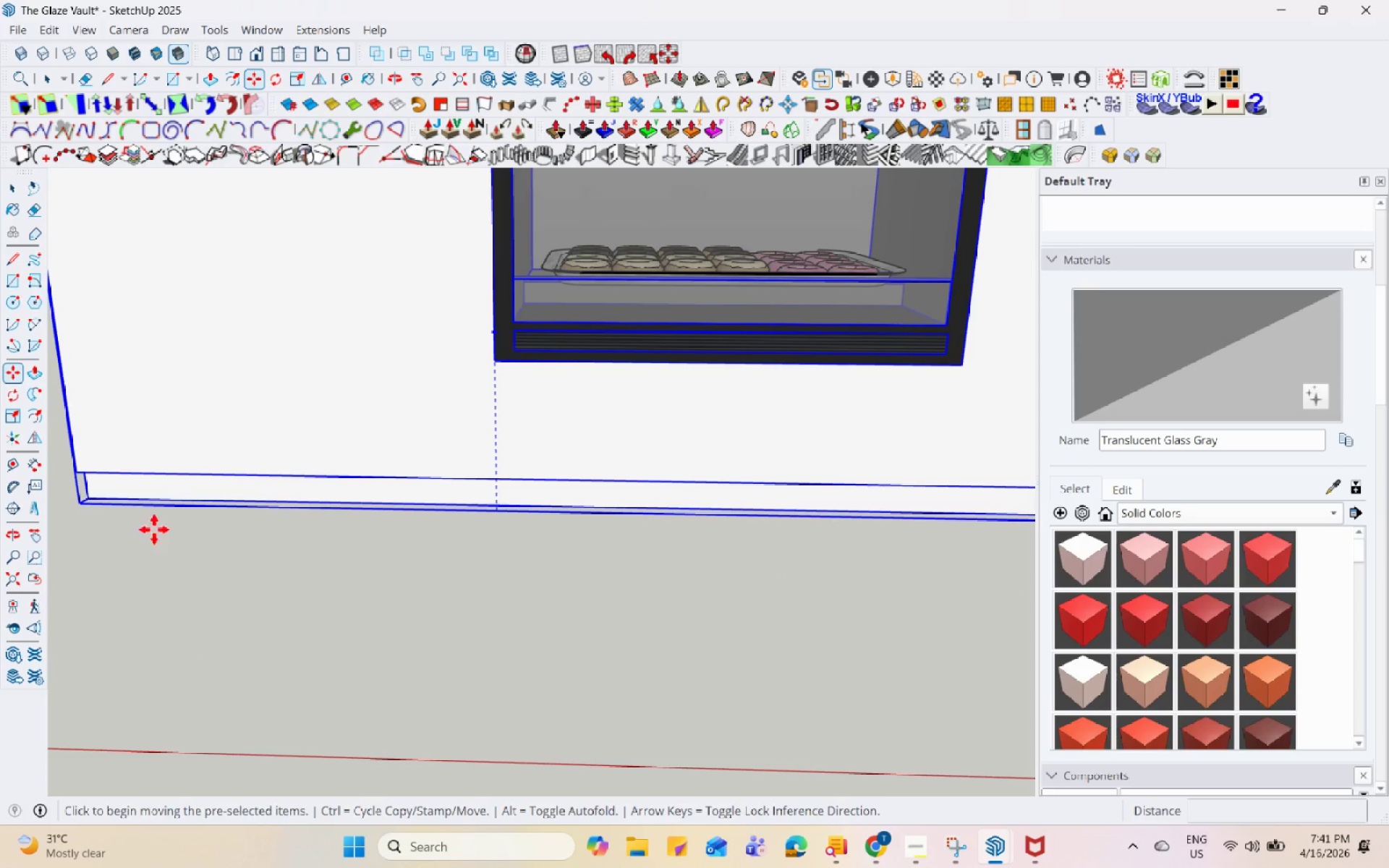 
scroll: coordinate [78, 499], scroll_direction: up, amount: 6.0
 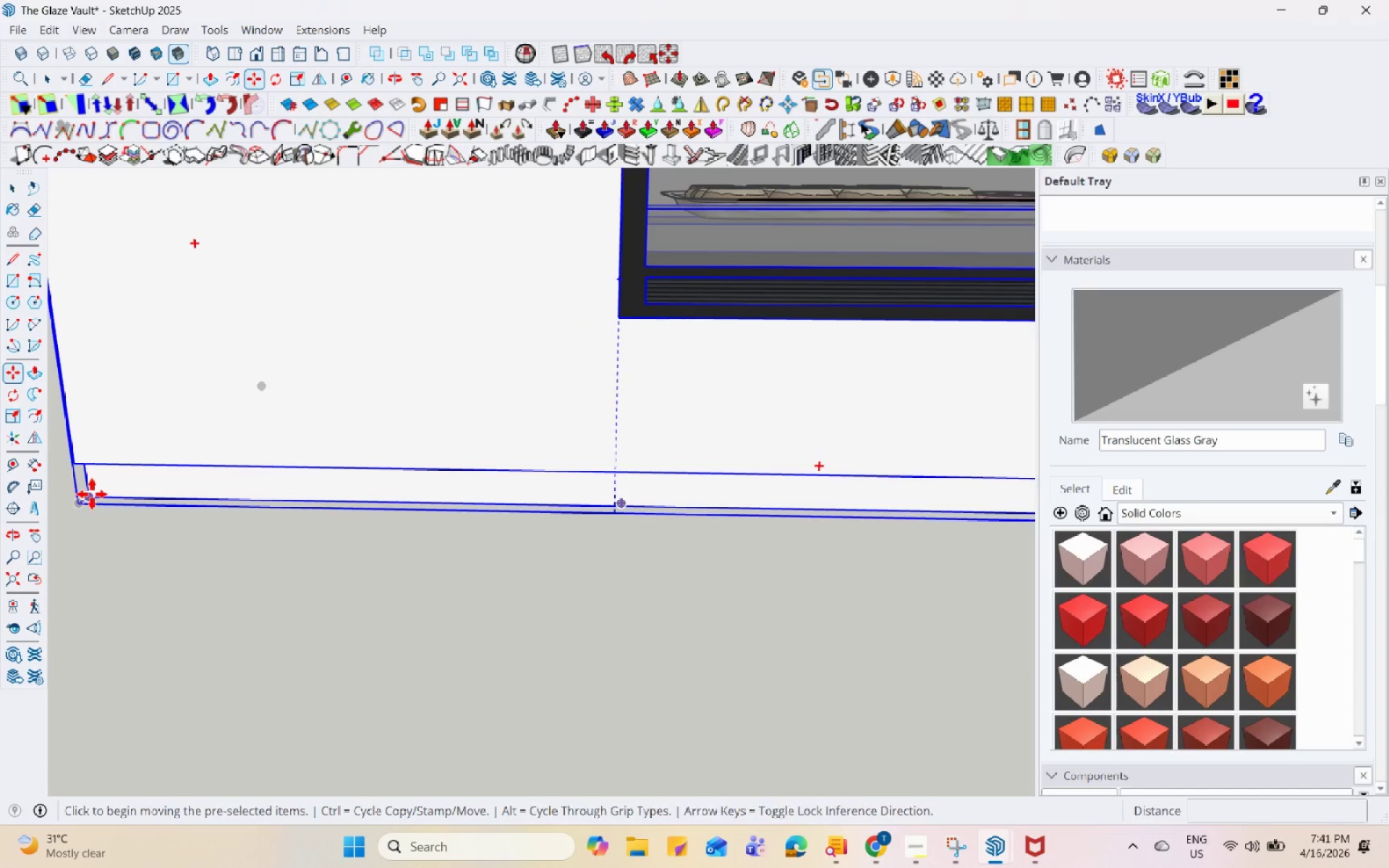 
left_click([92, 494])
 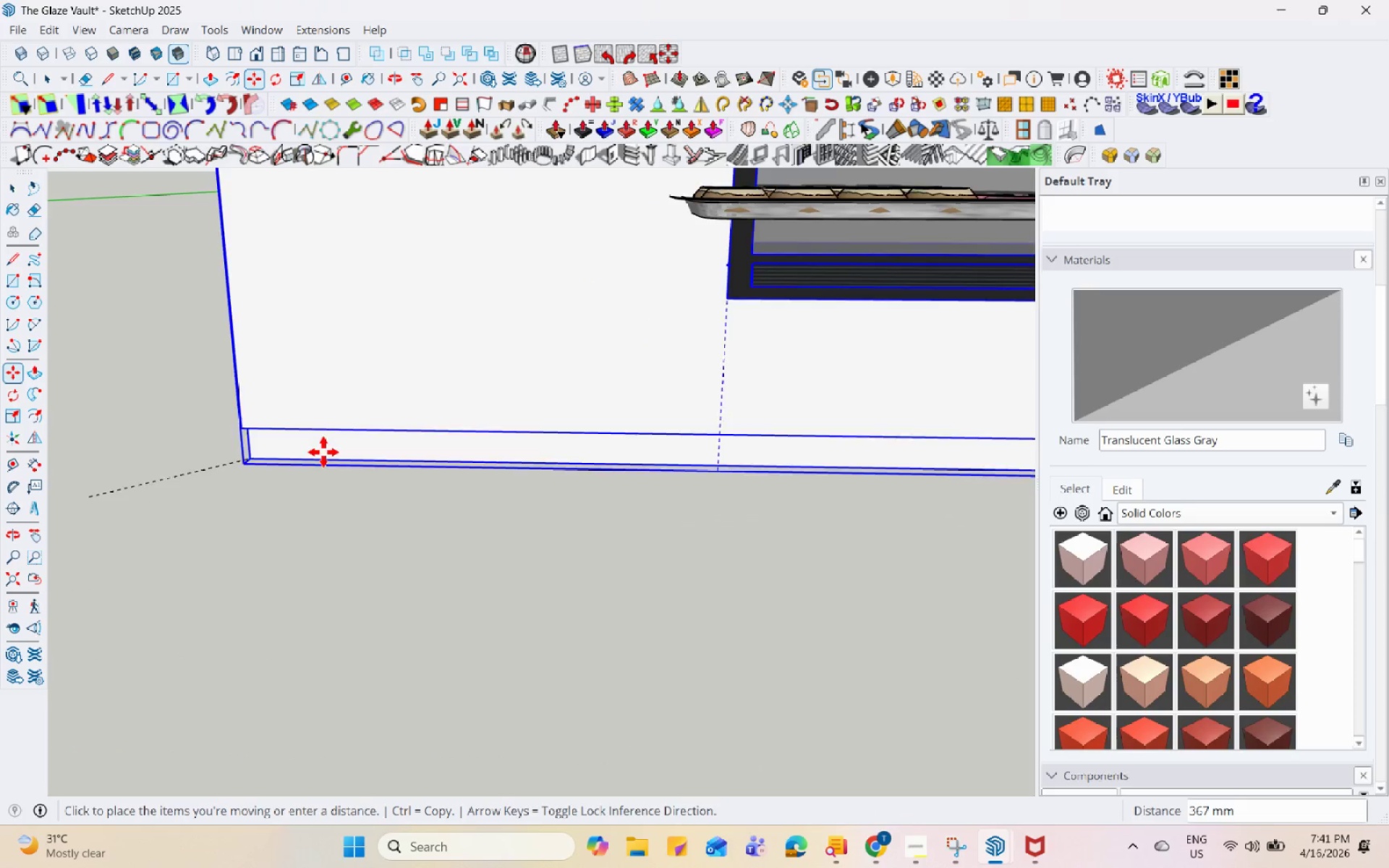 
scroll: coordinate [463, 463], scroll_direction: down, amount: 17.0
 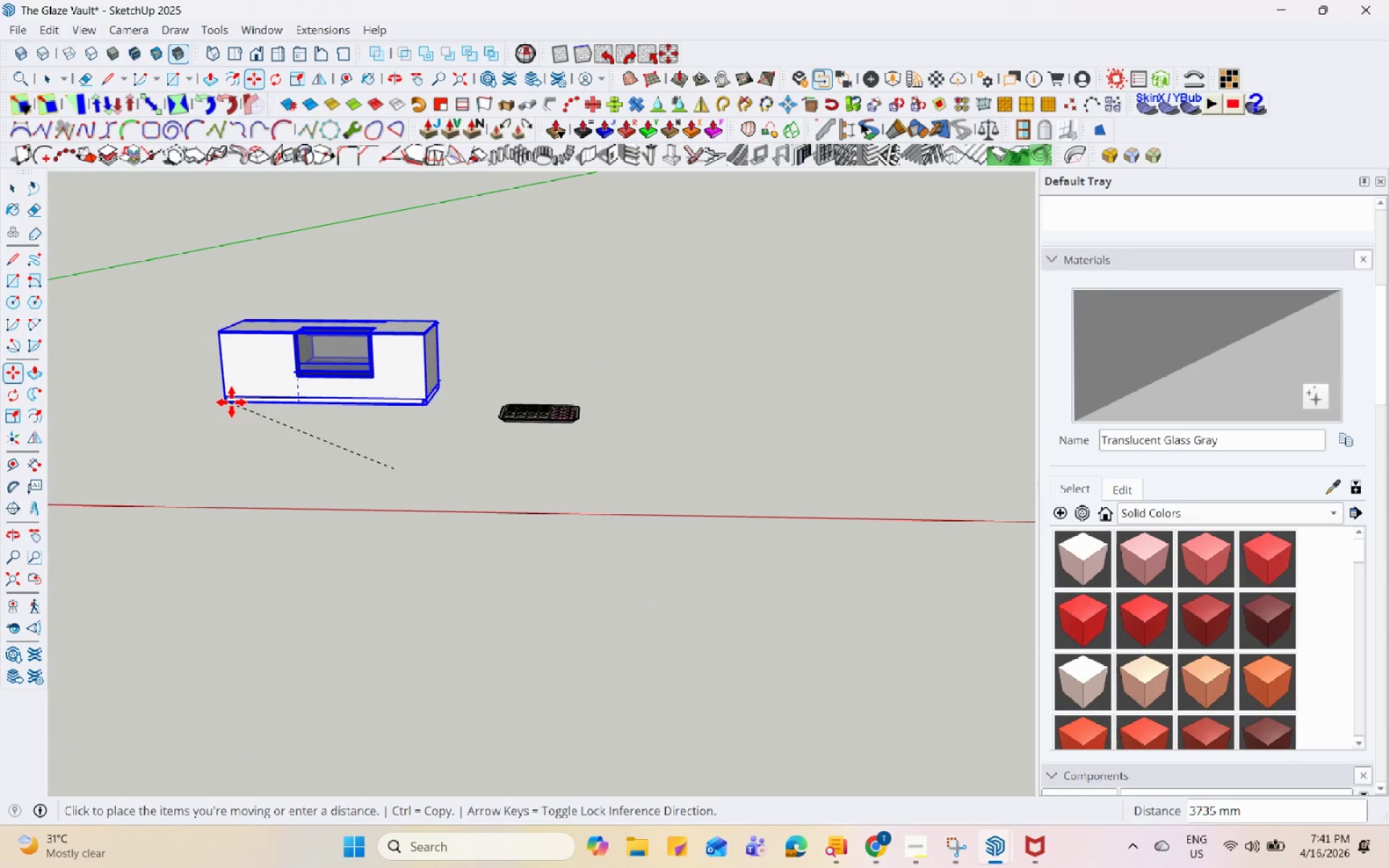 
key(Space)
 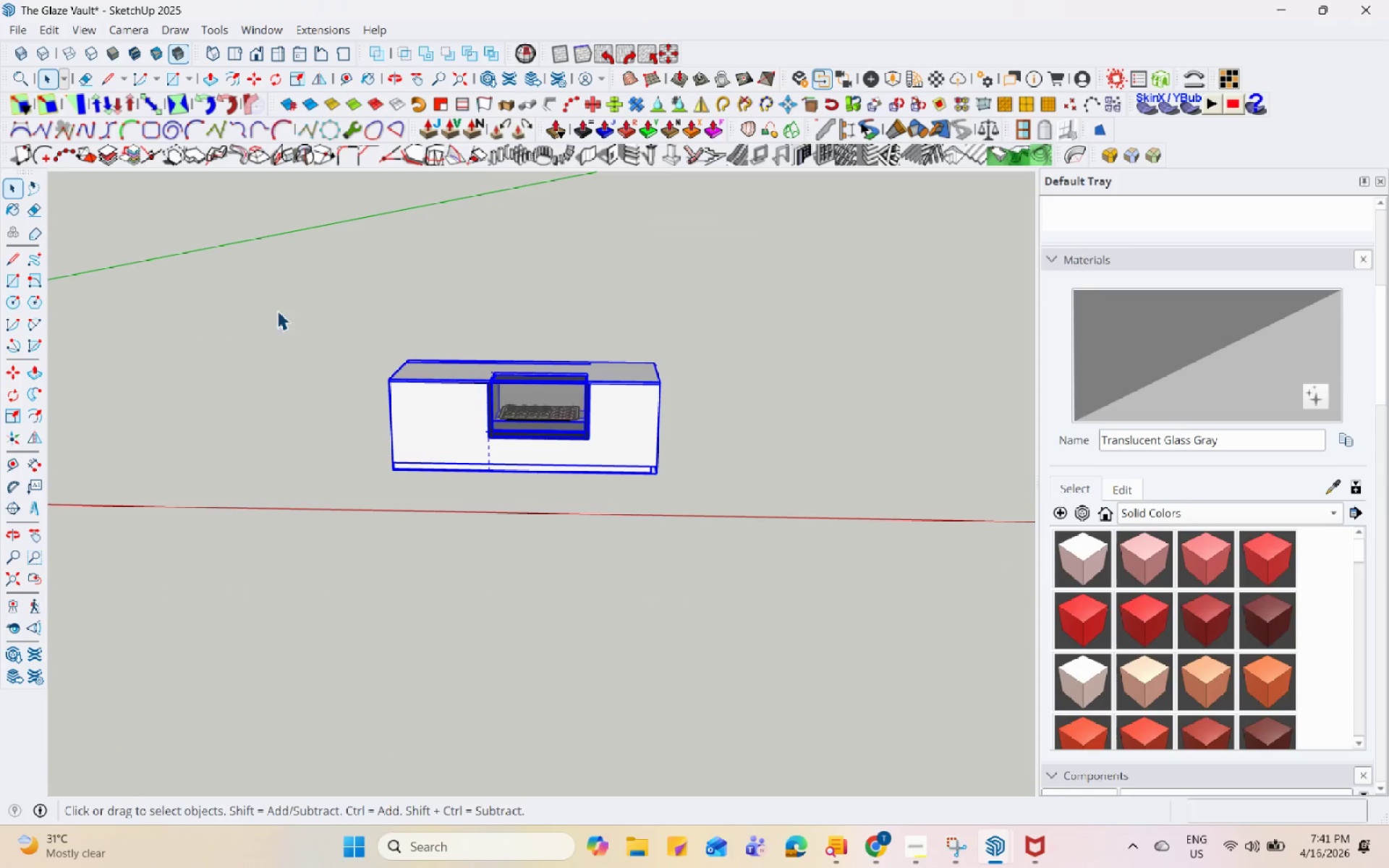 
left_click_drag(start_coordinate=[271, 275], to_coordinate=[779, 595])
 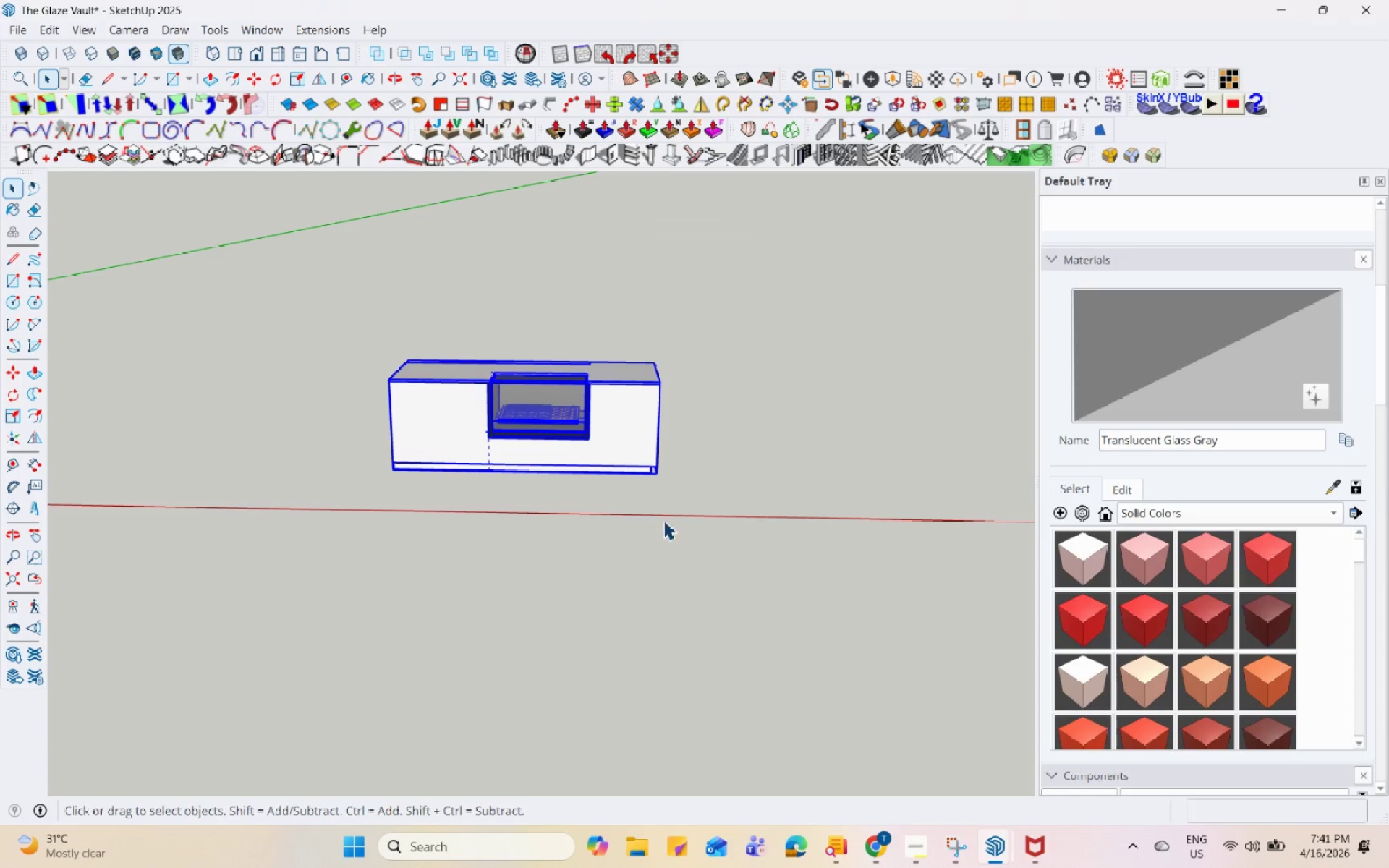 
right_click([626, 461])
 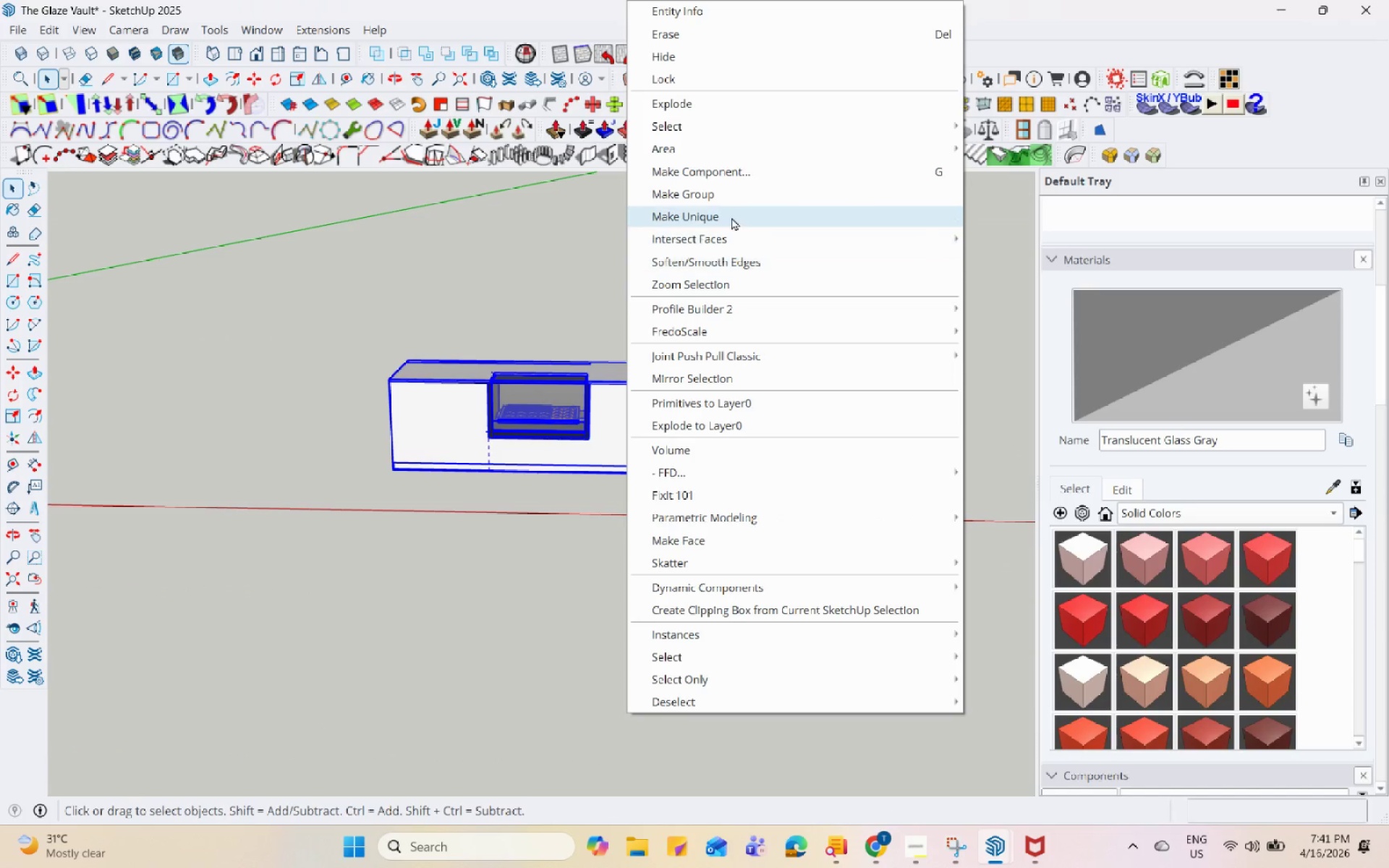 
left_click([744, 198])
 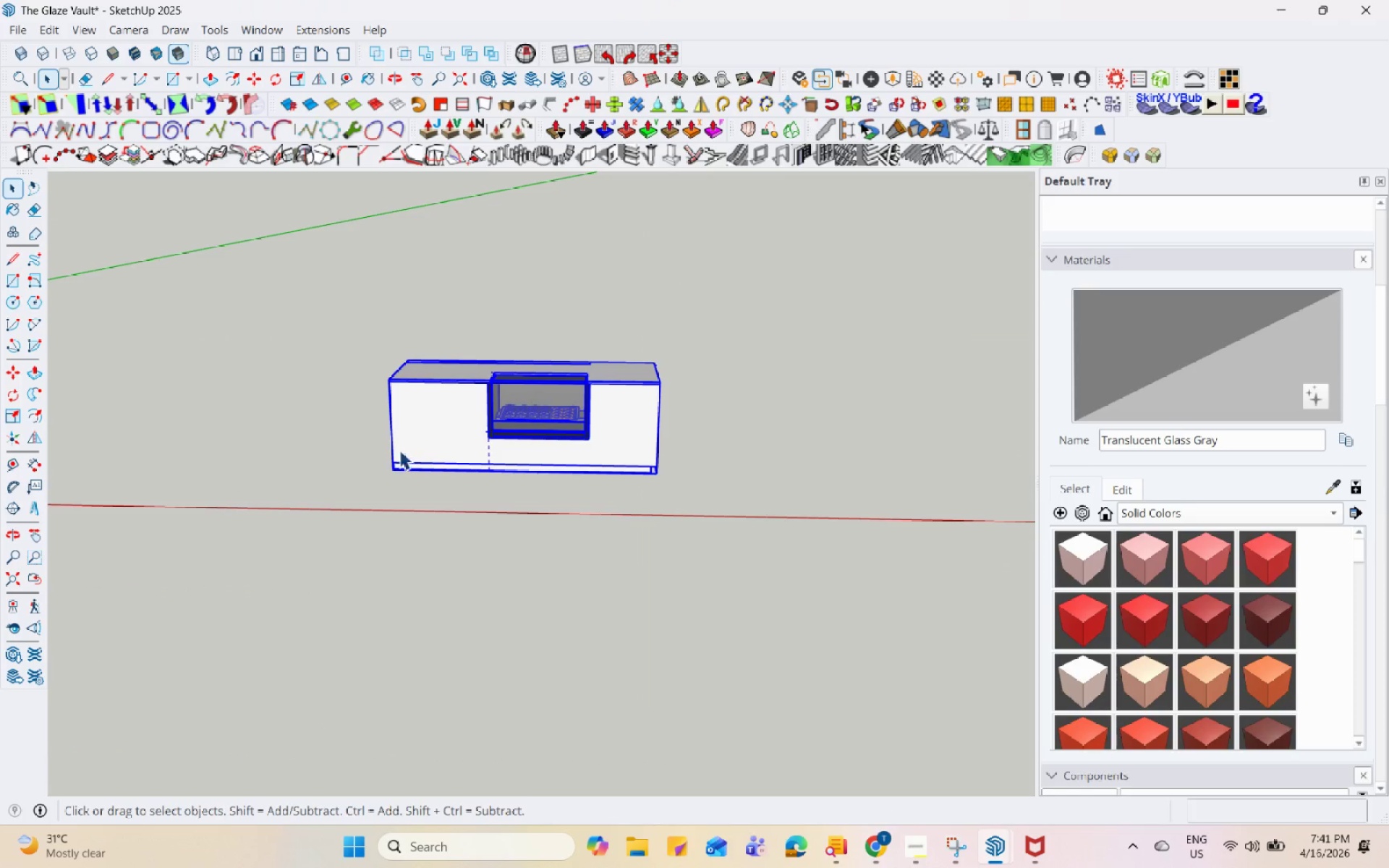 
scroll: coordinate [365, 524], scroll_direction: up, amount: 16.0
 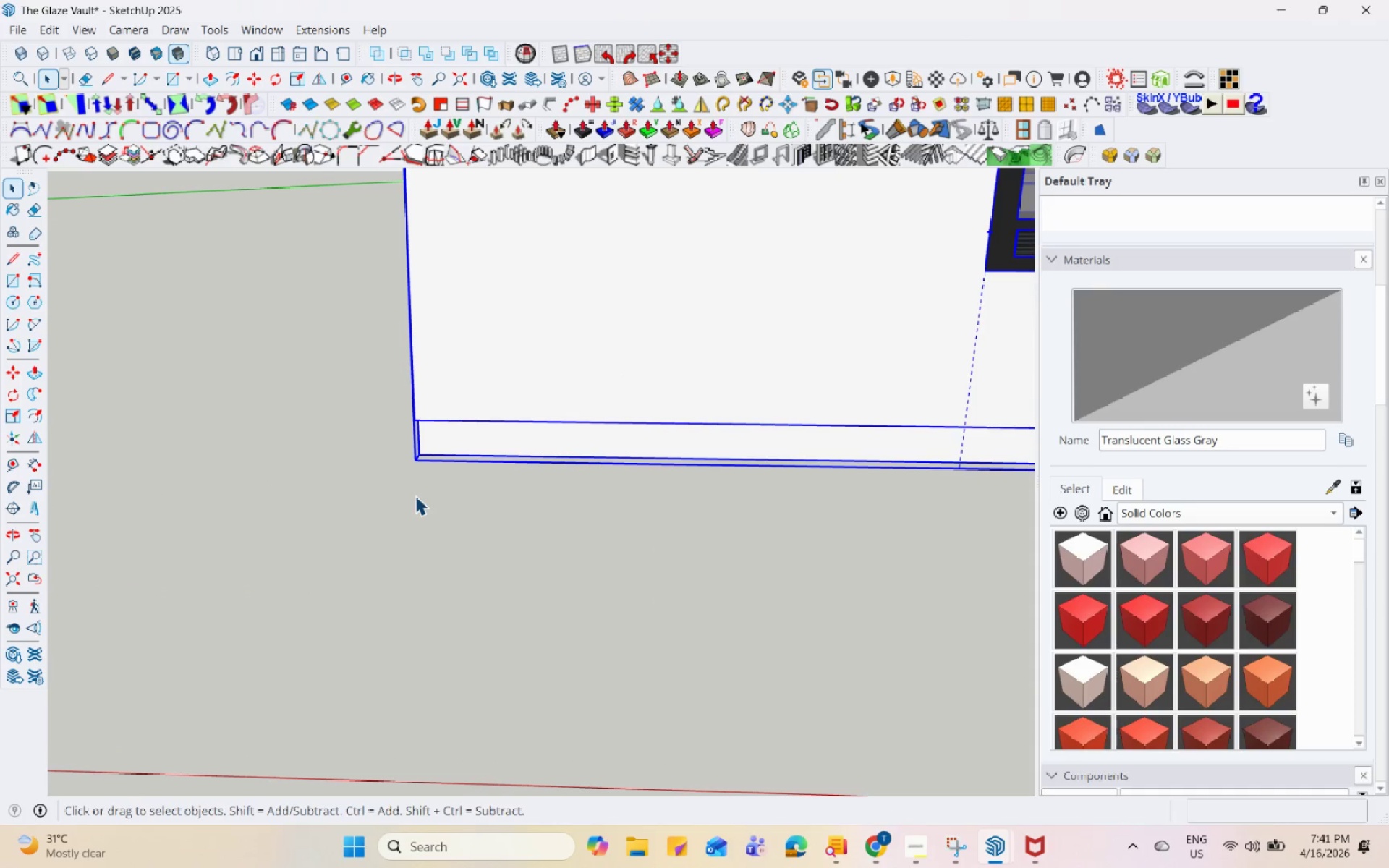 
key(M)
 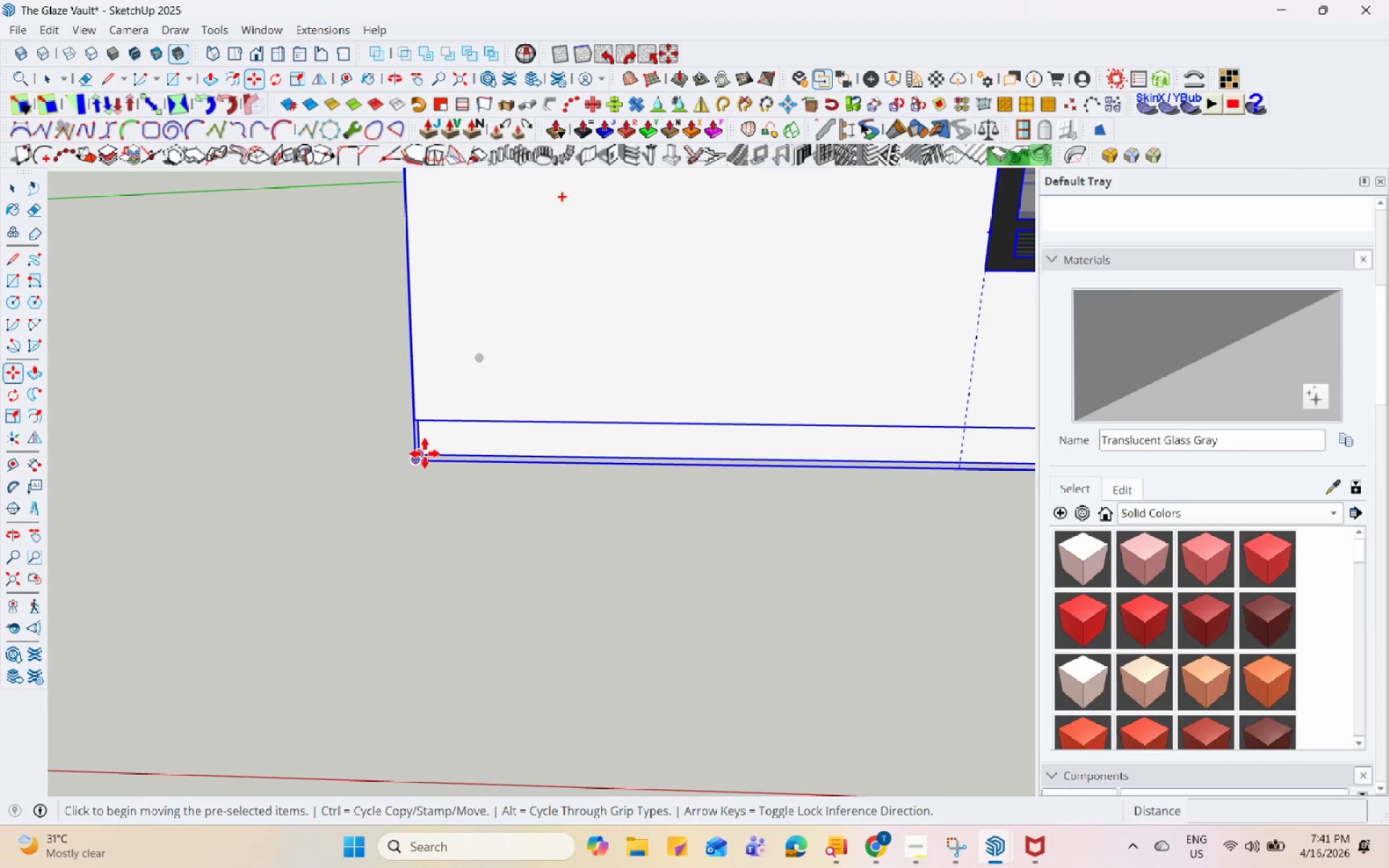 
left_click([422, 456])
 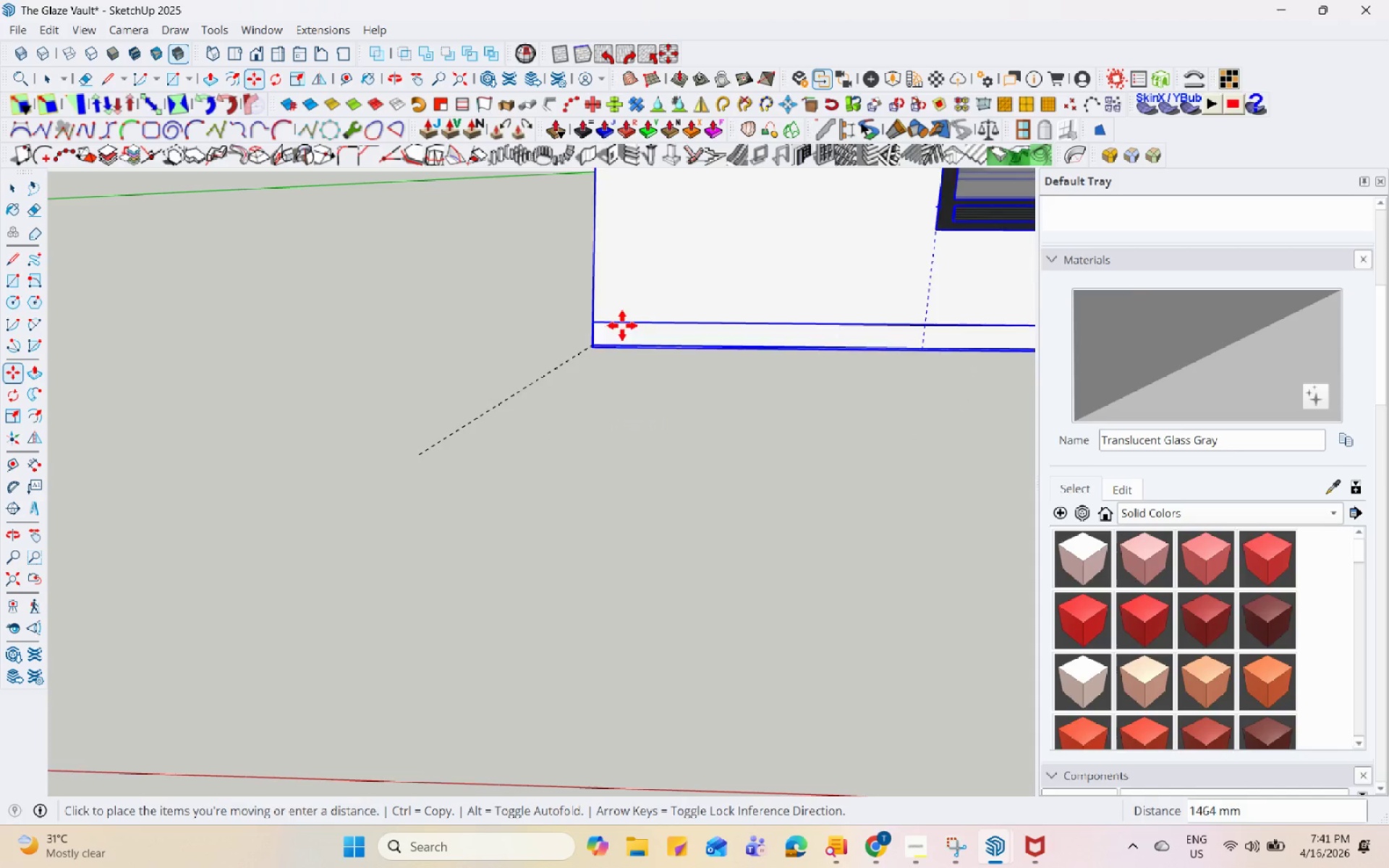 
scroll: coordinate [704, 443], scroll_direction: down, amount: 37.0
 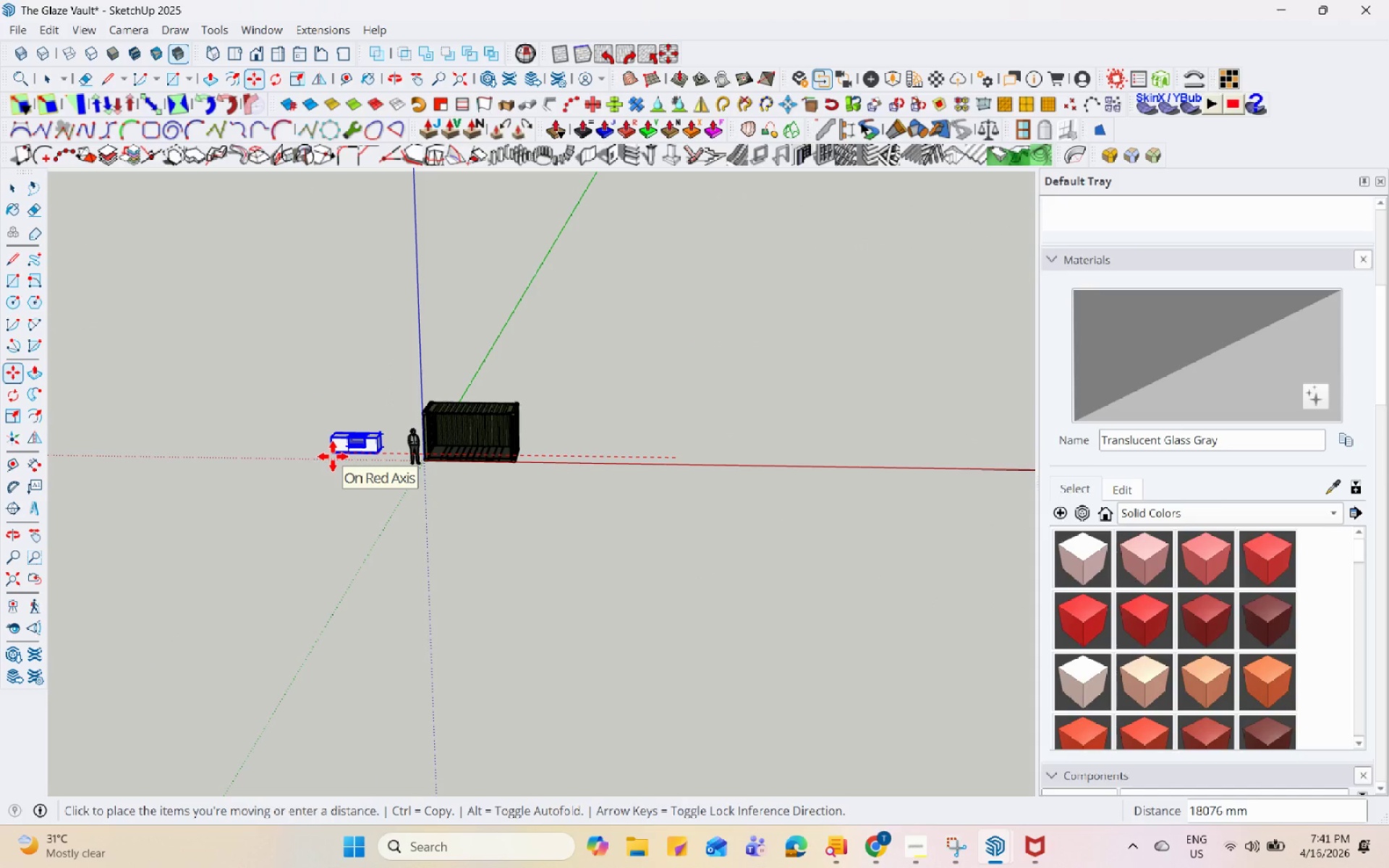 
scroll: coordinate [572, 490], scroll_direction: up, amount: 20.0
 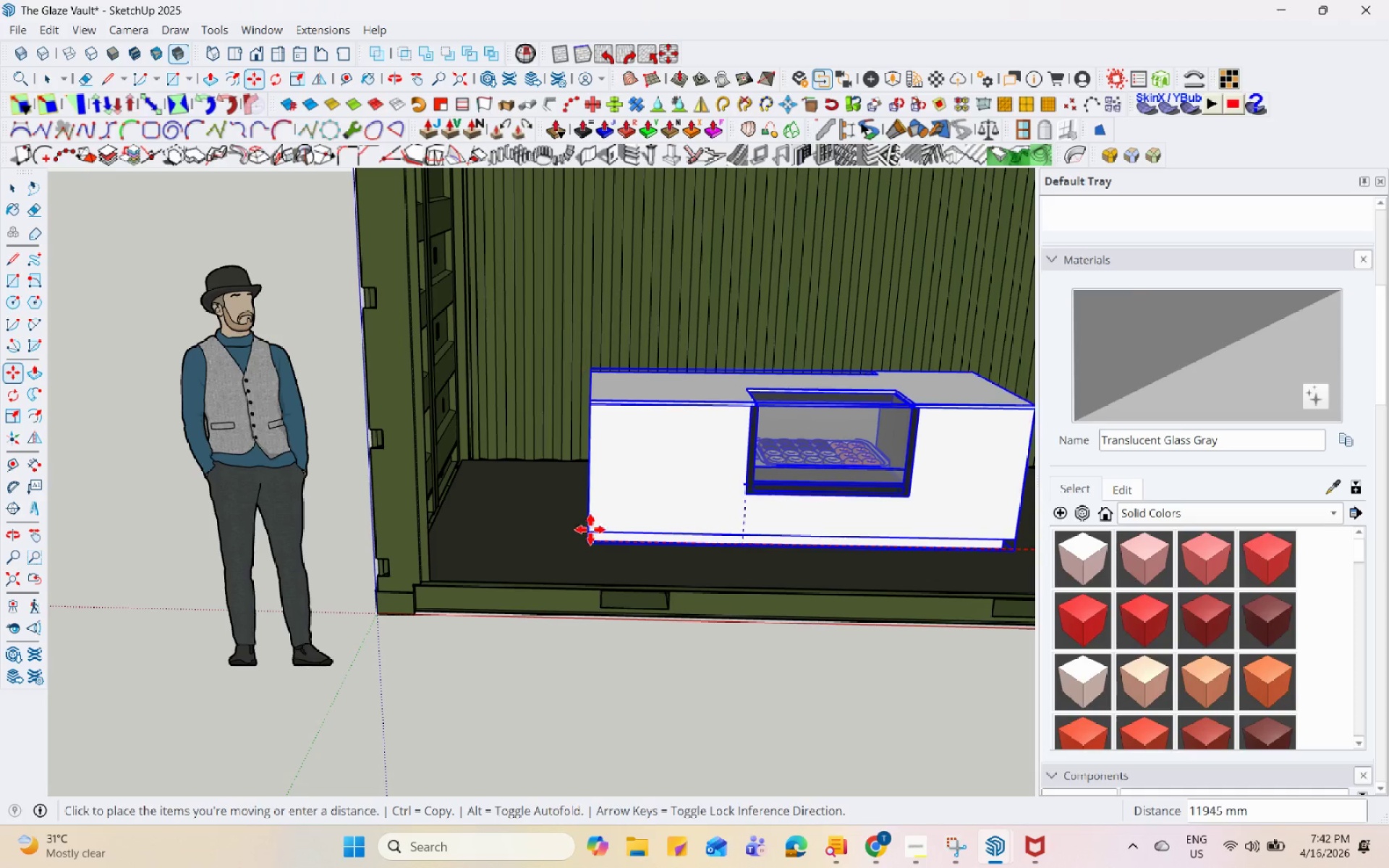 
left_click([603, 519])
 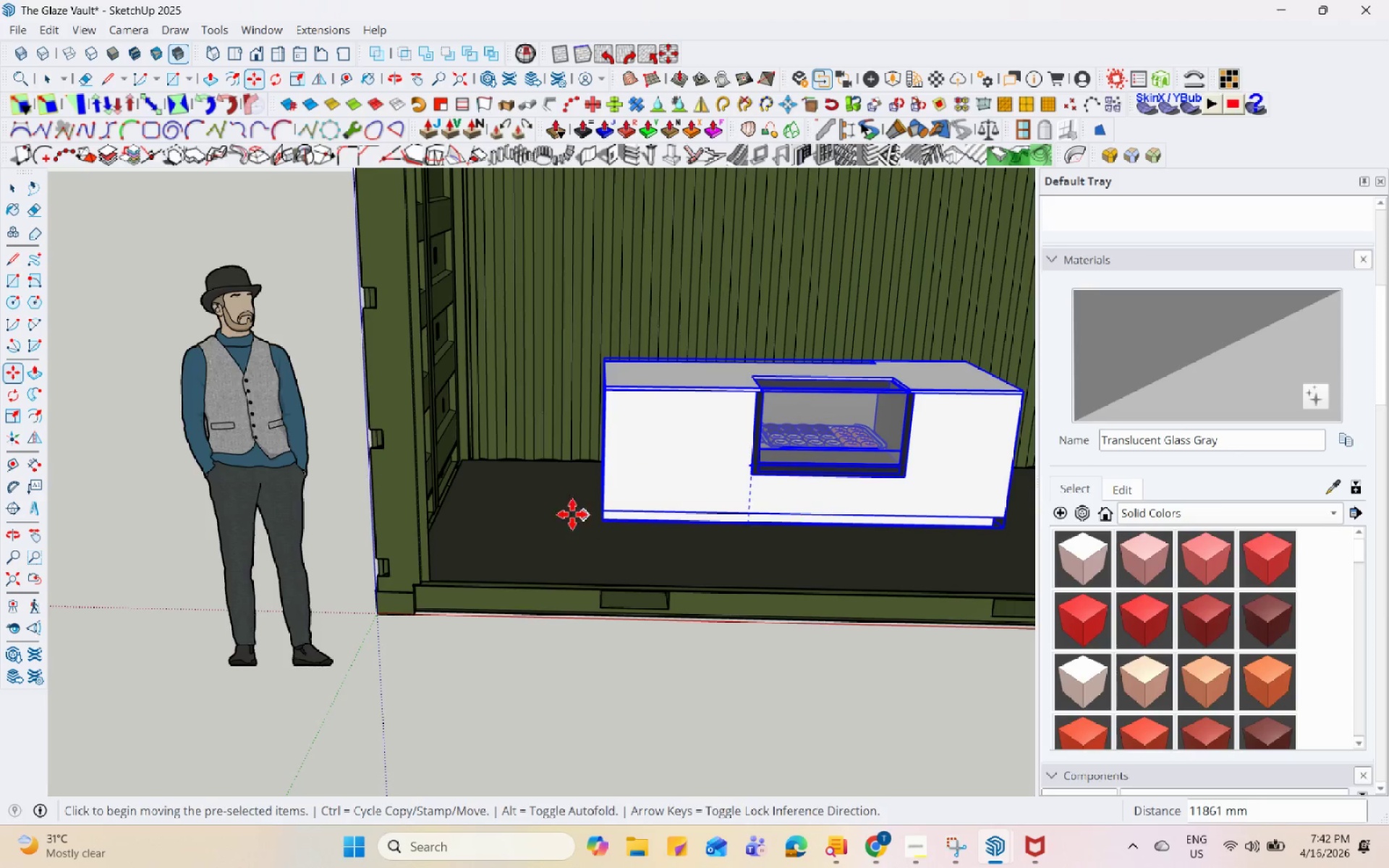 
scroll: coordinate [396, 517], scroll_direction: down, amount: 7.0
 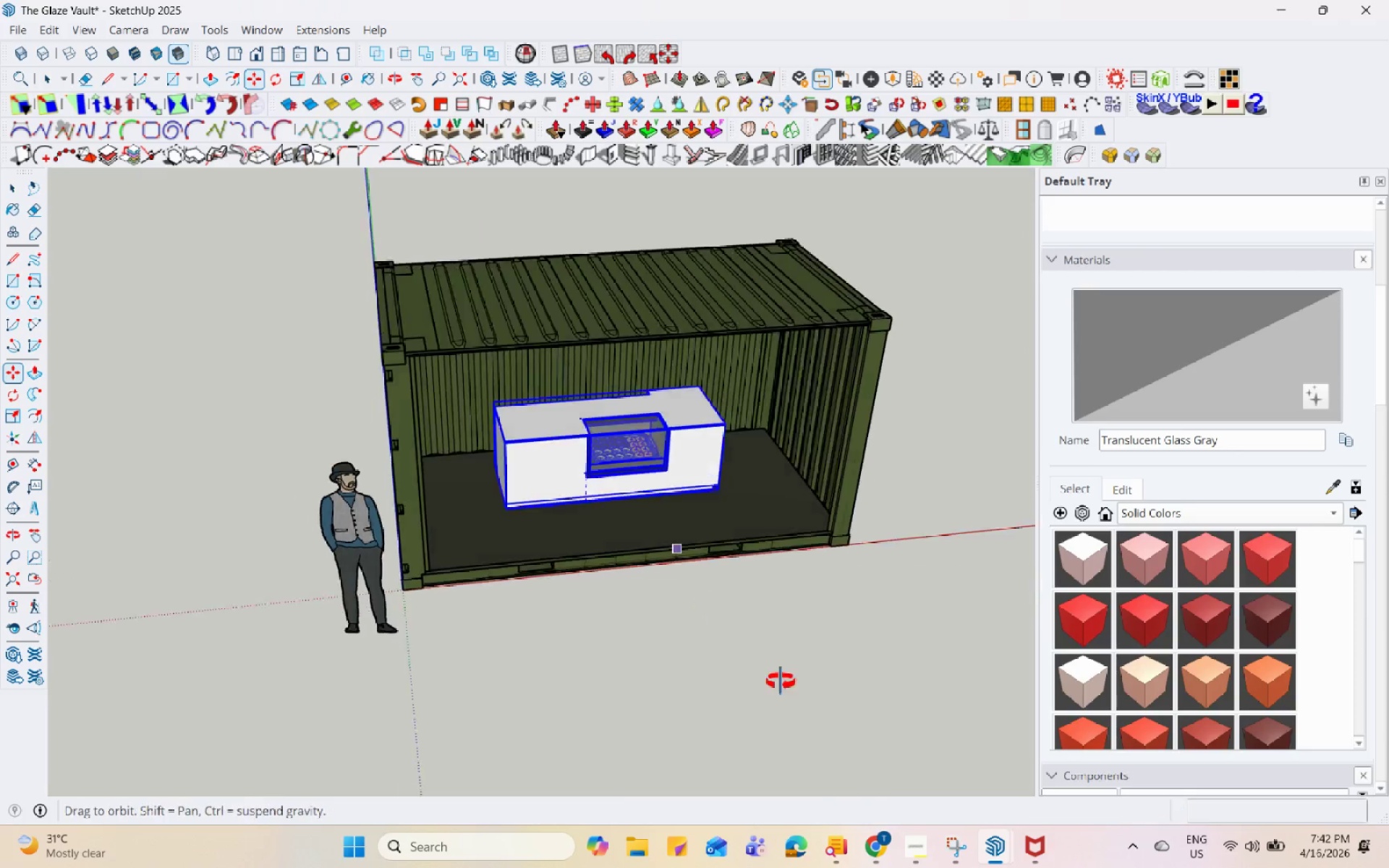 
scroll: coordinate [642, 446], scroll_direction: up, amount: 4.0
 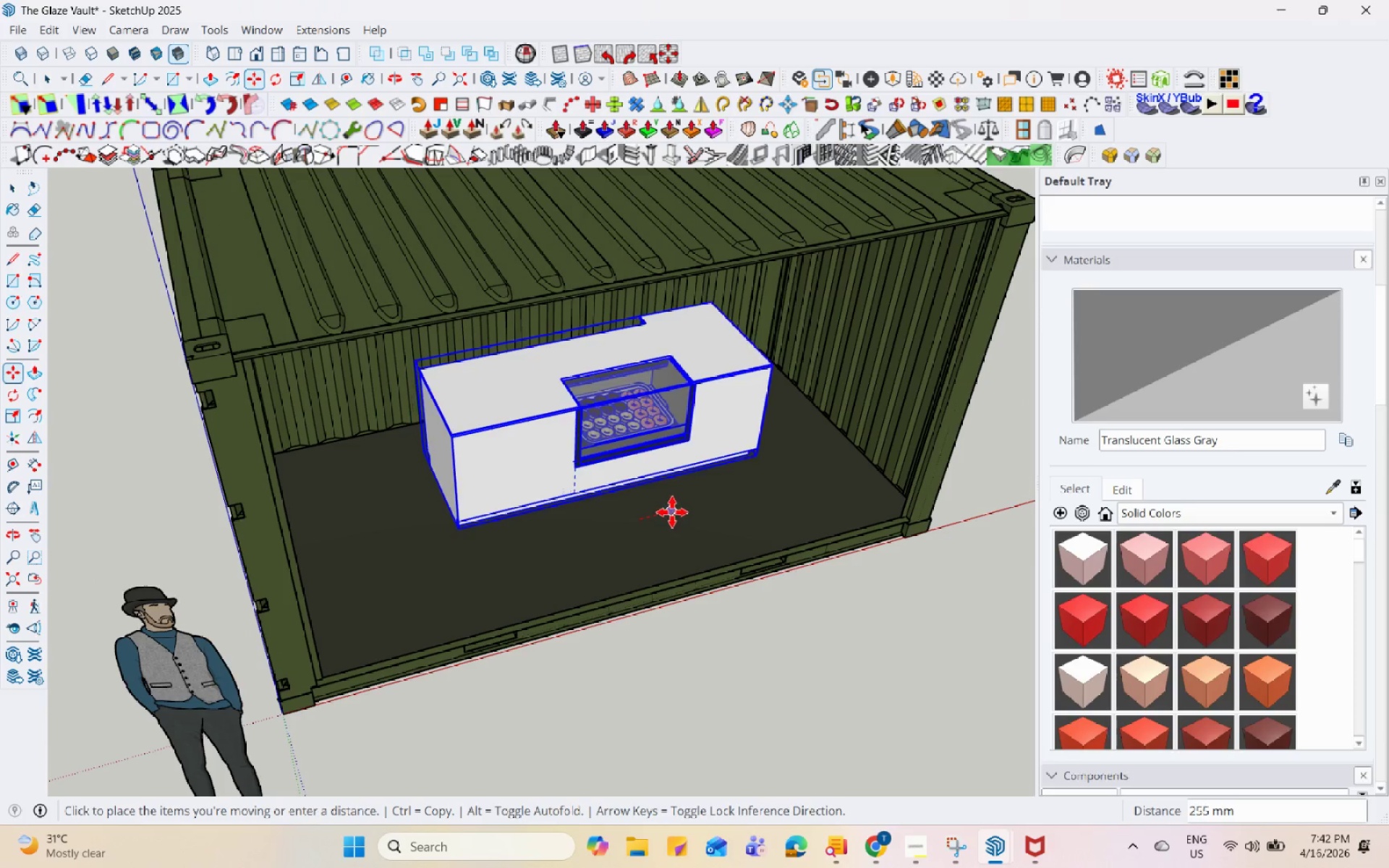 
left_click([682, 508])
 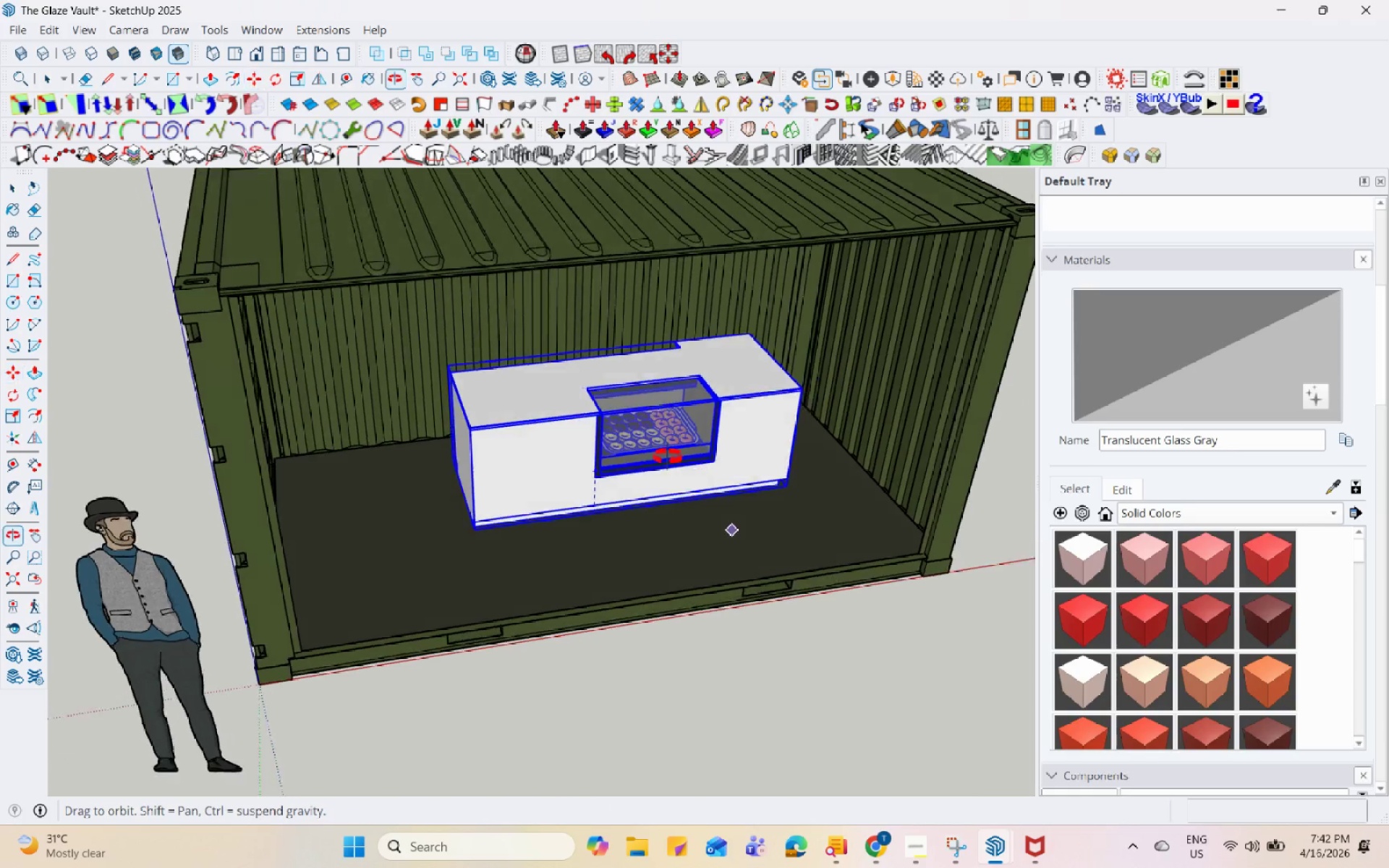 
key(Space)
 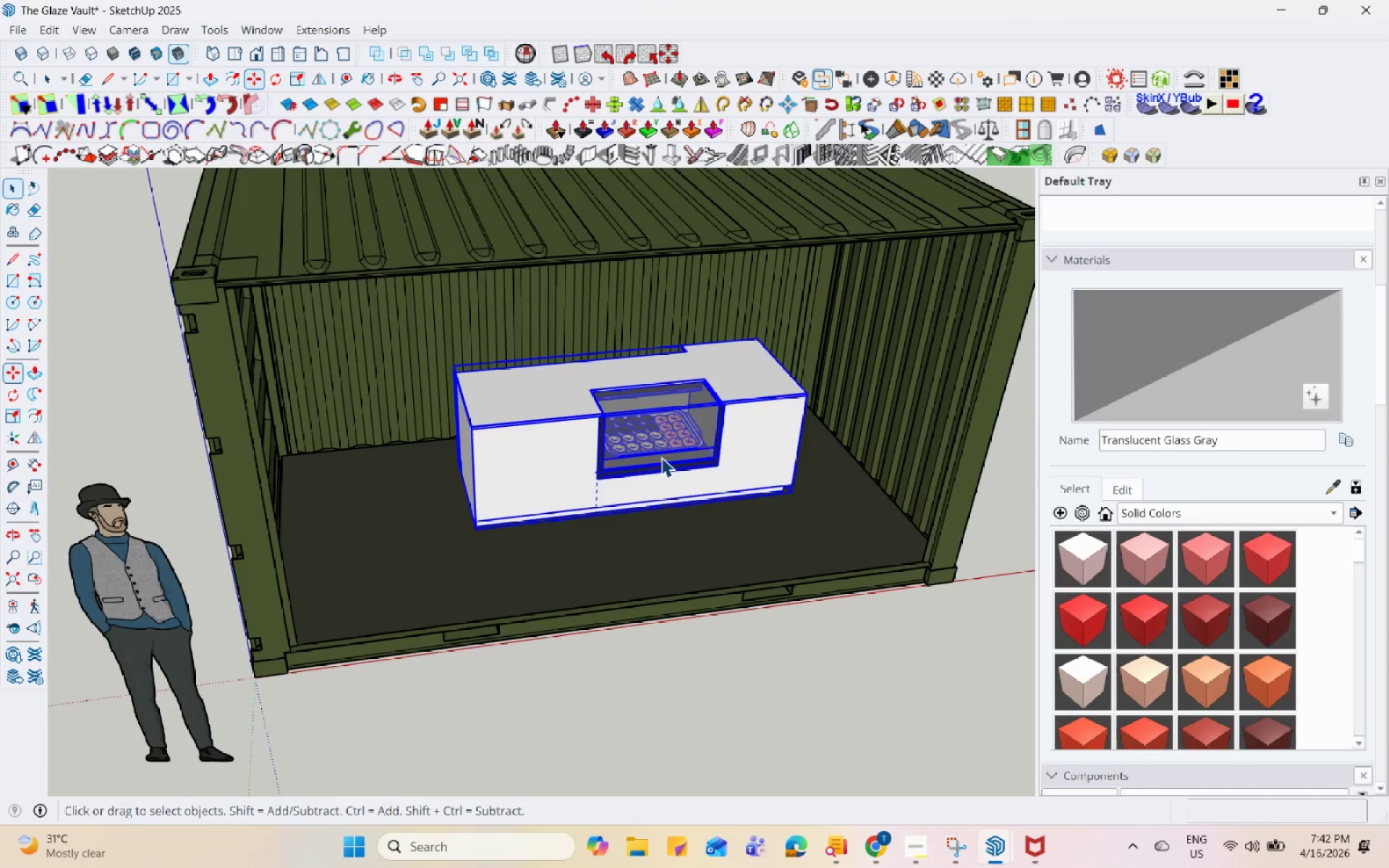 
left_click([847, 651])
 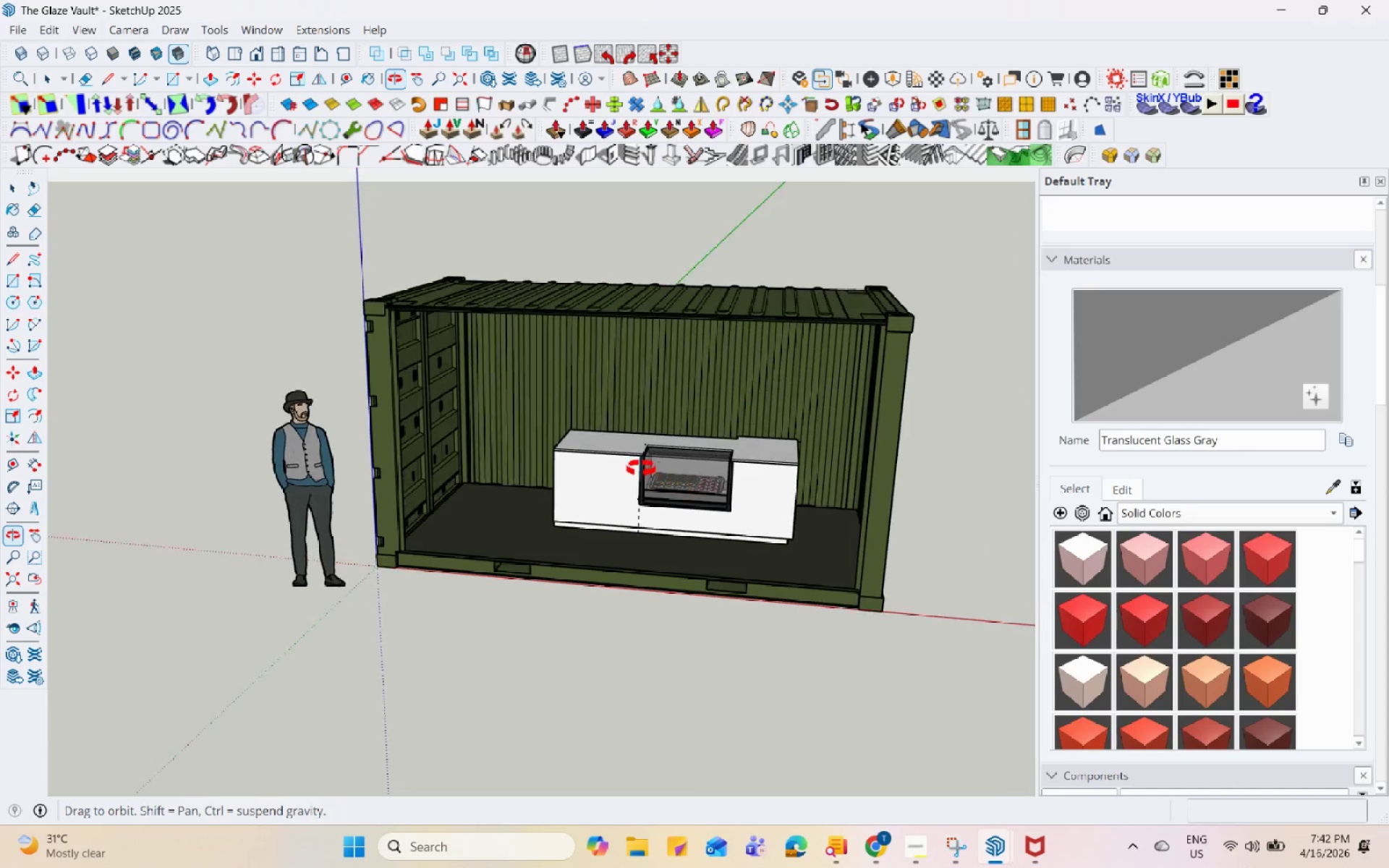 
scroll: coordinate [604, 472], scroll_direction: down, amount: 5.0
 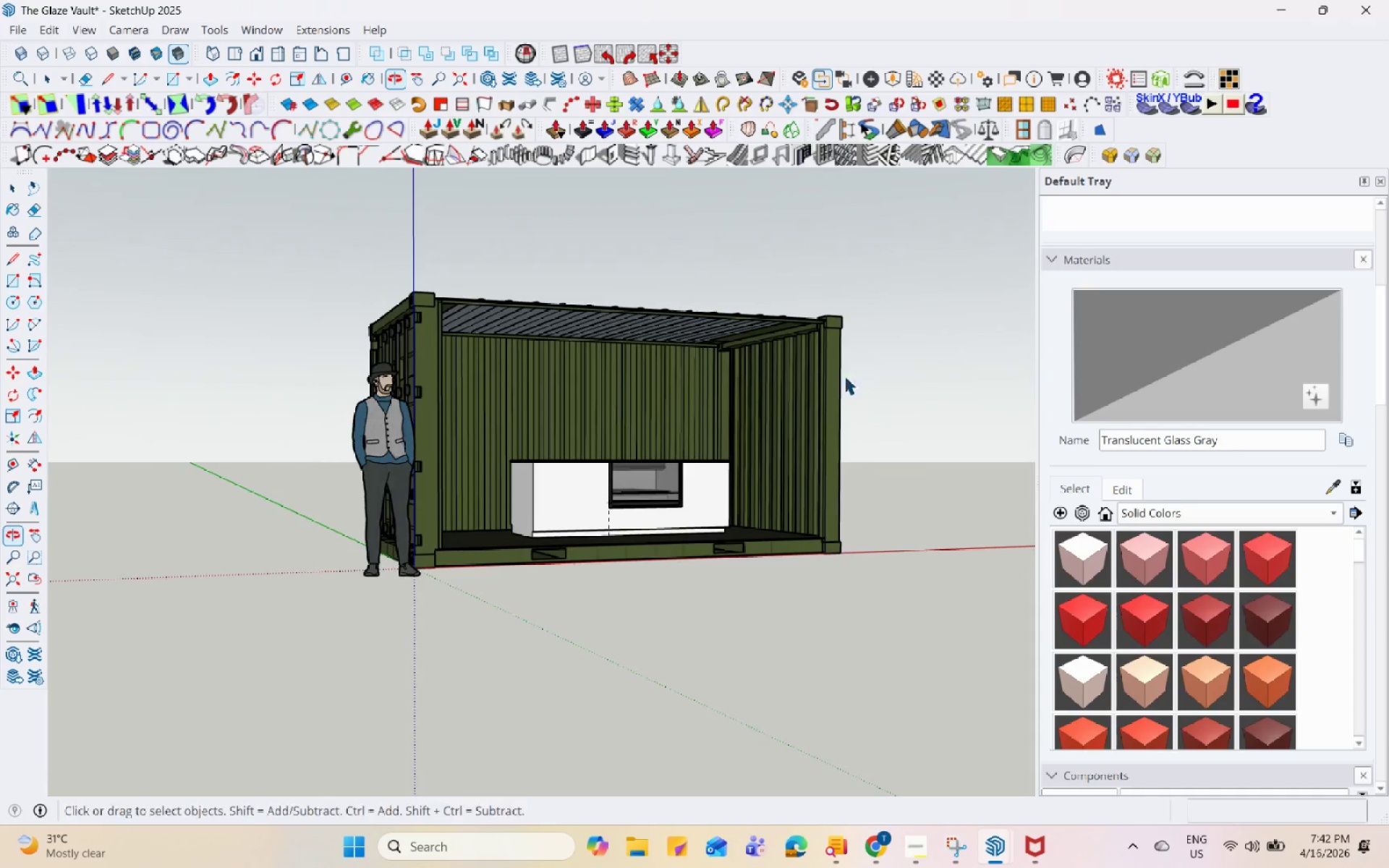 
scroll: coordinate [725, 529], scroll_direction: up, amount: 1.0
 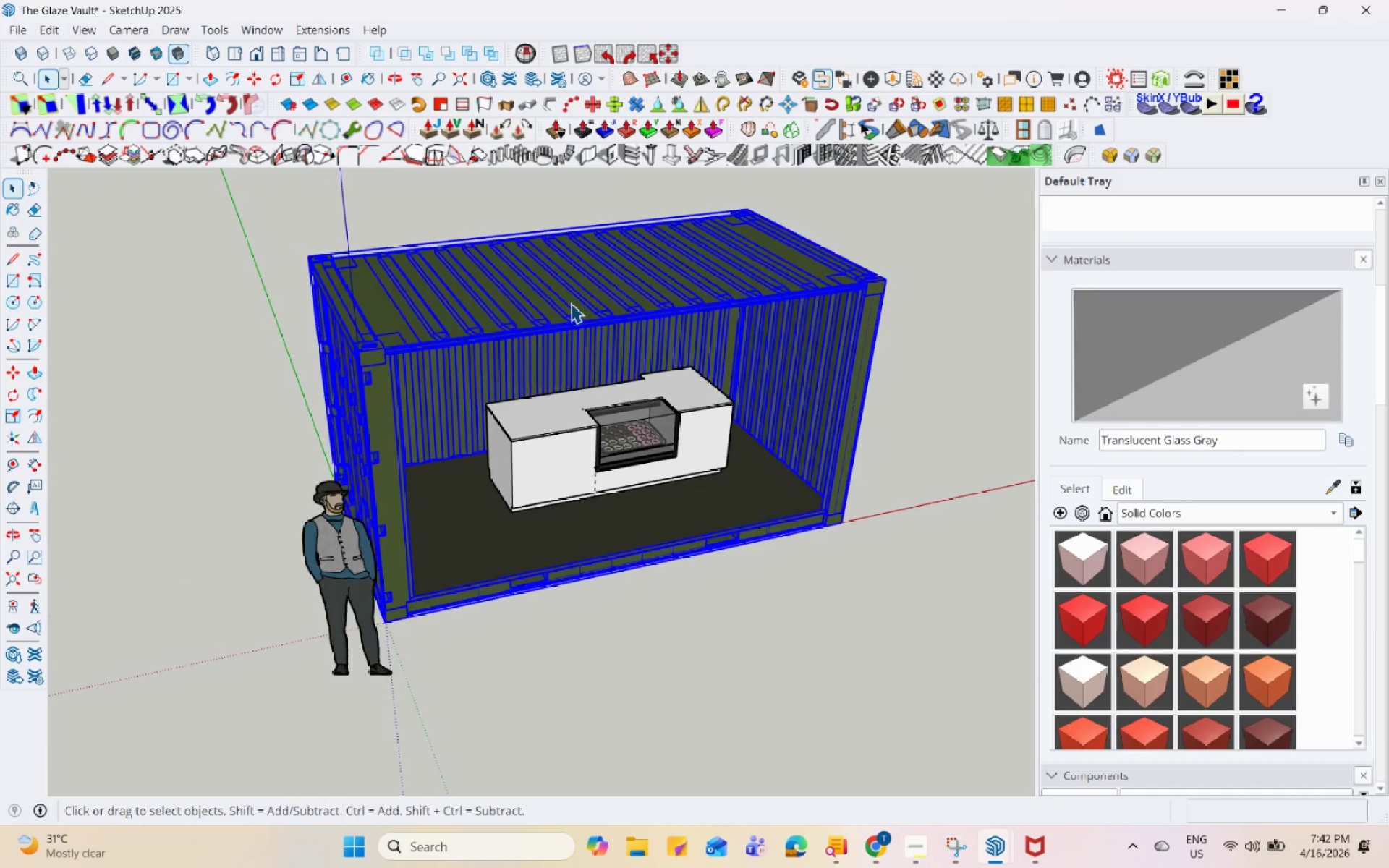 
double_click([571, 303])
 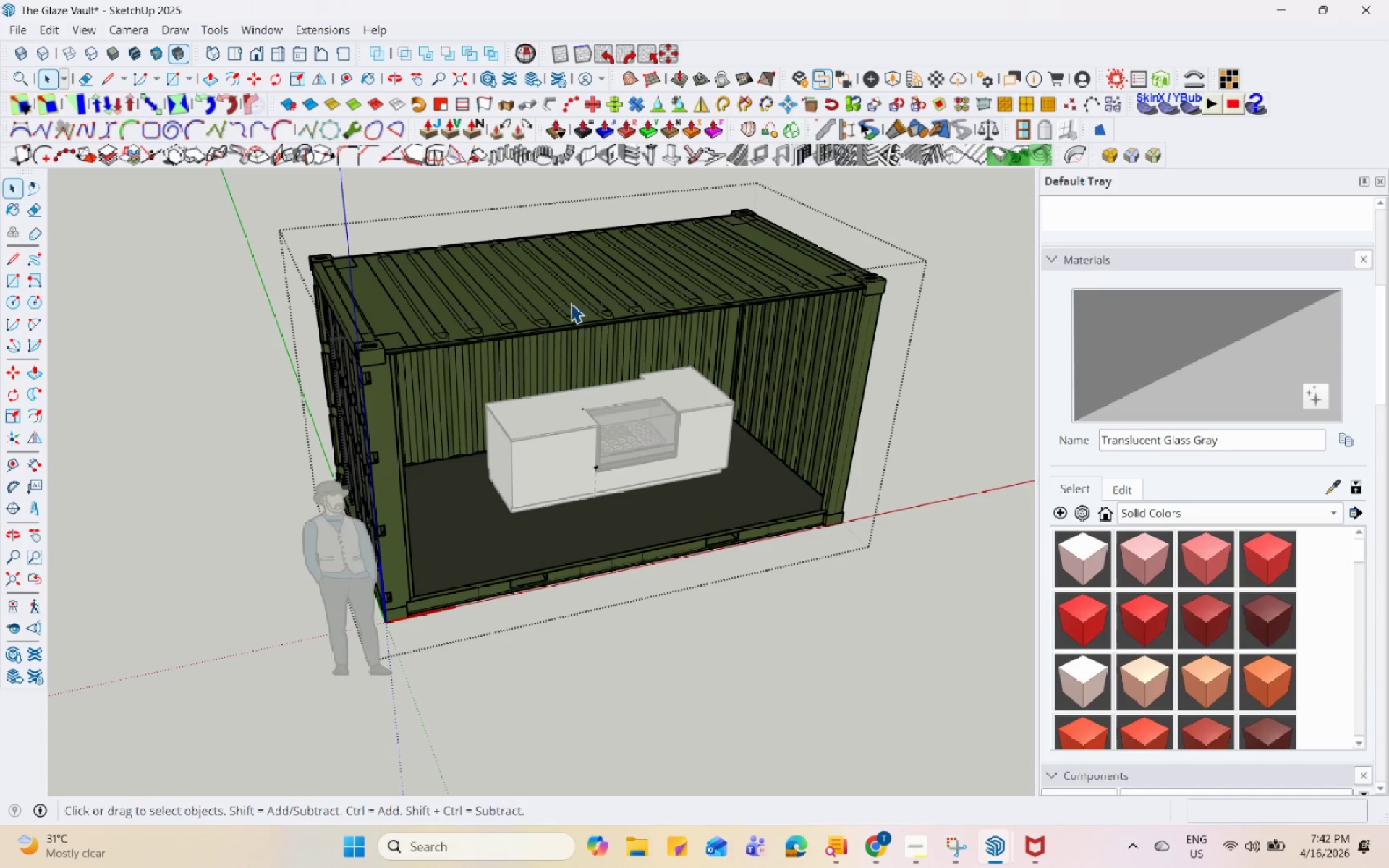 
triple_click([571, 303])
 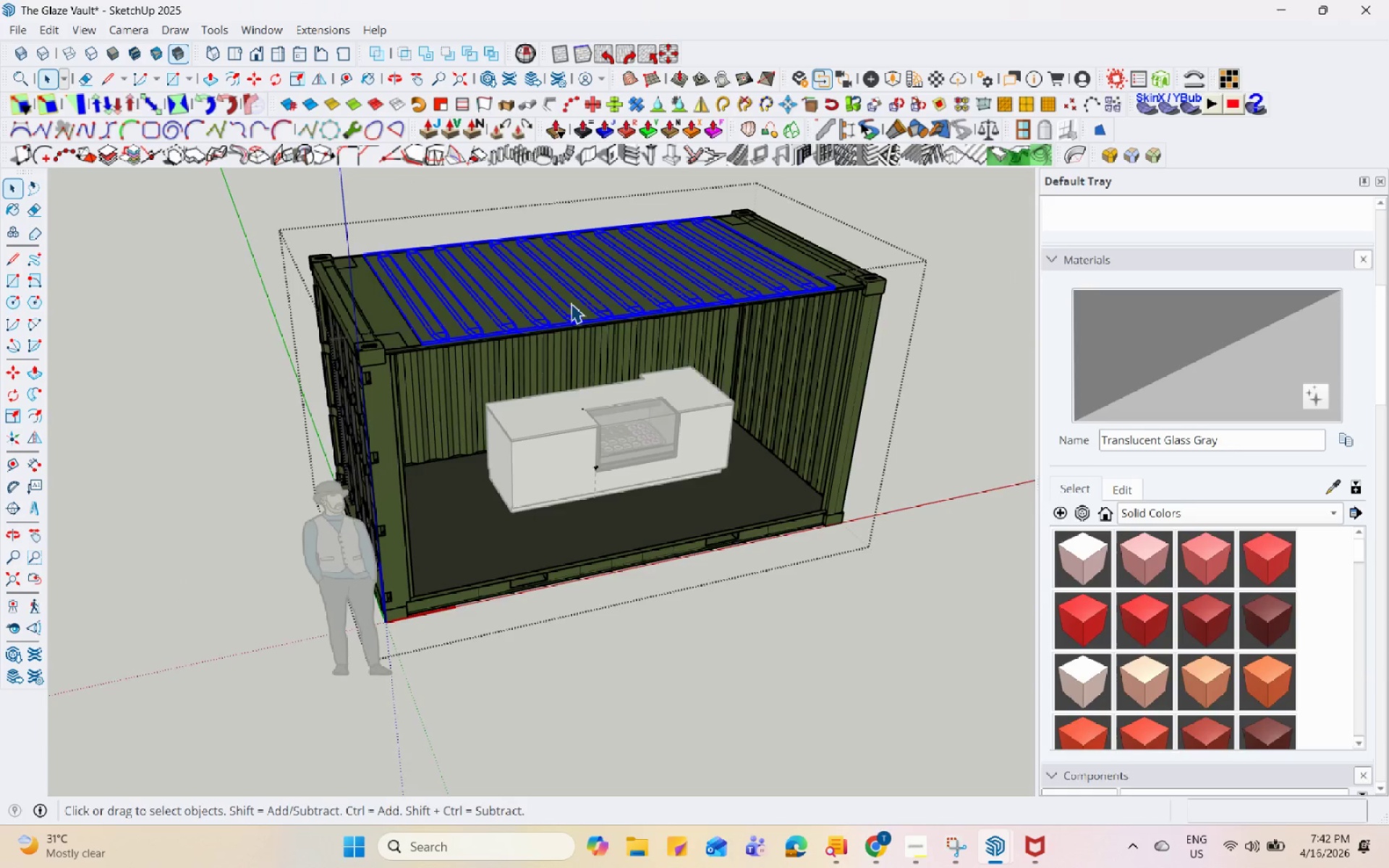 
triple_click([571, 303])
 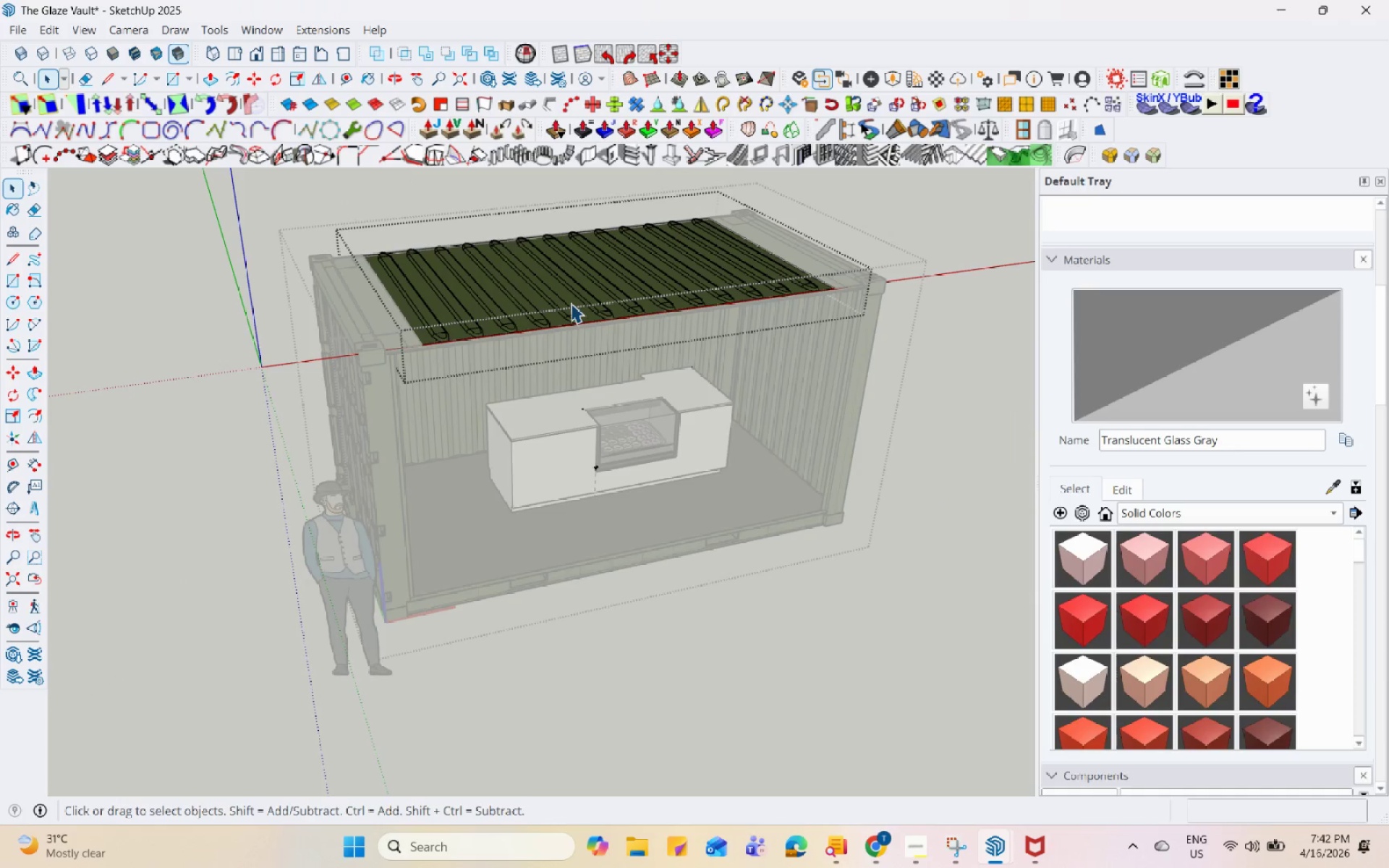 
left_click([571, 303])
 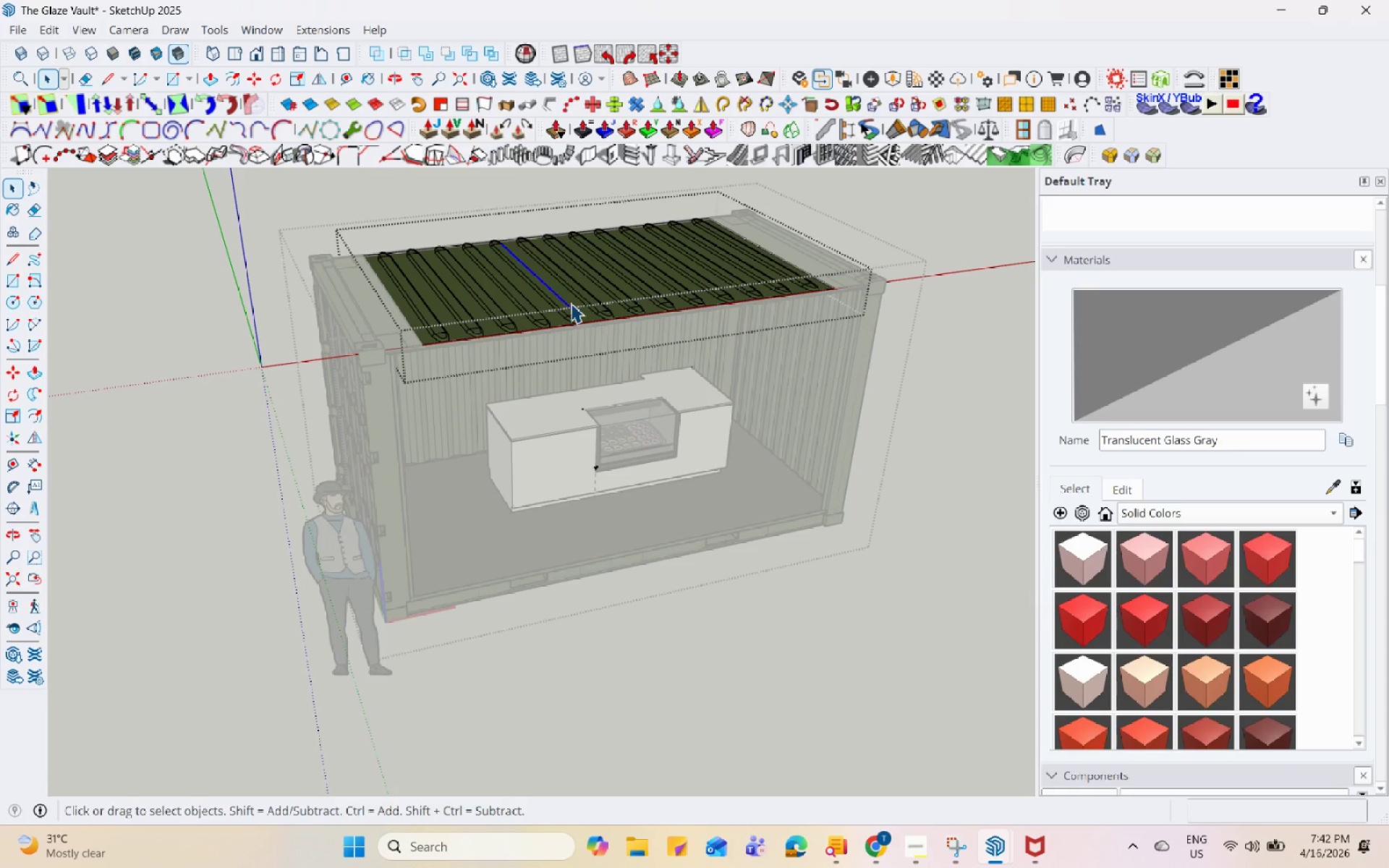 
key(Escape)
 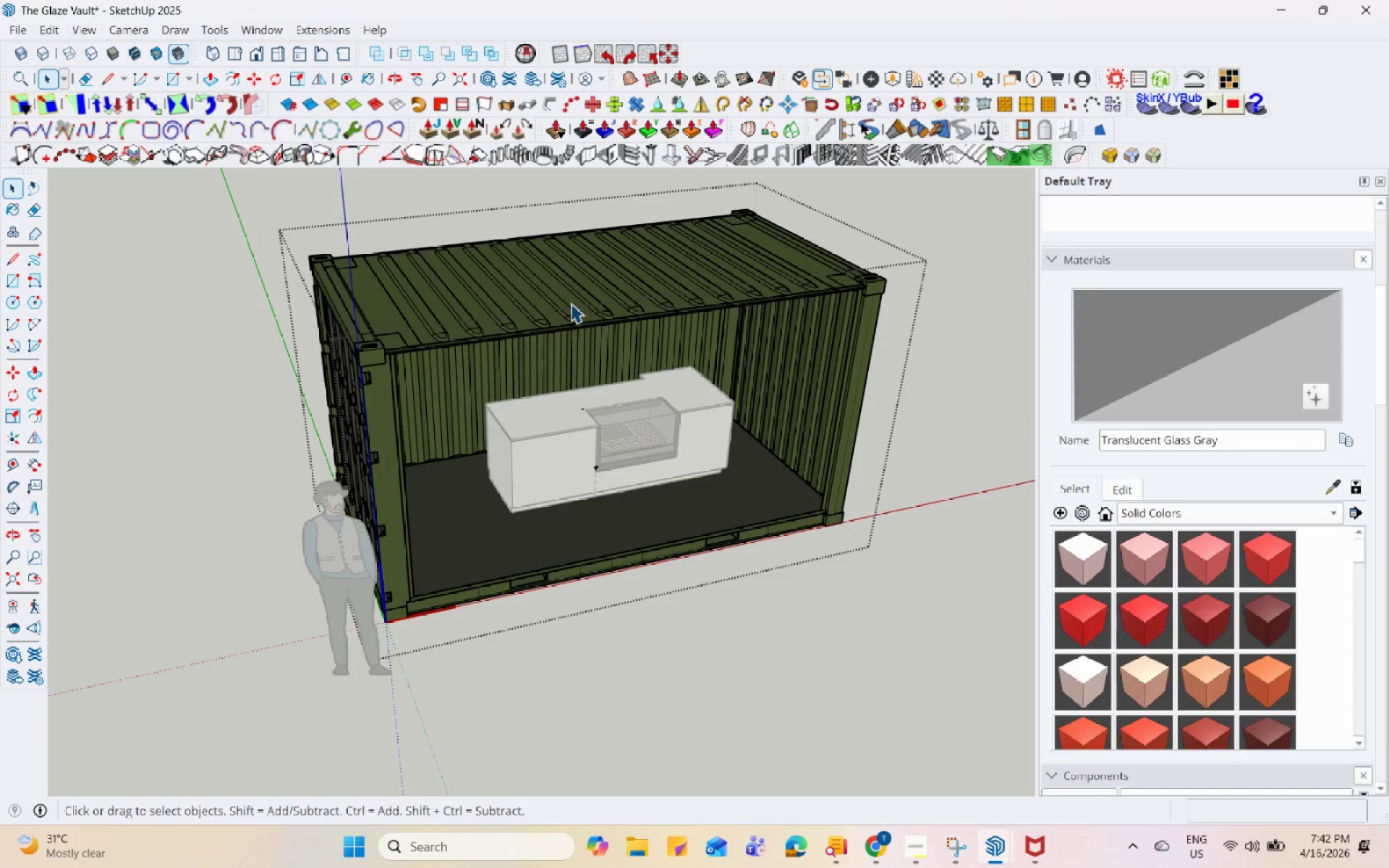 
left_click([571, 303])
 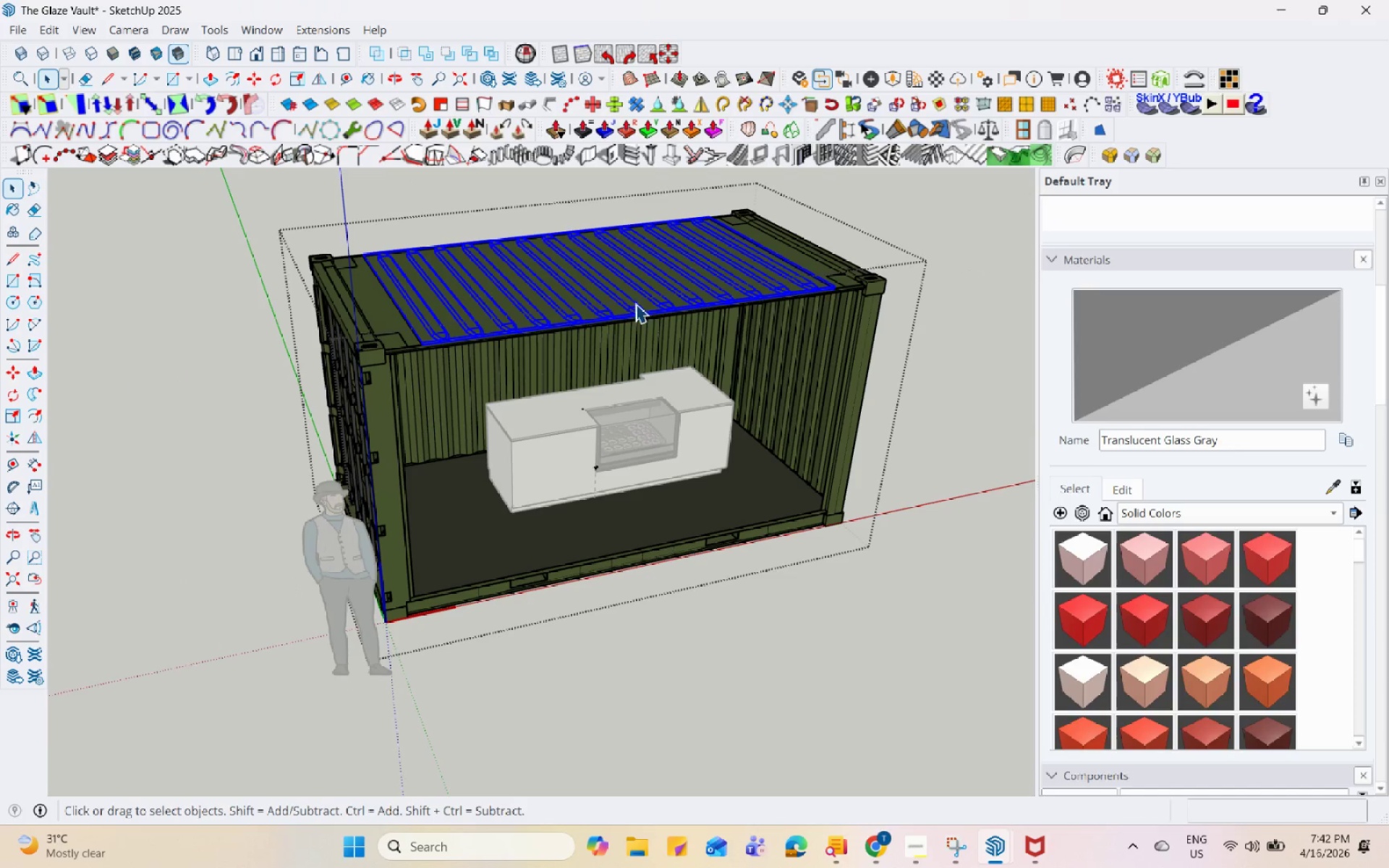 
scroll: coordinate [1055, 379], scroll_direction: up, amount: 13.0
 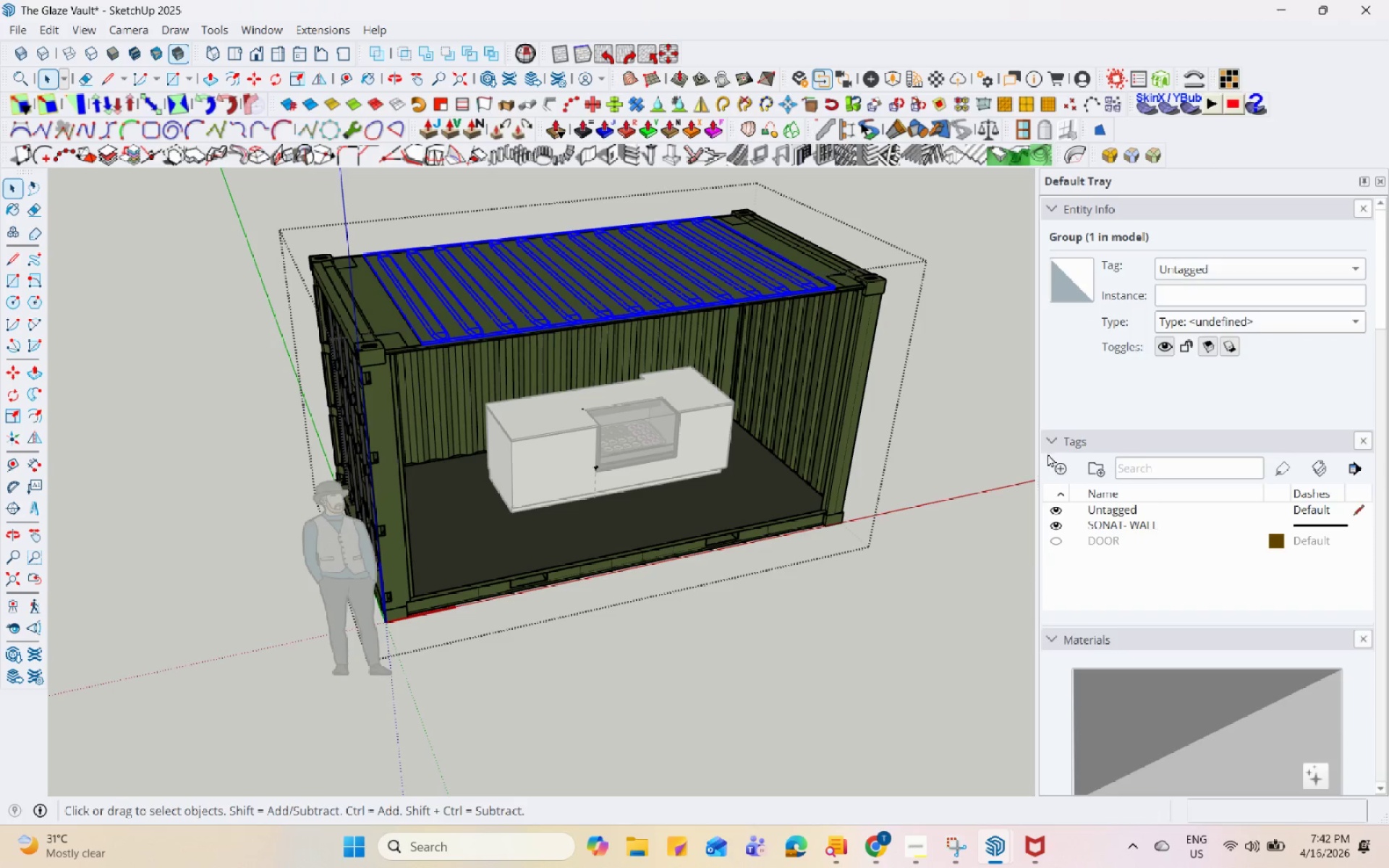 
left_click([1058, 464])
 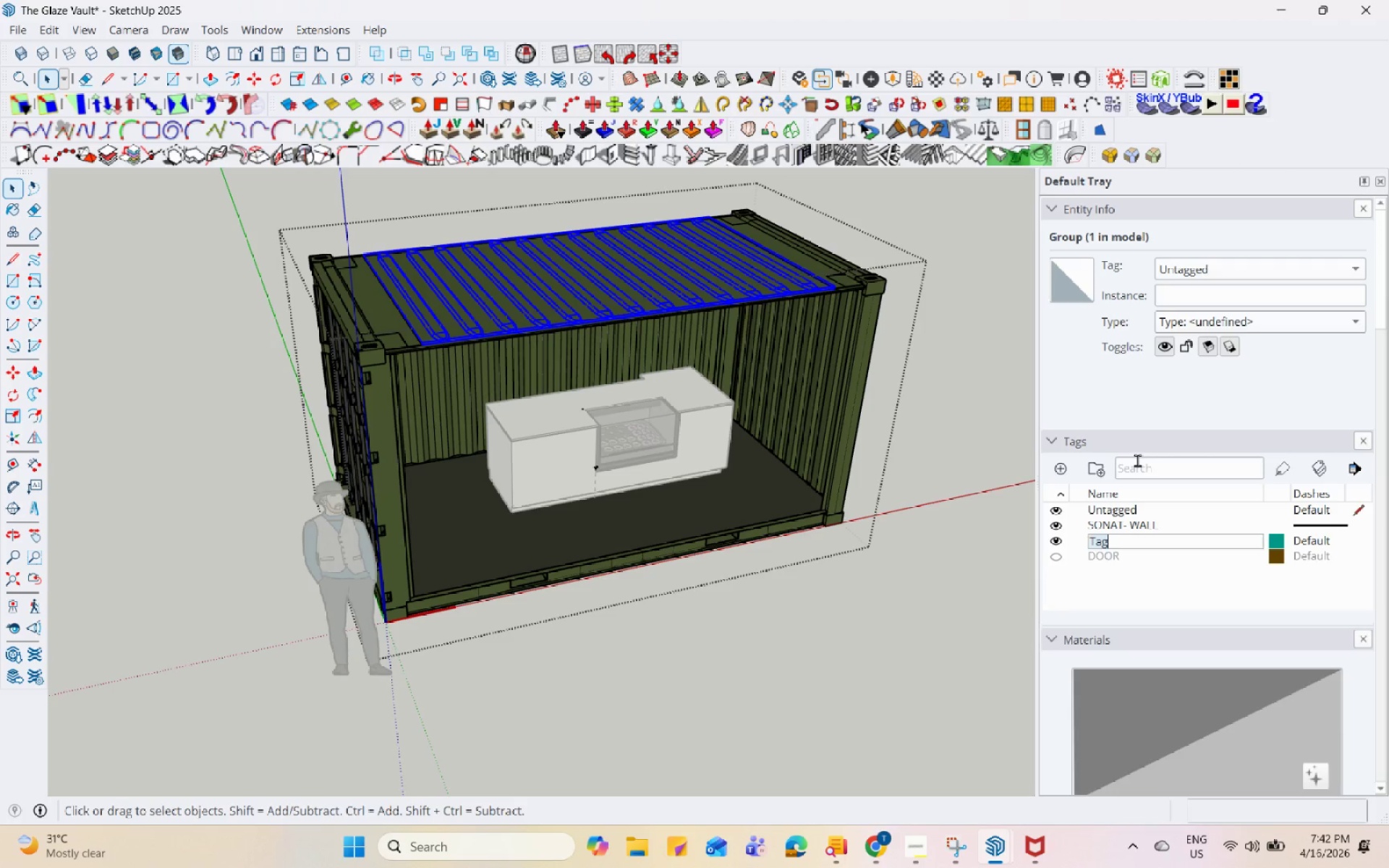 
wait(32.27)
 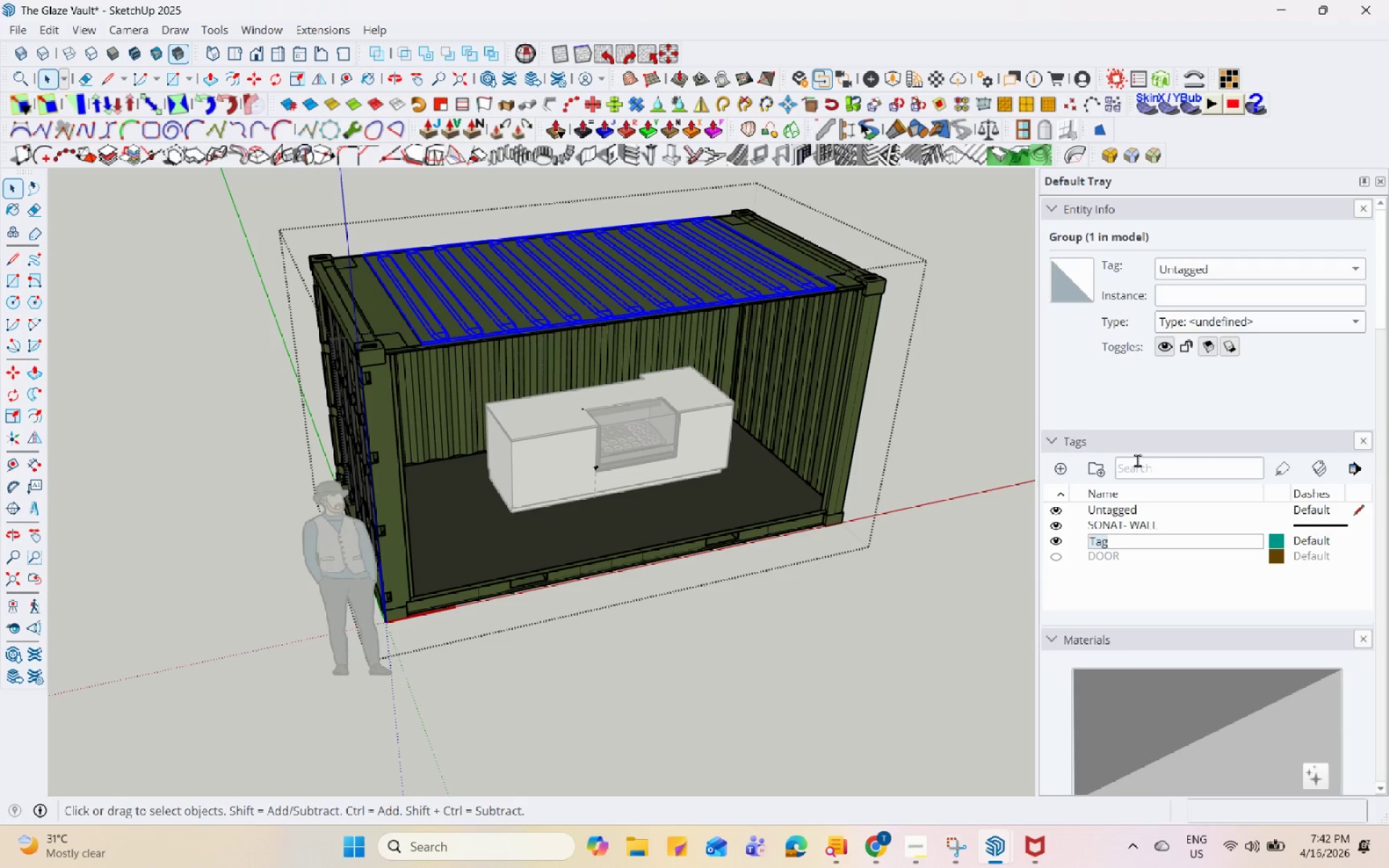 
type(ROOF)
 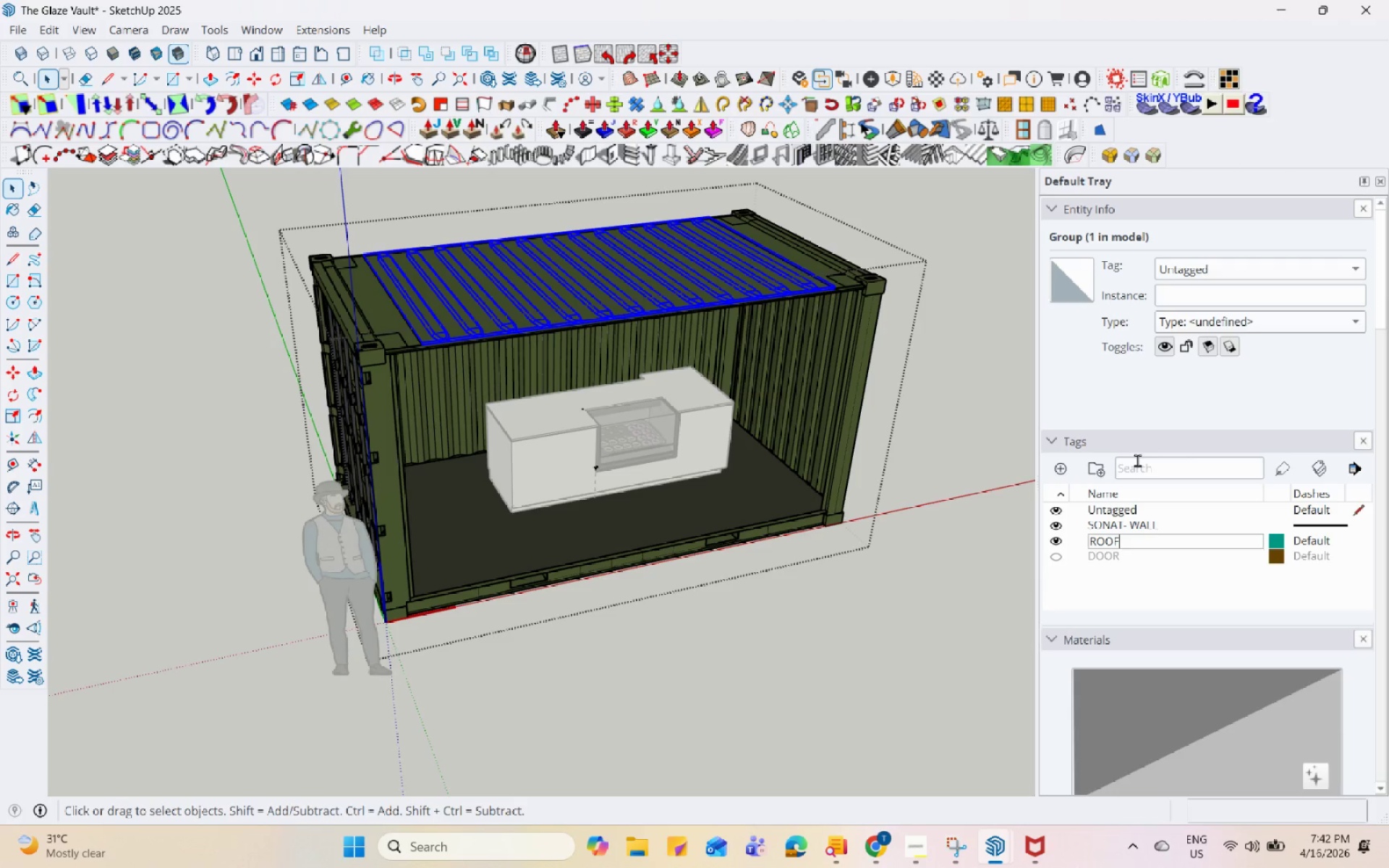 
key(Enter)
 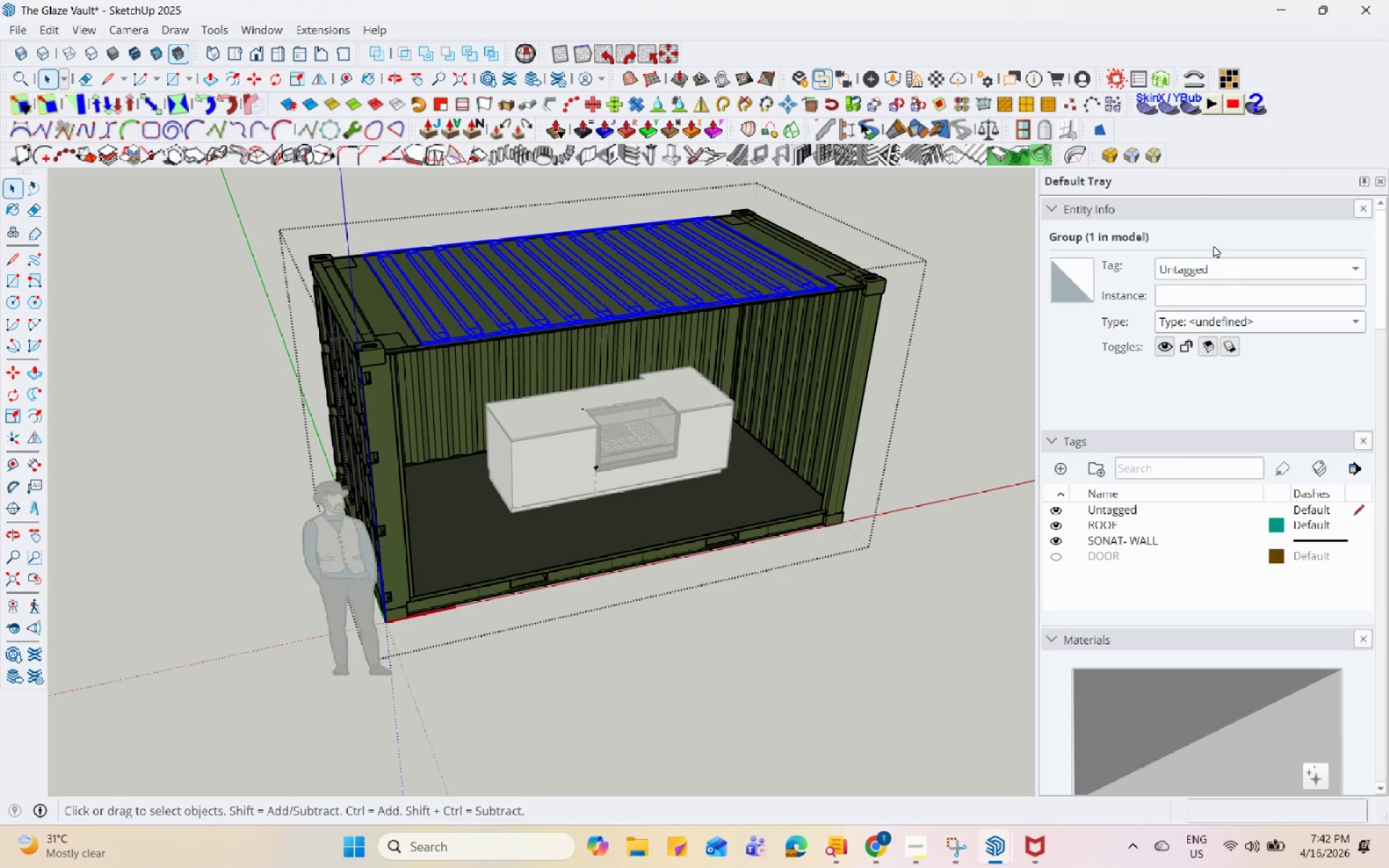 
left_click([1210, 276])
 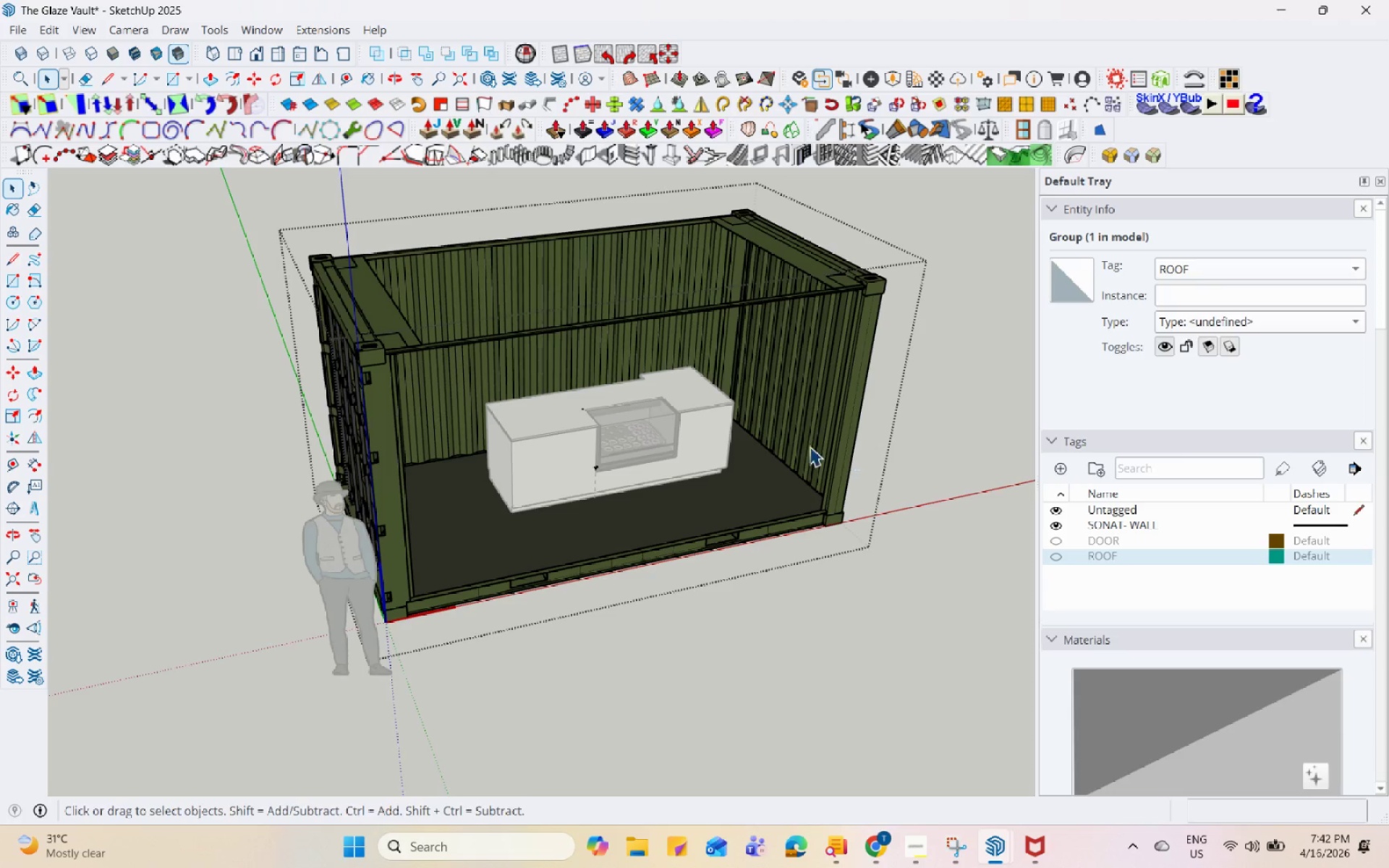 
scroll: coordinate [417, 605], scroll_direction: down, amount: 1.0
 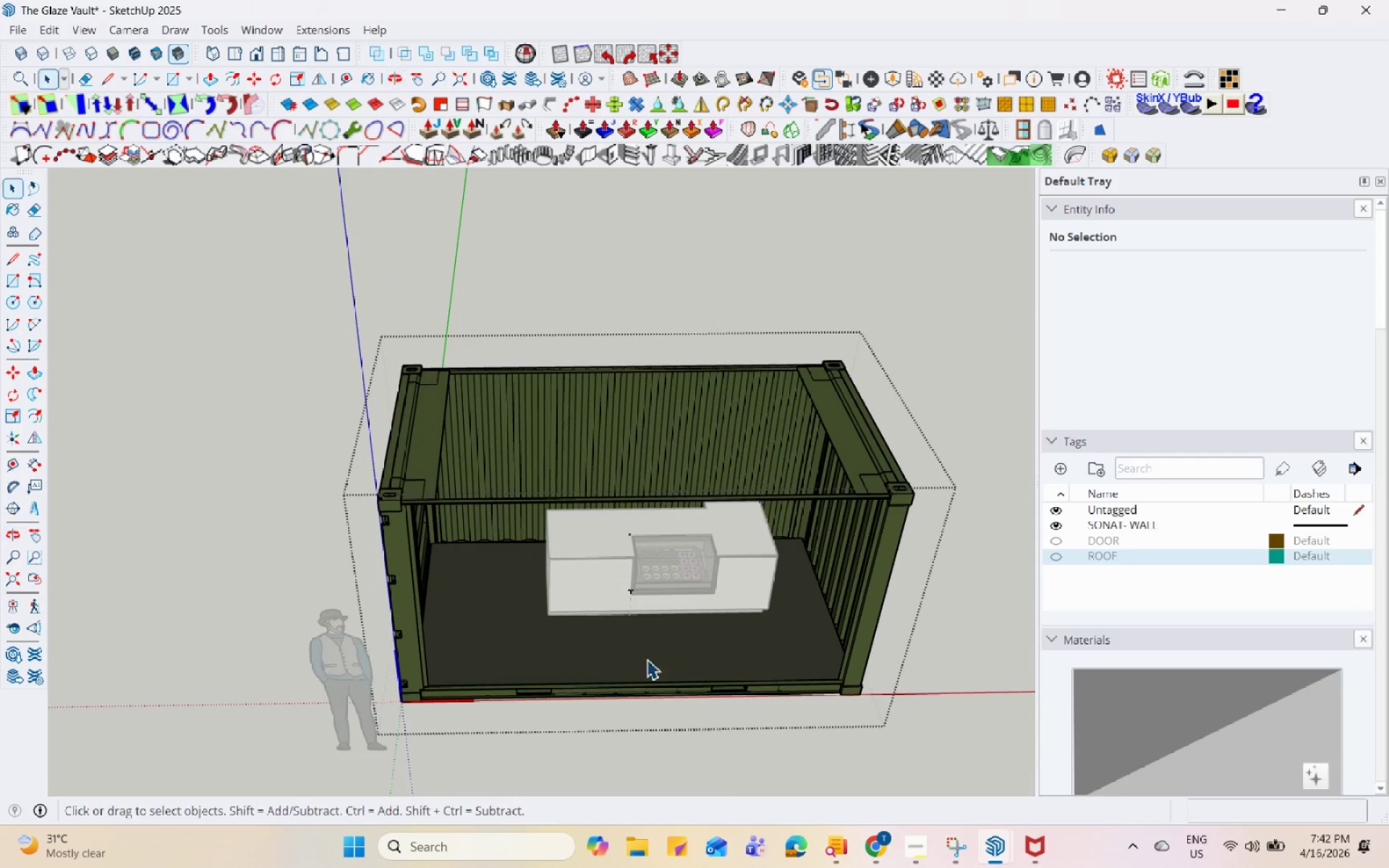 
key(Escape)
 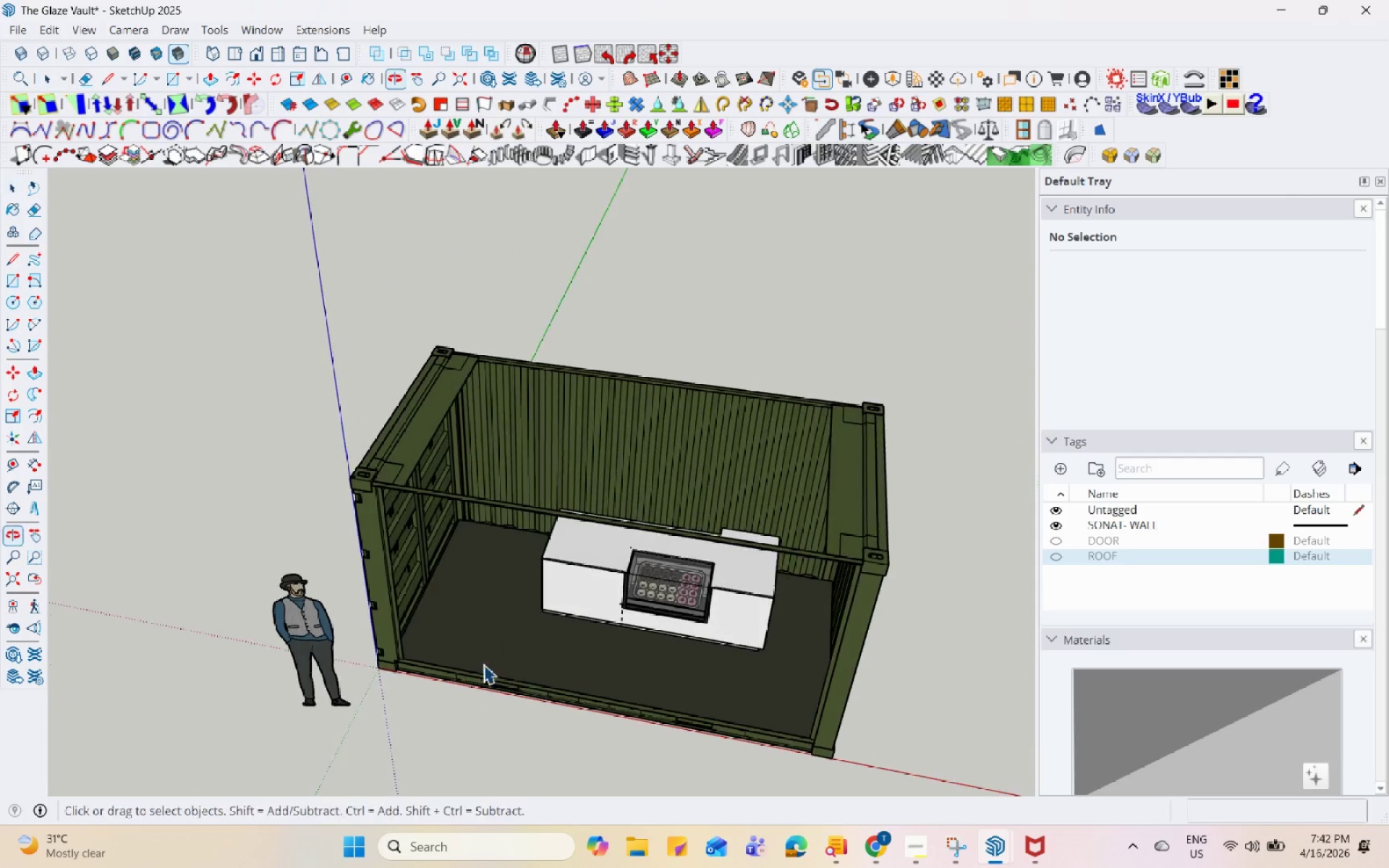 
key(Escape)
 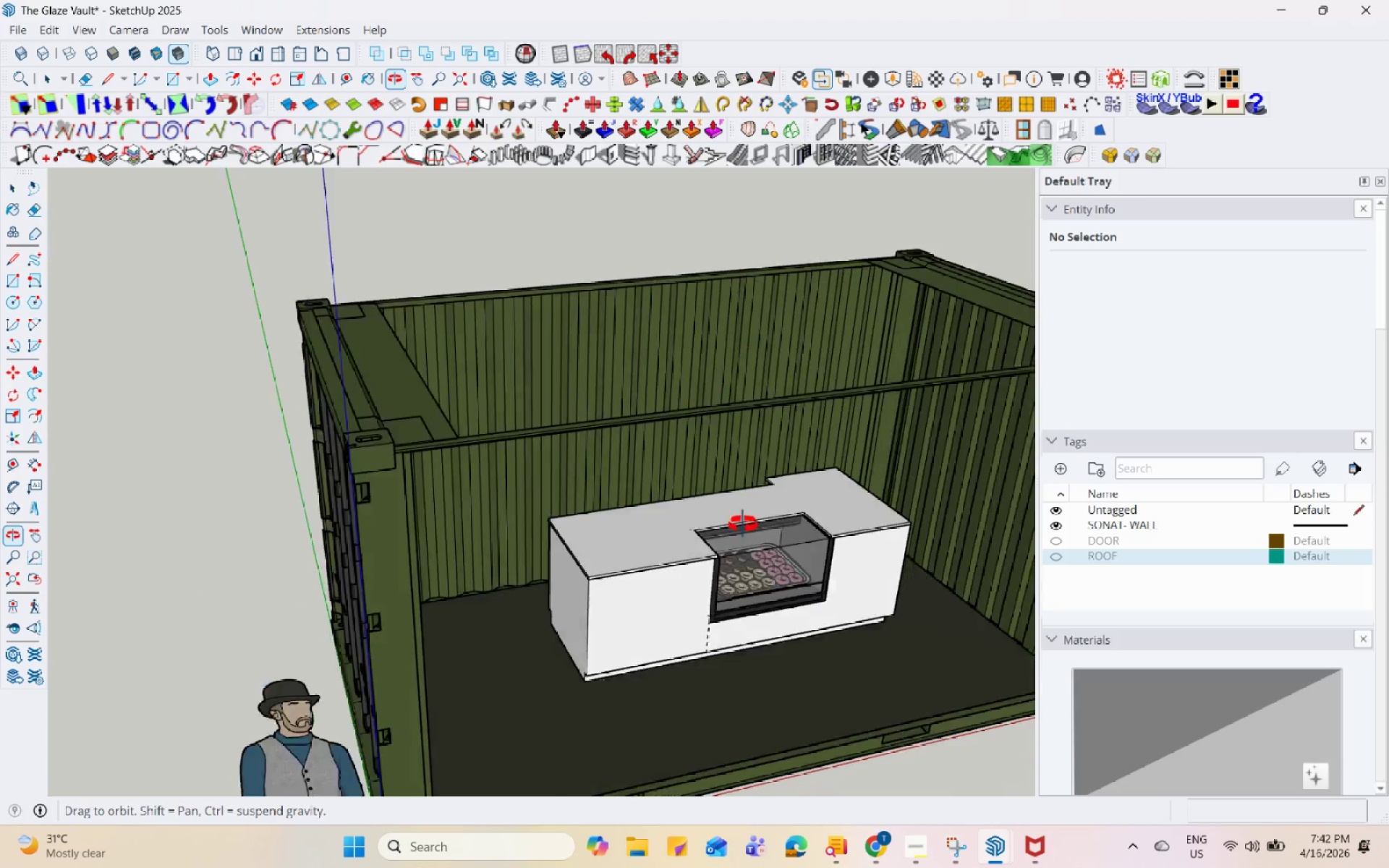 
scroll: coordinate [540, 506], scroll_direction: up, amount: 6.0
 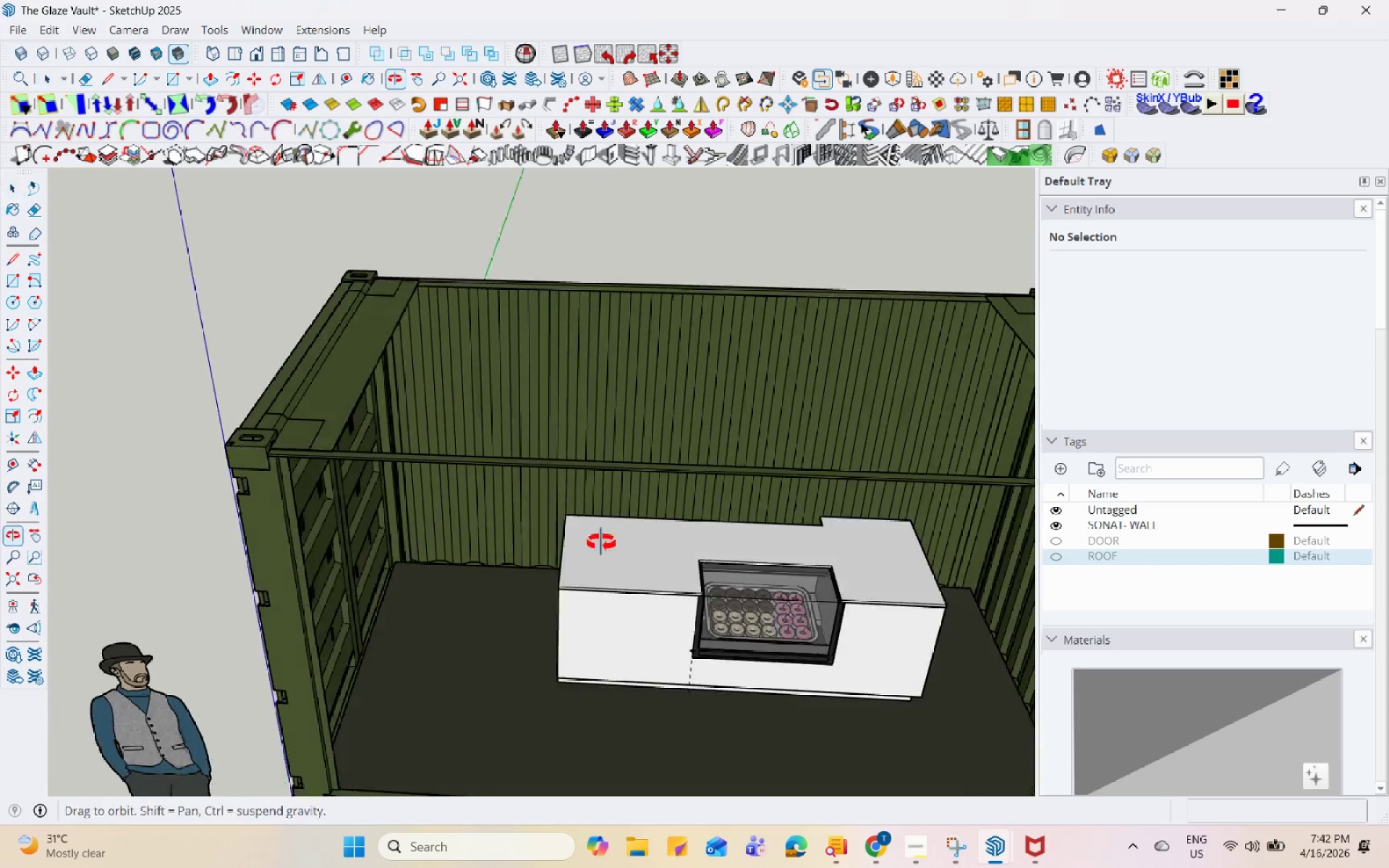 
left_click([658, 508])
 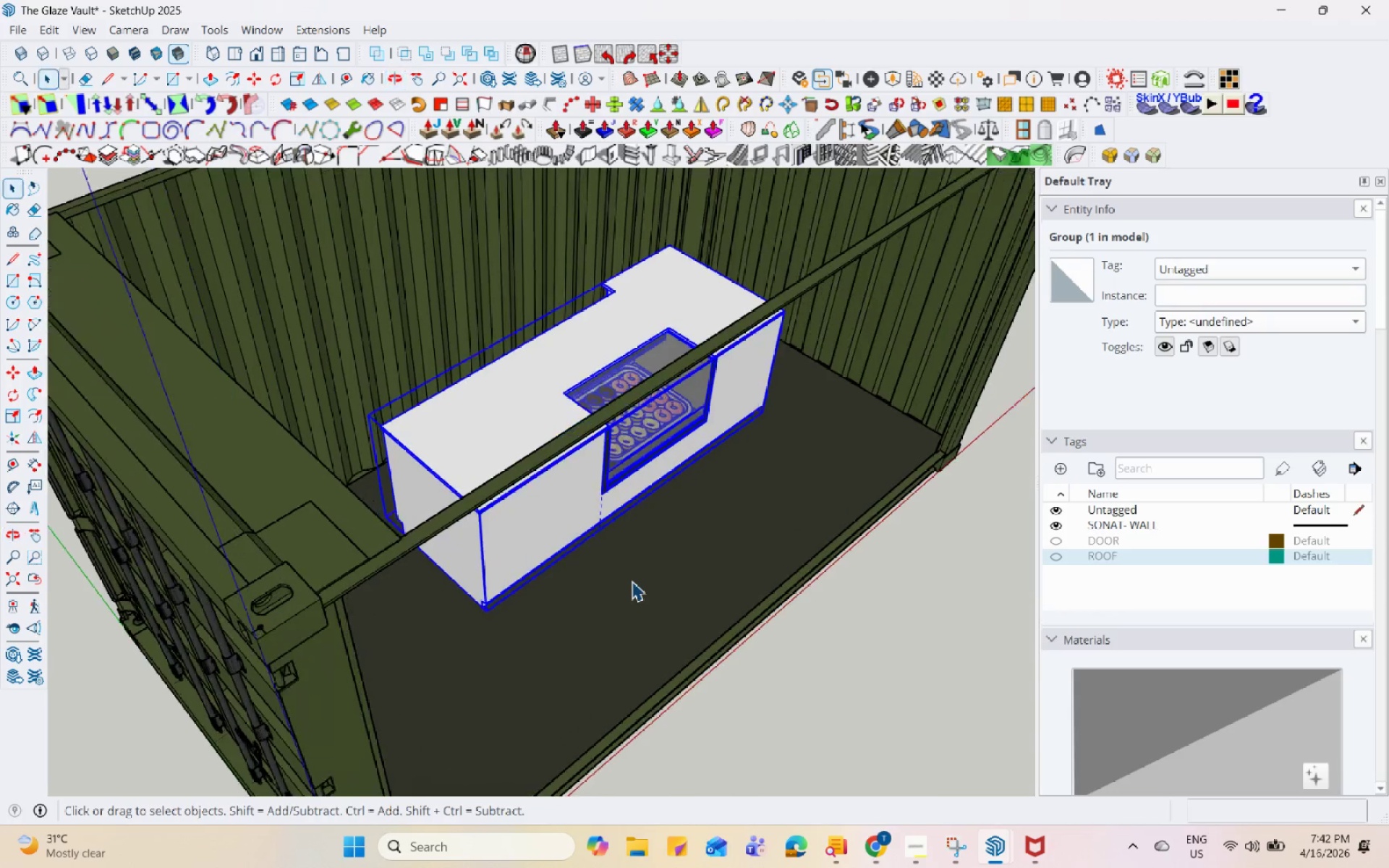 
key(M)
 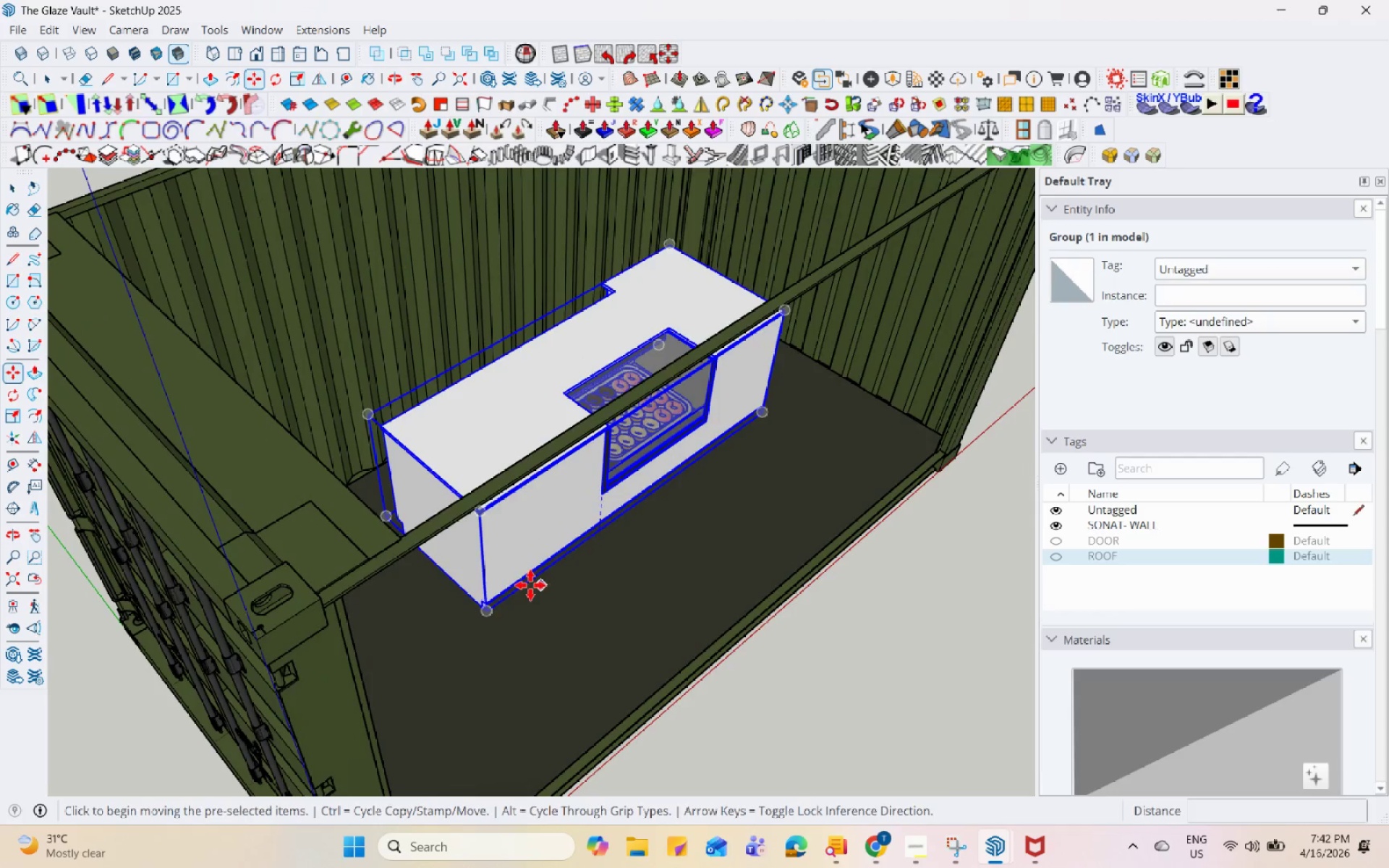 
scroll: coordinate [632, 581], scroll_direction: up, amount: 2.0
 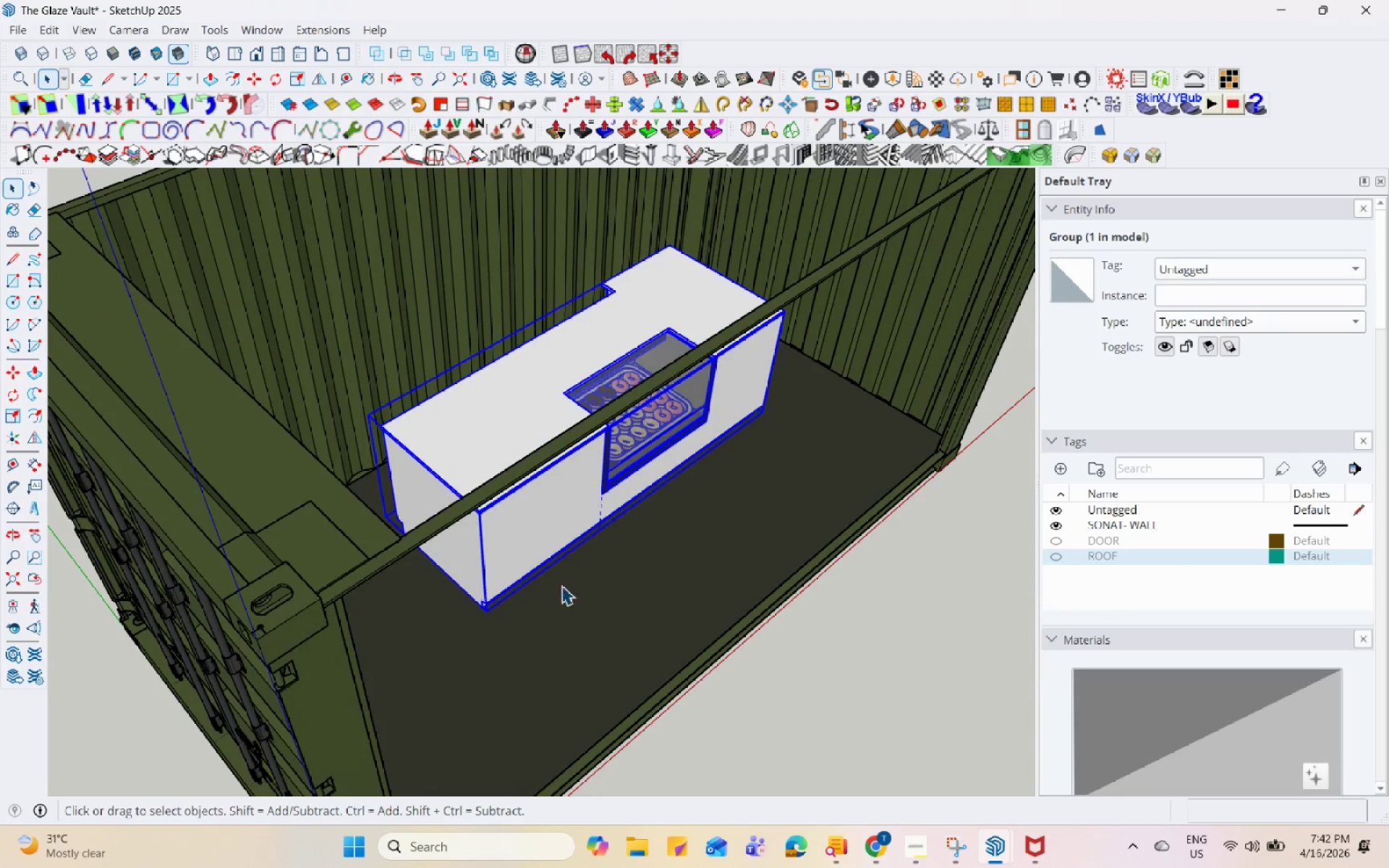 
left_click([525, 587])
 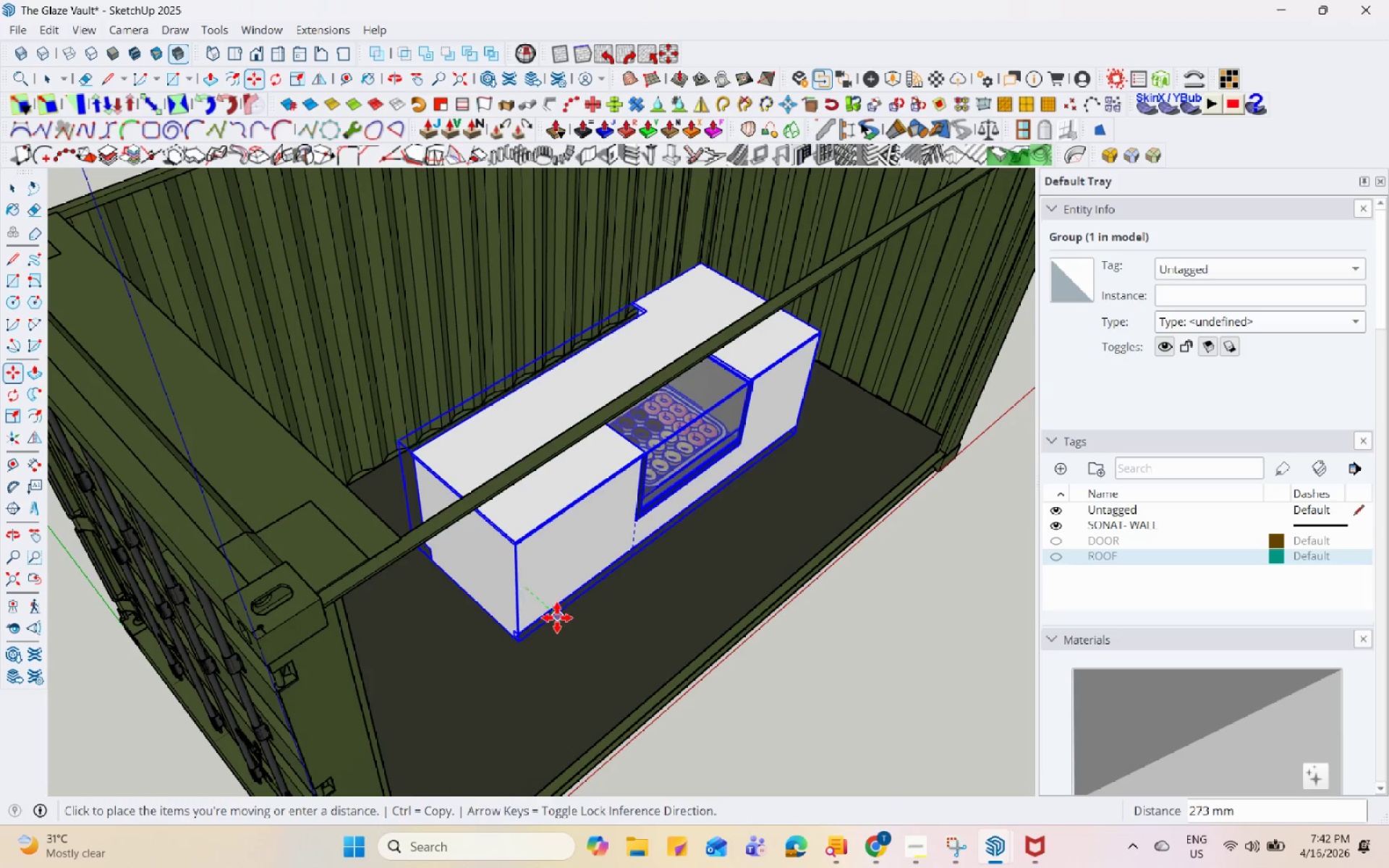 
left_click([564, 620])
 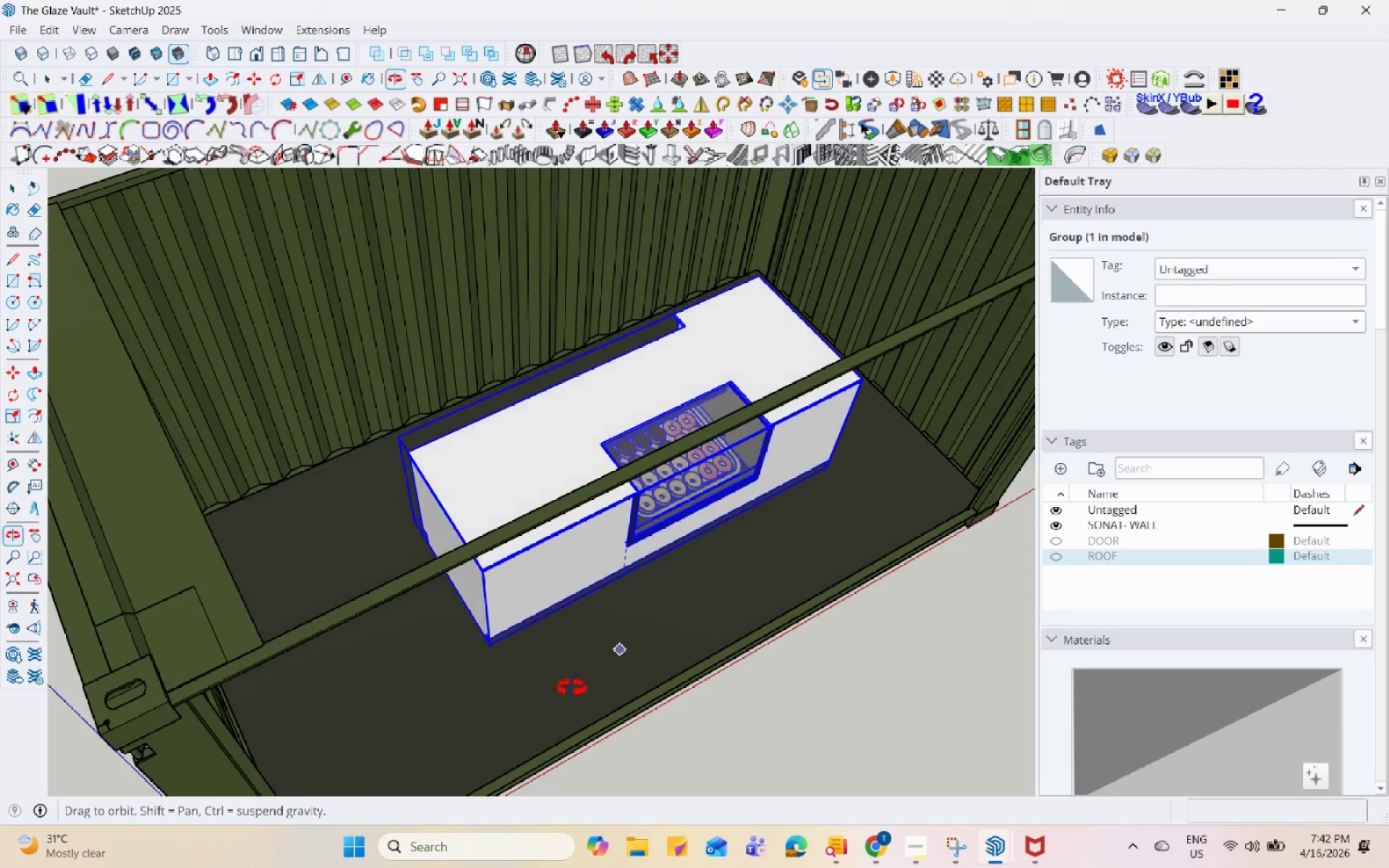 
key(Space)
 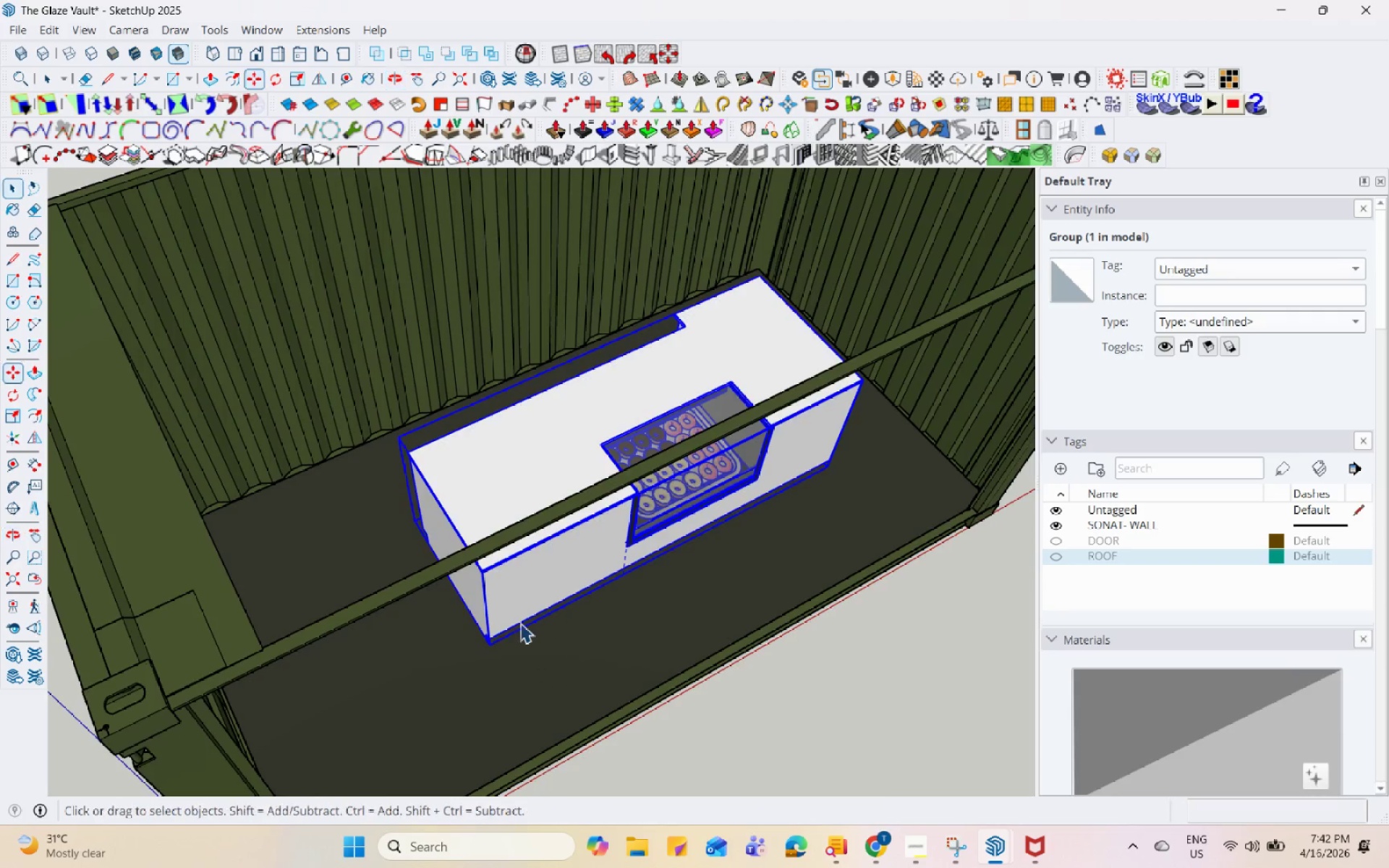 
scroll: coordinate [523, 623], scroll_direction: down, amount: 10.0
 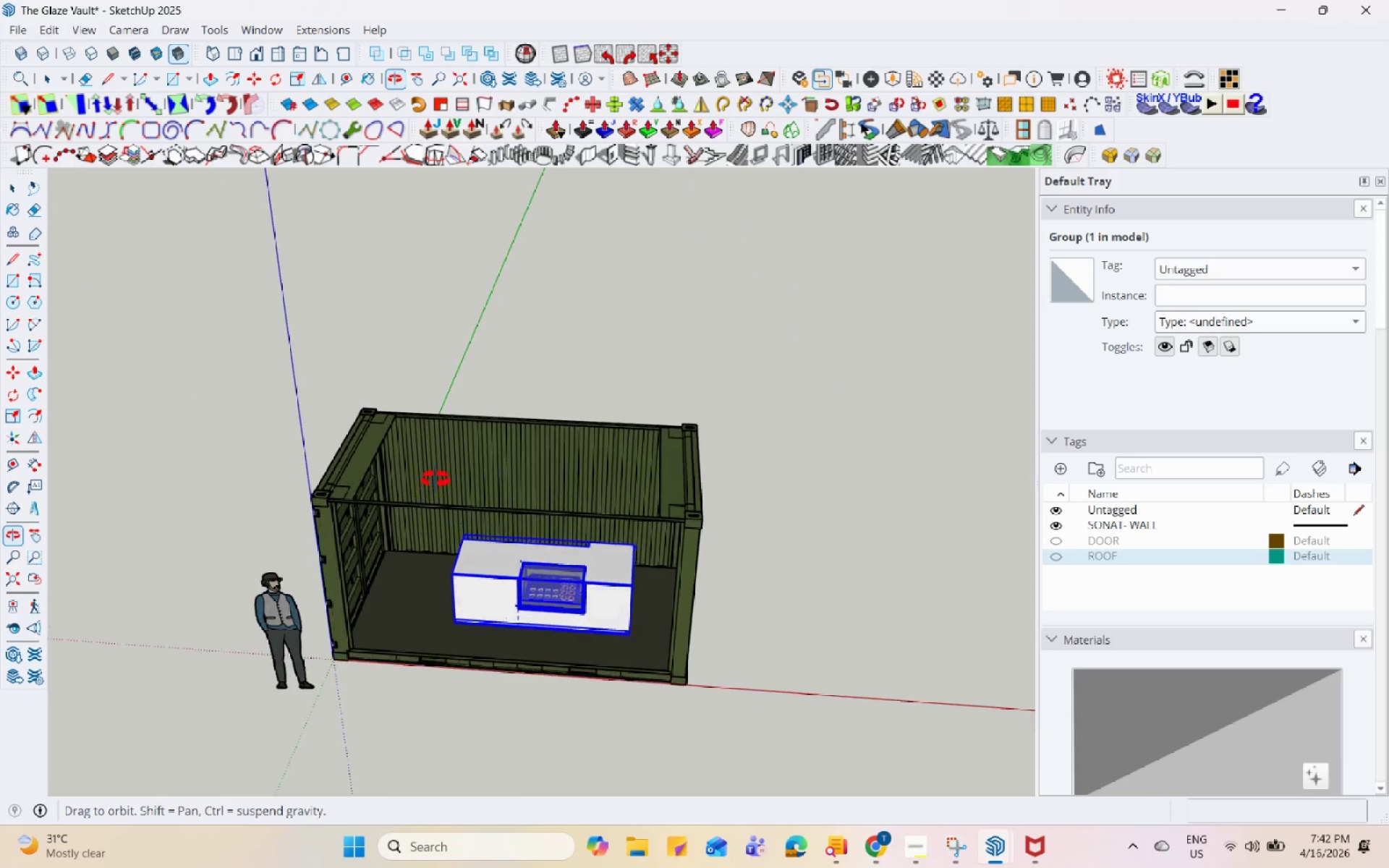 
scroll: coordinate [441, 500], scroll_direction: up, amount: 1.0
 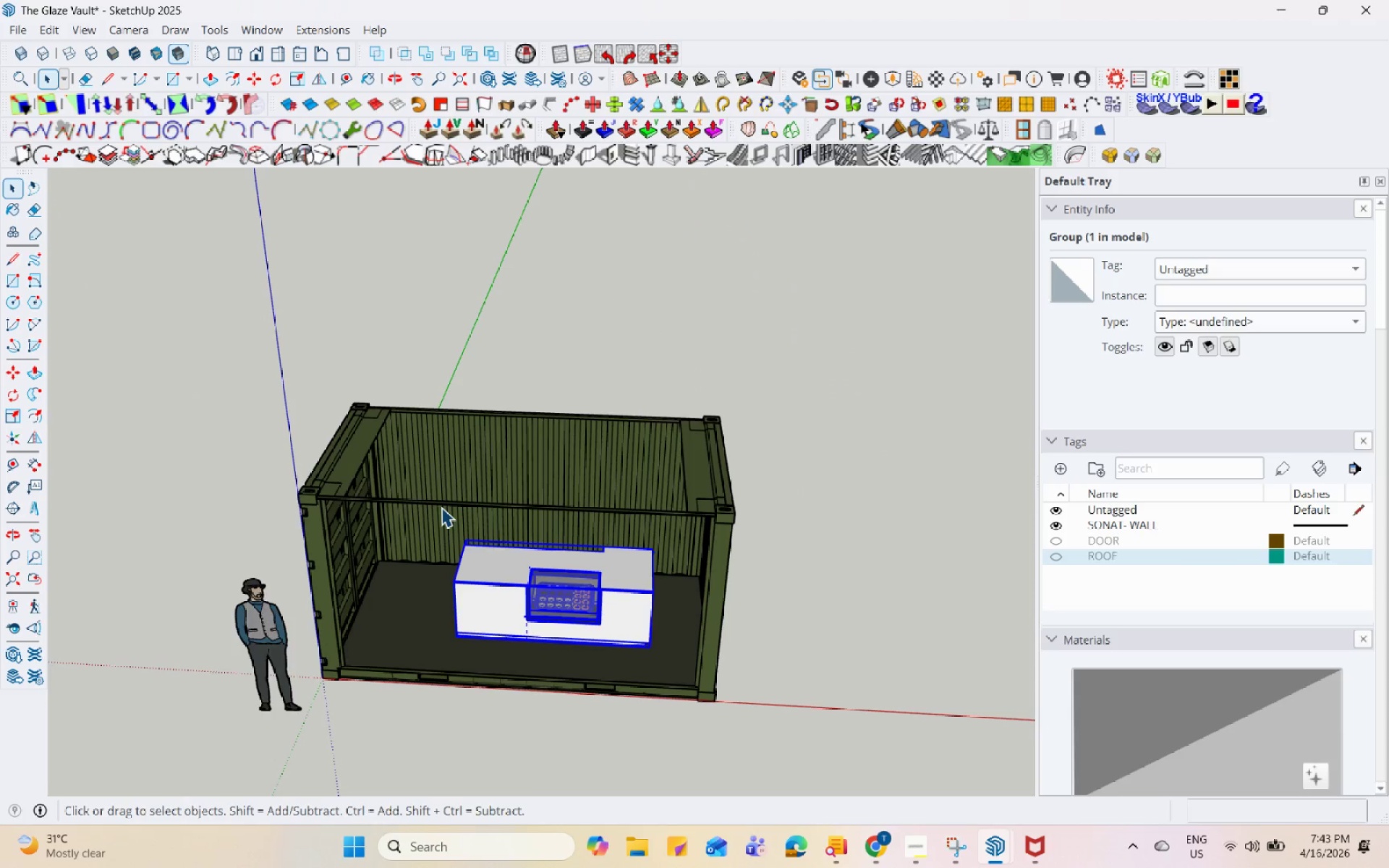 
key(Escape)
 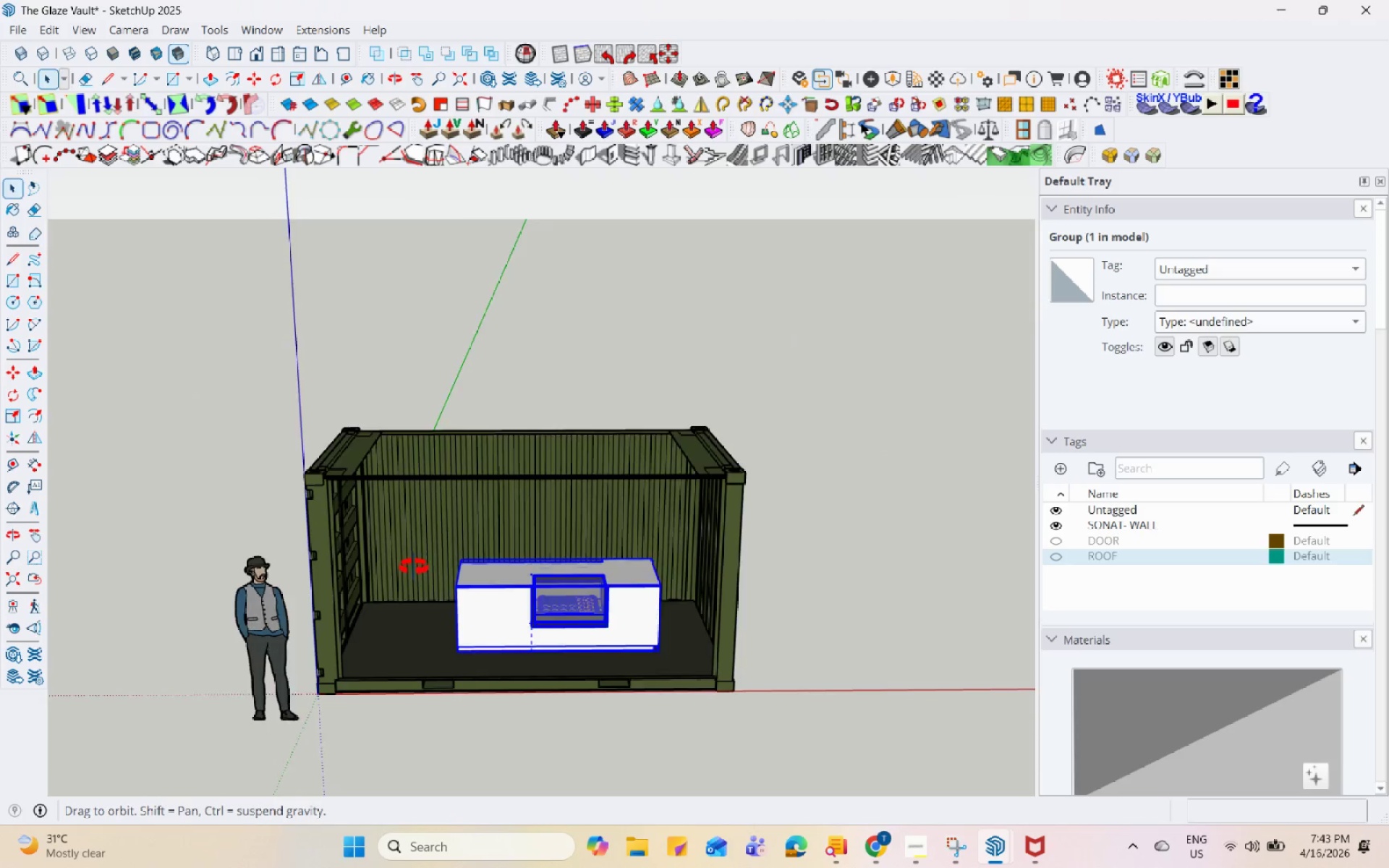 
scroll: coordinate [447, 472], scroll_direction: up, amount: 4.0
 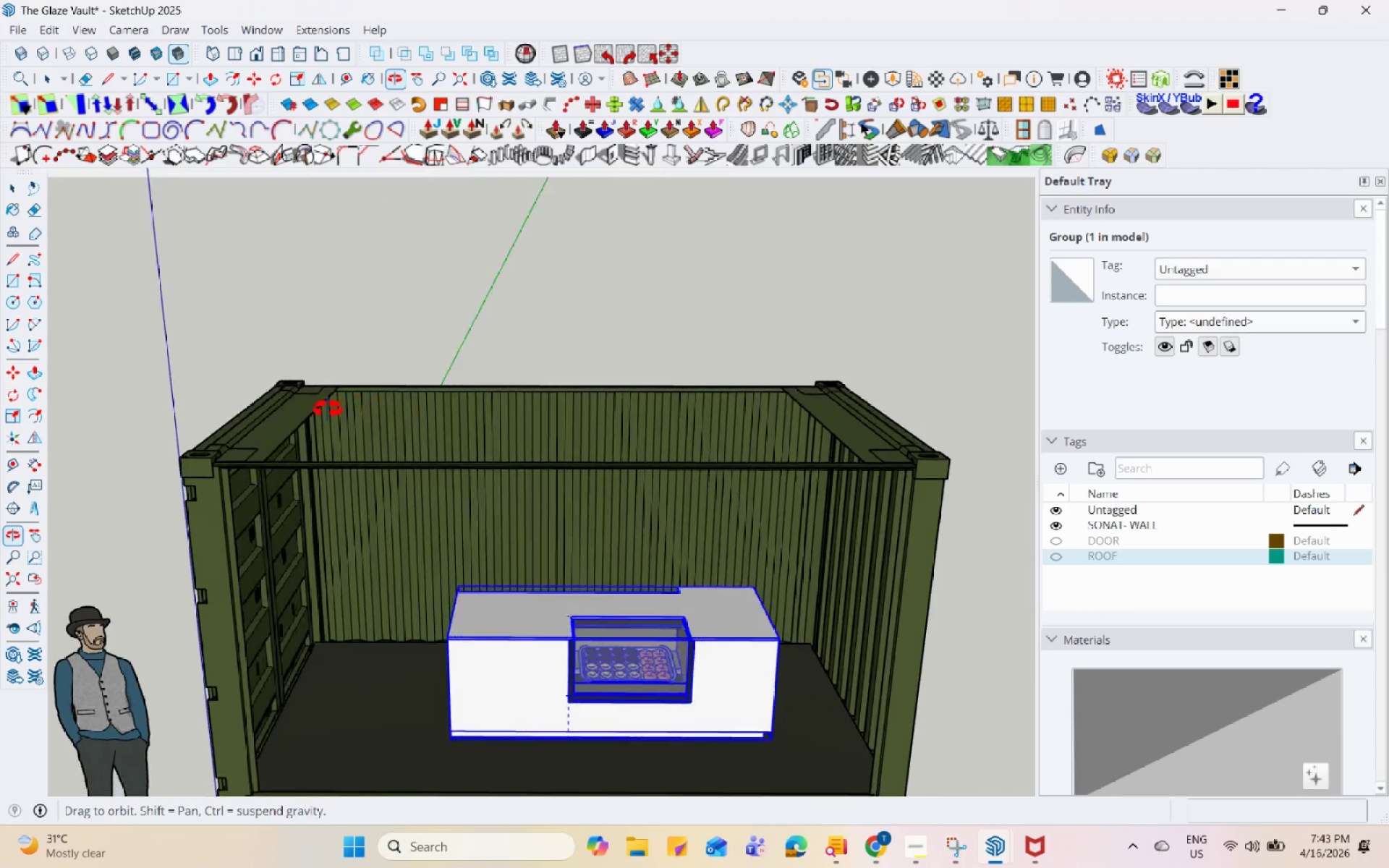 
double_click([242, 540])
 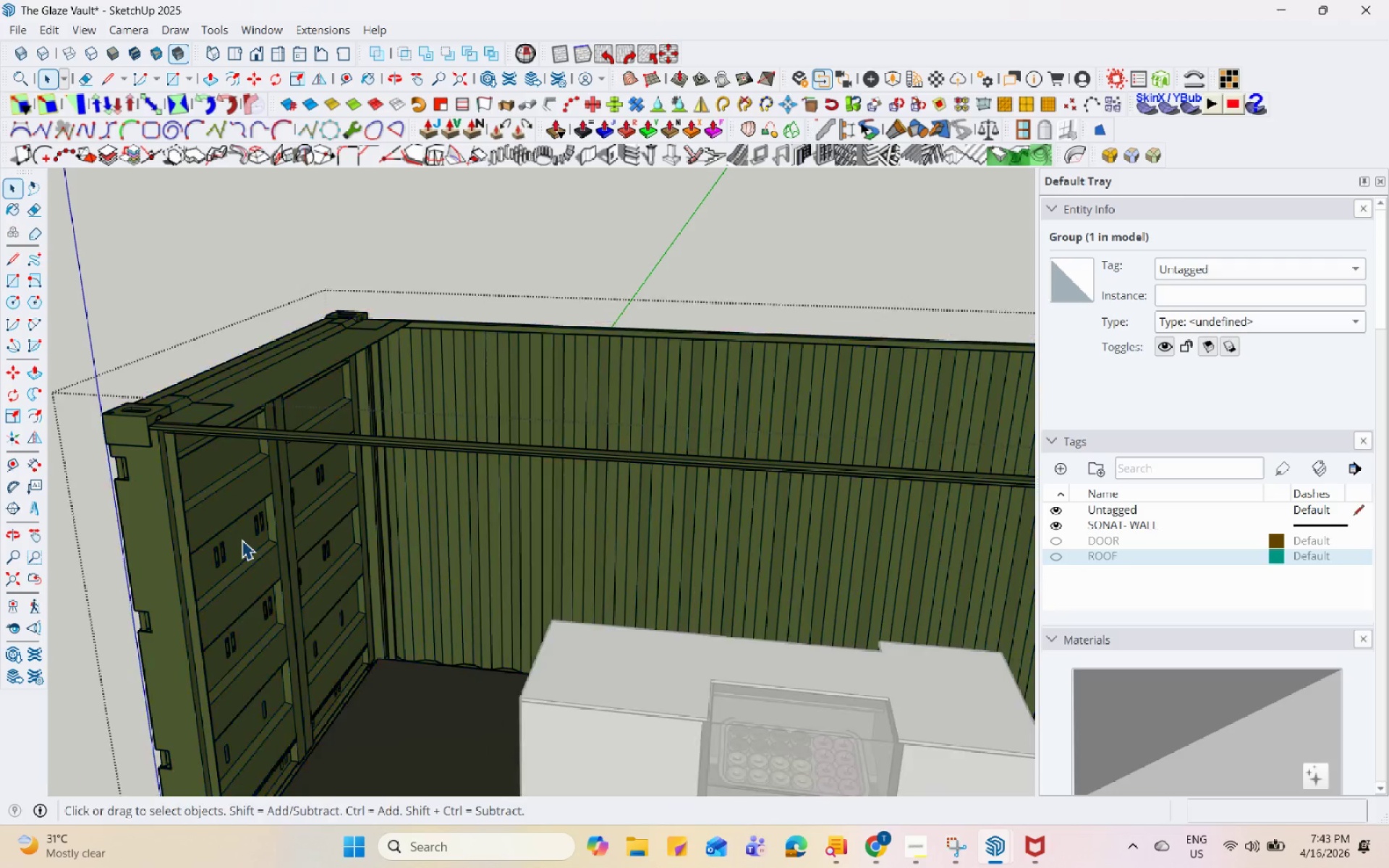 
scroll: coordinate [289, 517], scroll_direction: up, amount: 4.0
 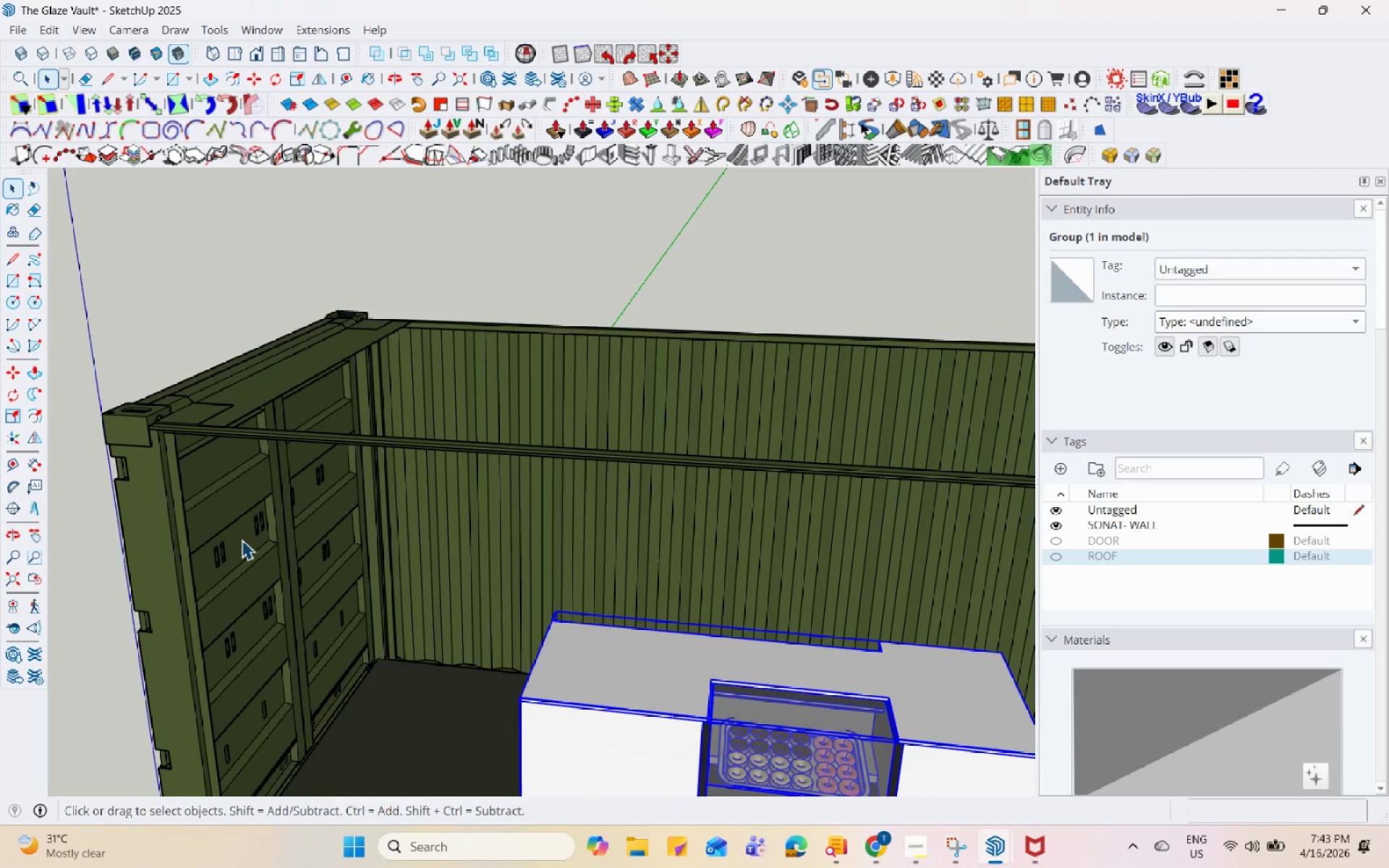 
triple_click([242, 540])
 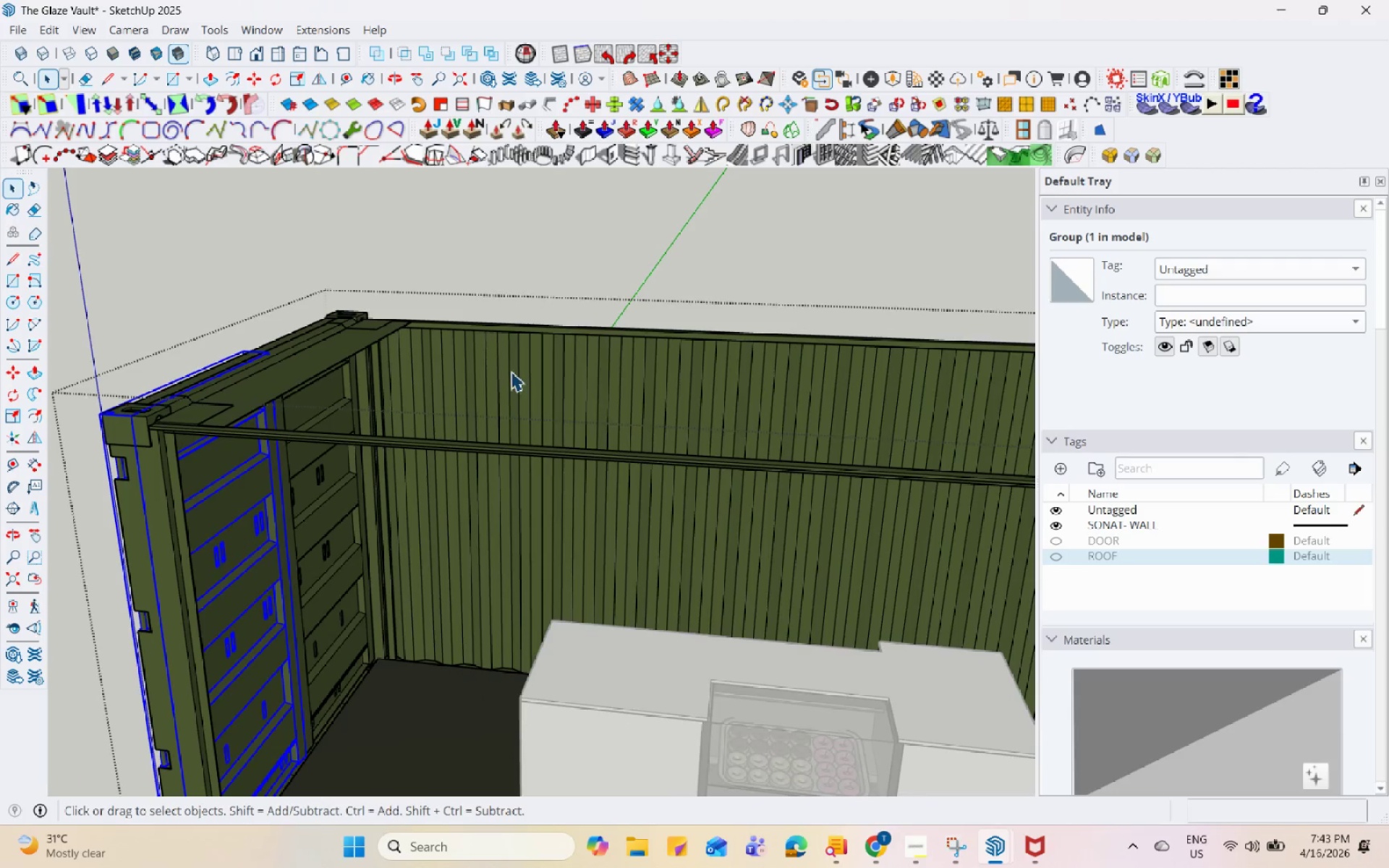 
scroll: coordinate [608, 333], scroll_direction: down, amount: 6.0
 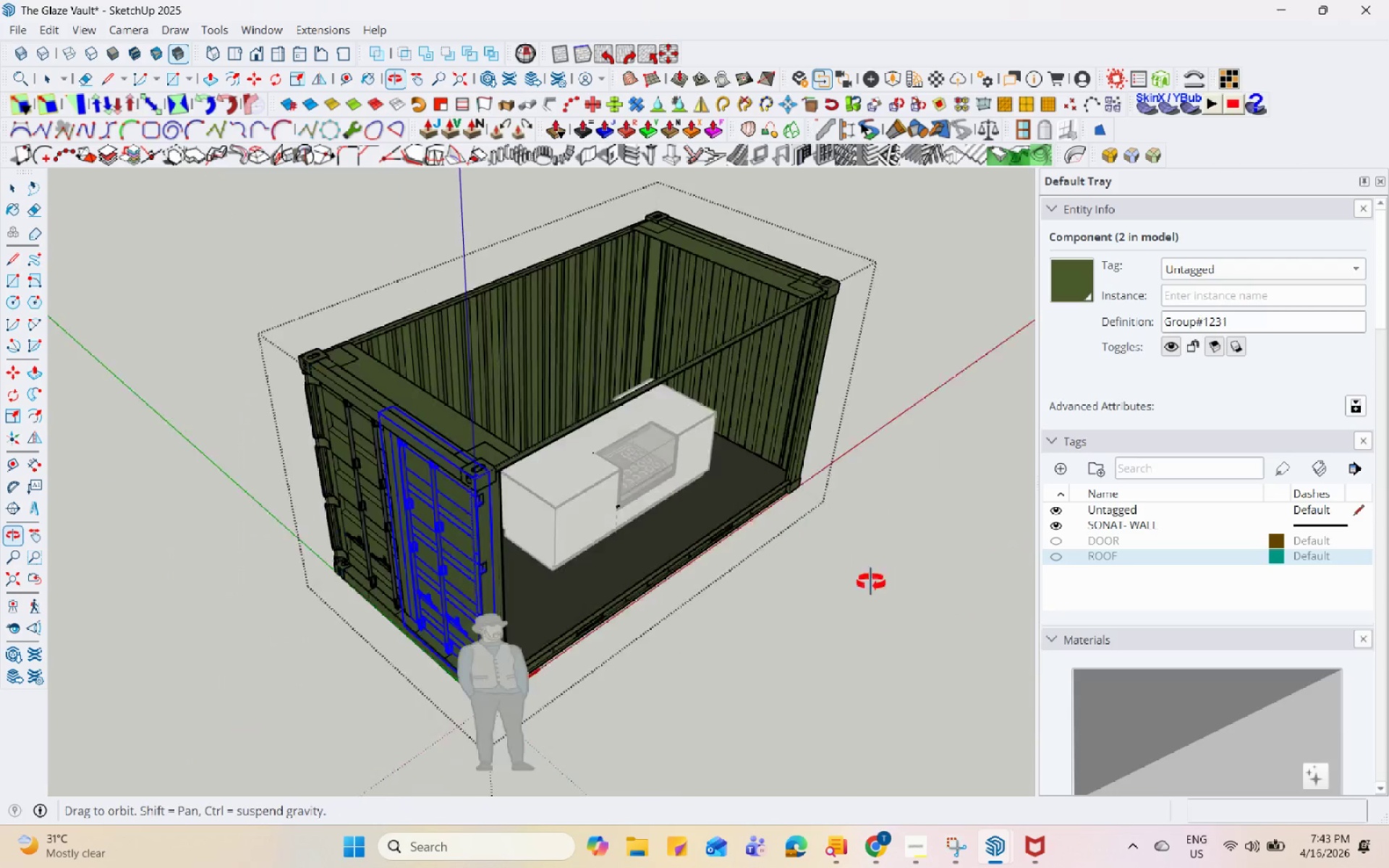 
scroll: coordinate [443, 453], scroll_direction: up, amount: 3.0
 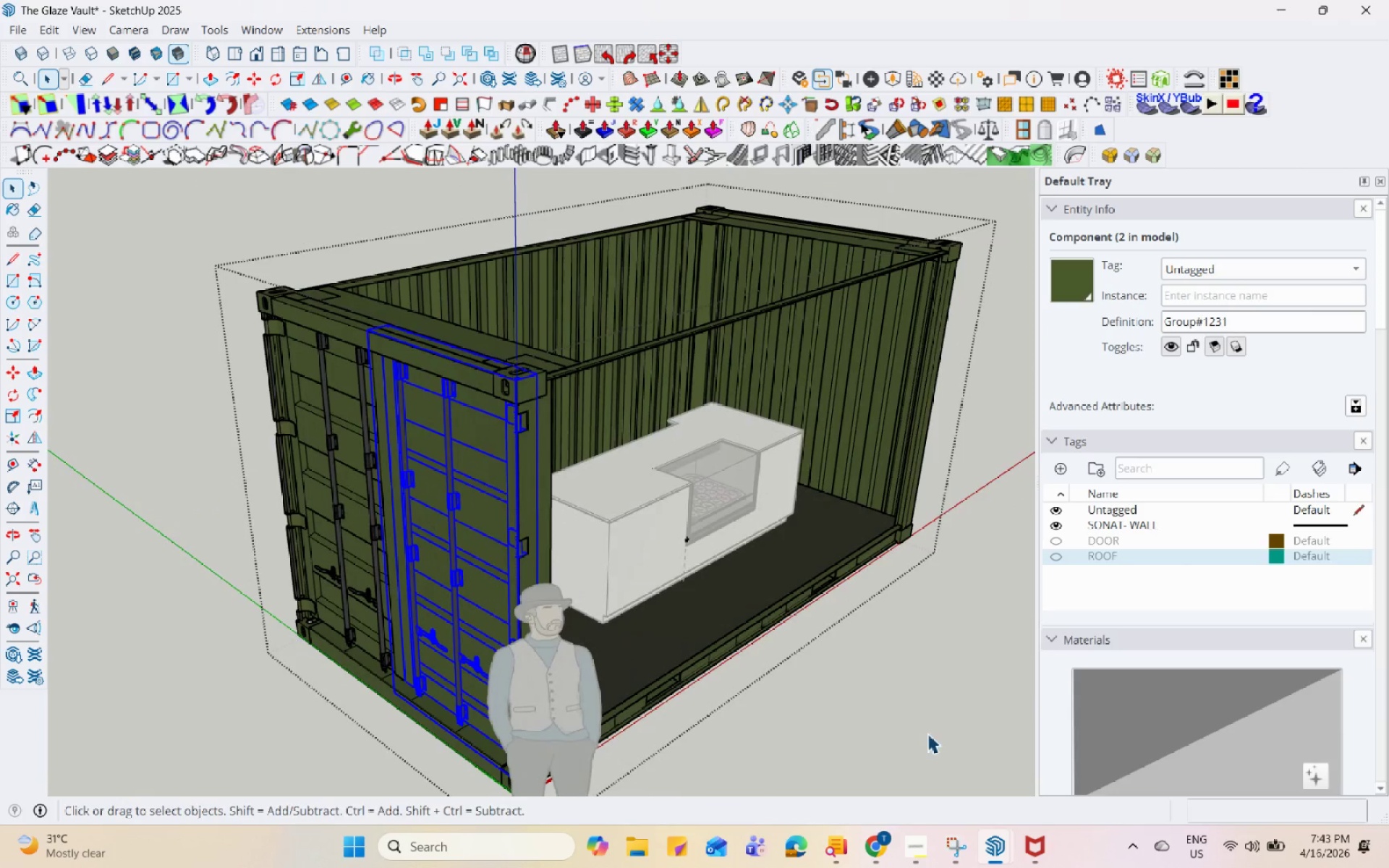 
scroll: coordinate [566, 448], scroll_direction: down, amount: 5.0
 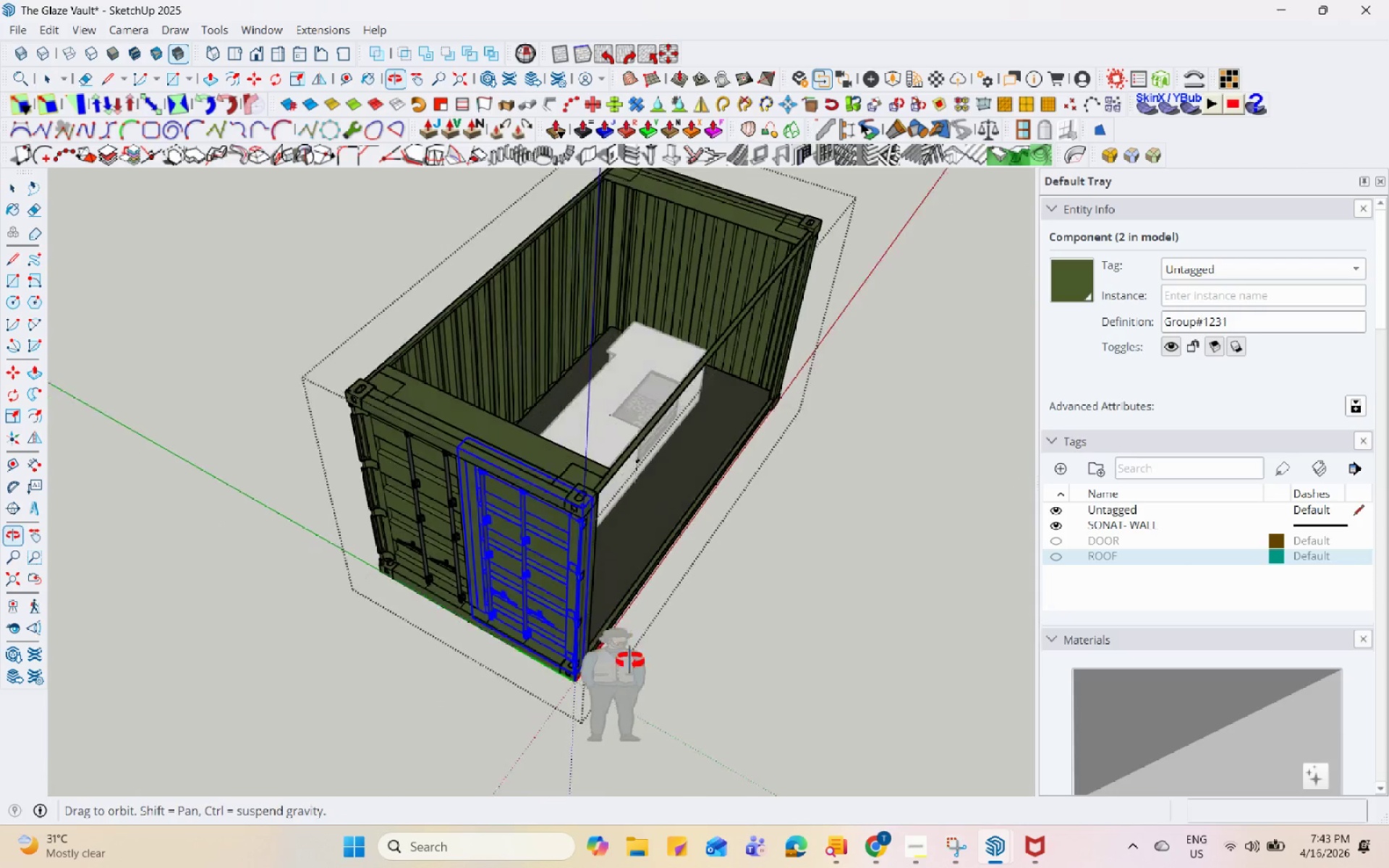 
scroll: coordinate [673, 610], scroll_direction: up, amount: 28.0
 